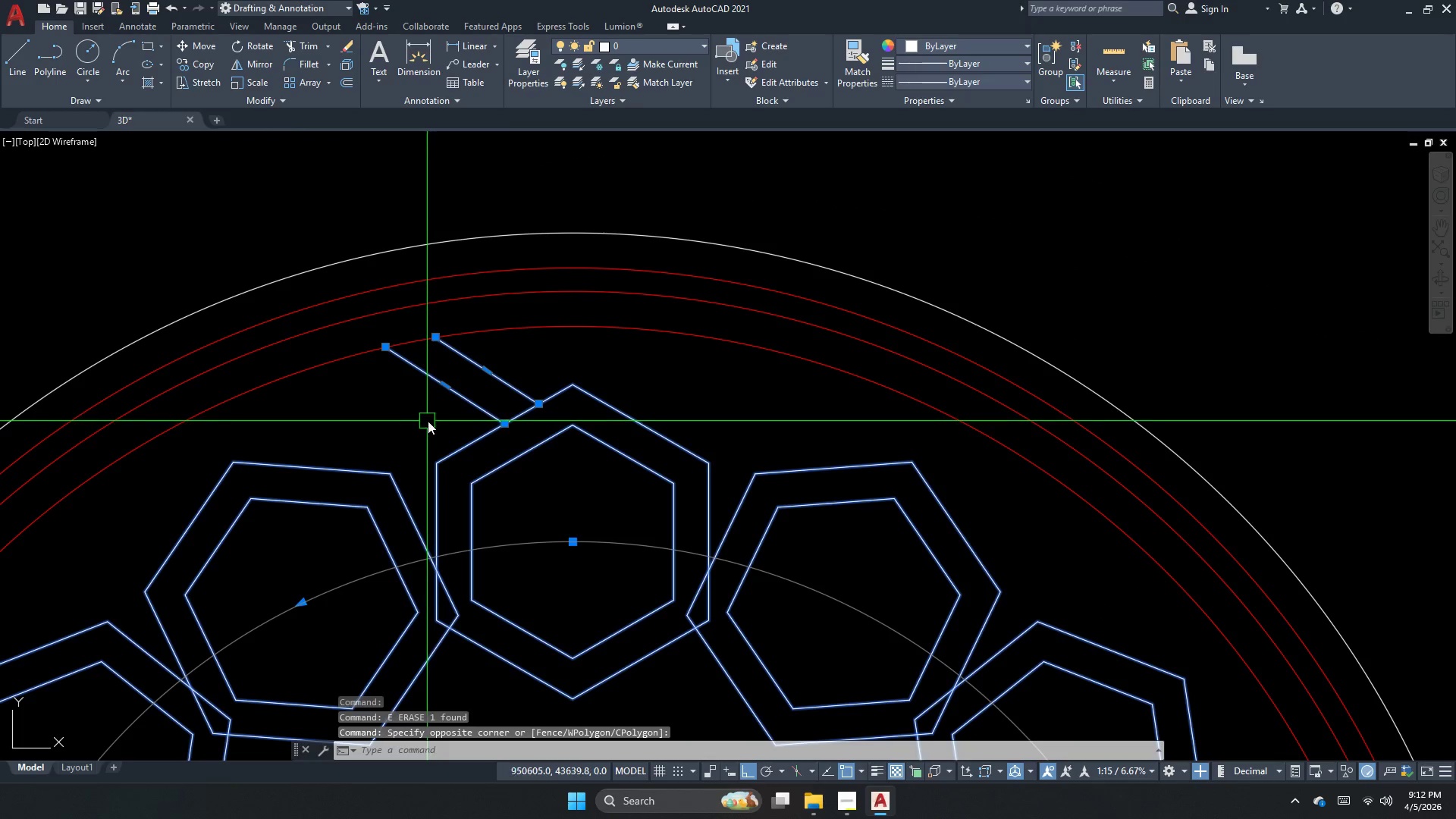 
key(Escape)
 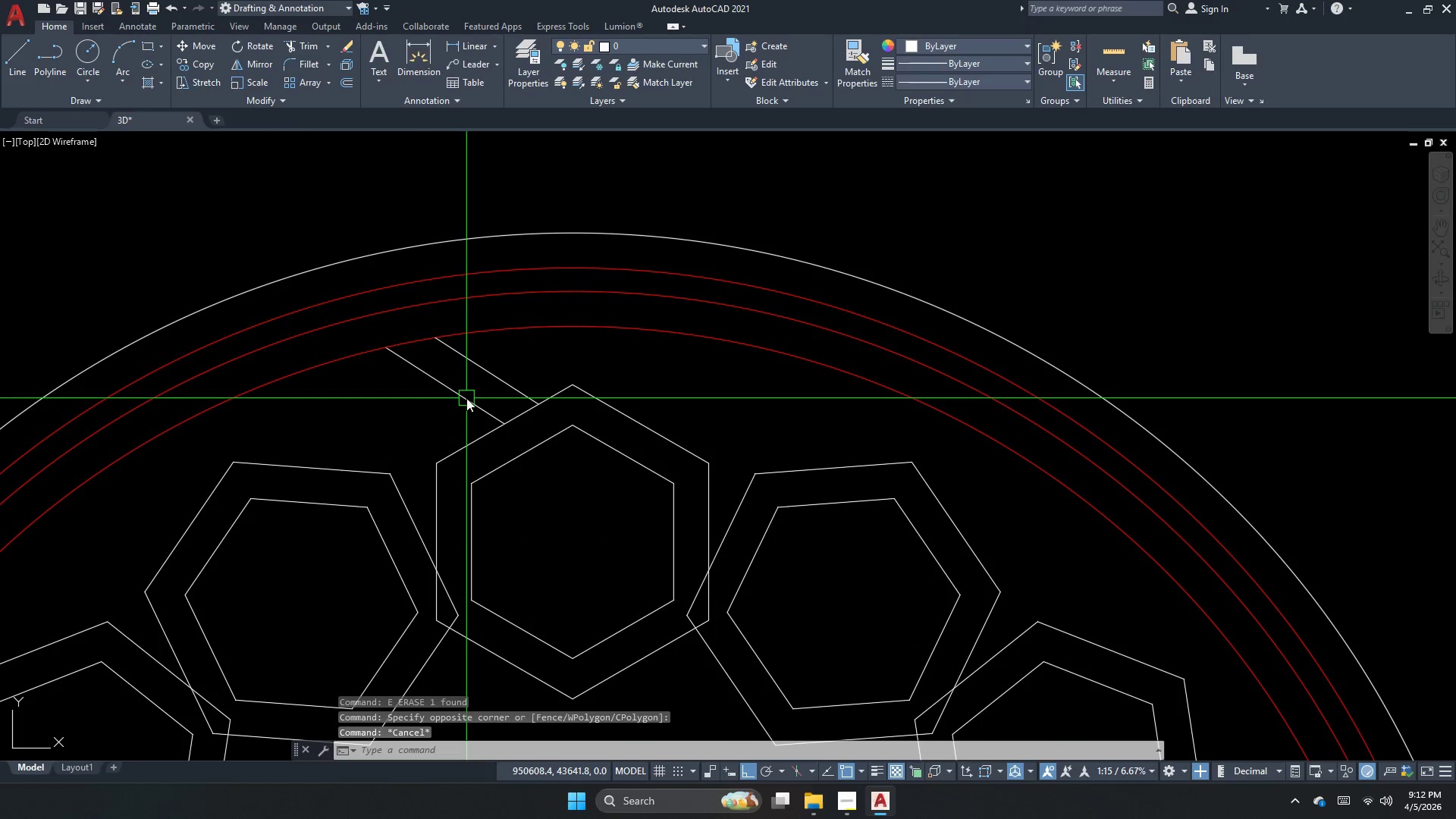 
left_click([466, 398])
 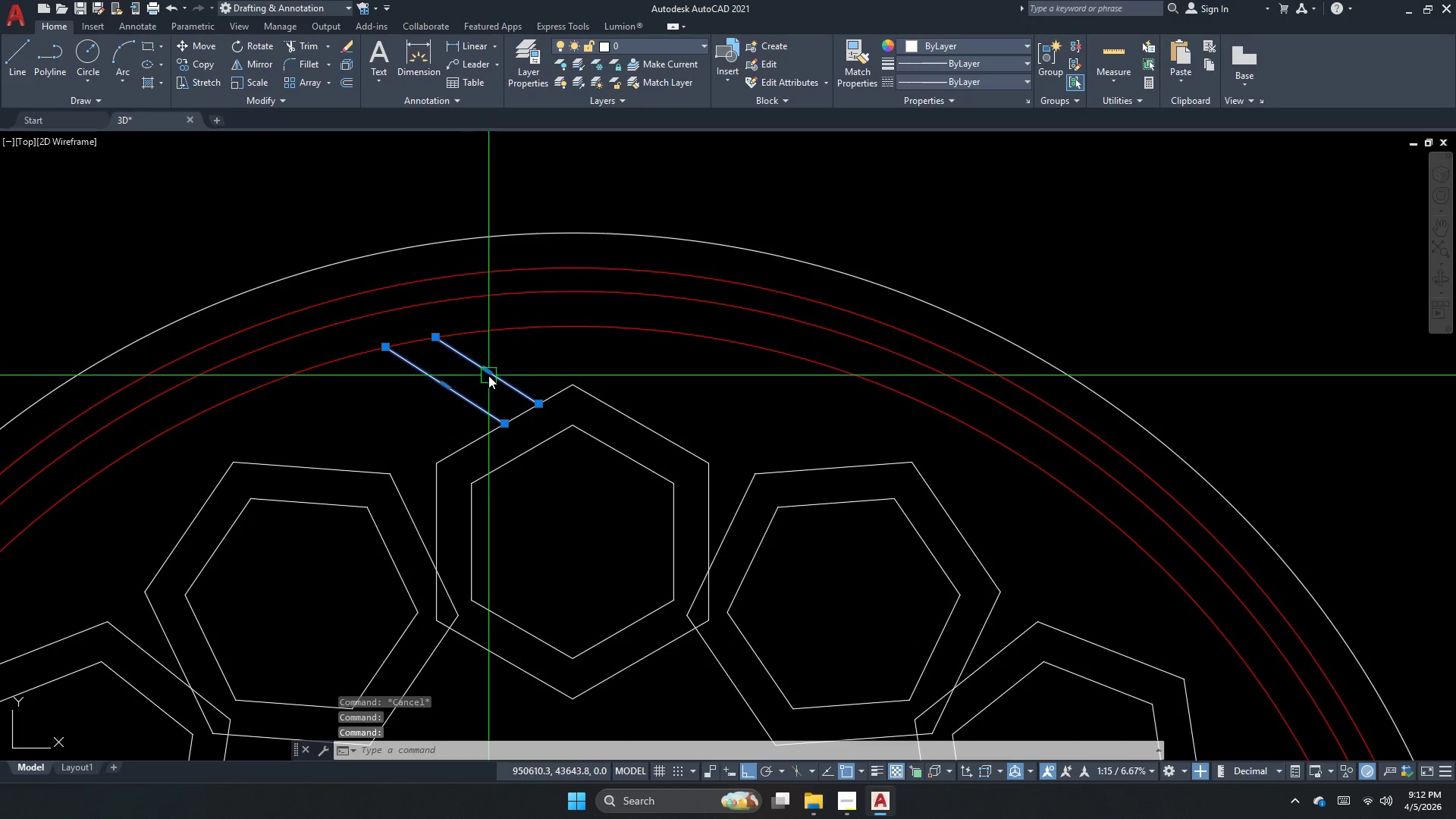 
type(mi n)
 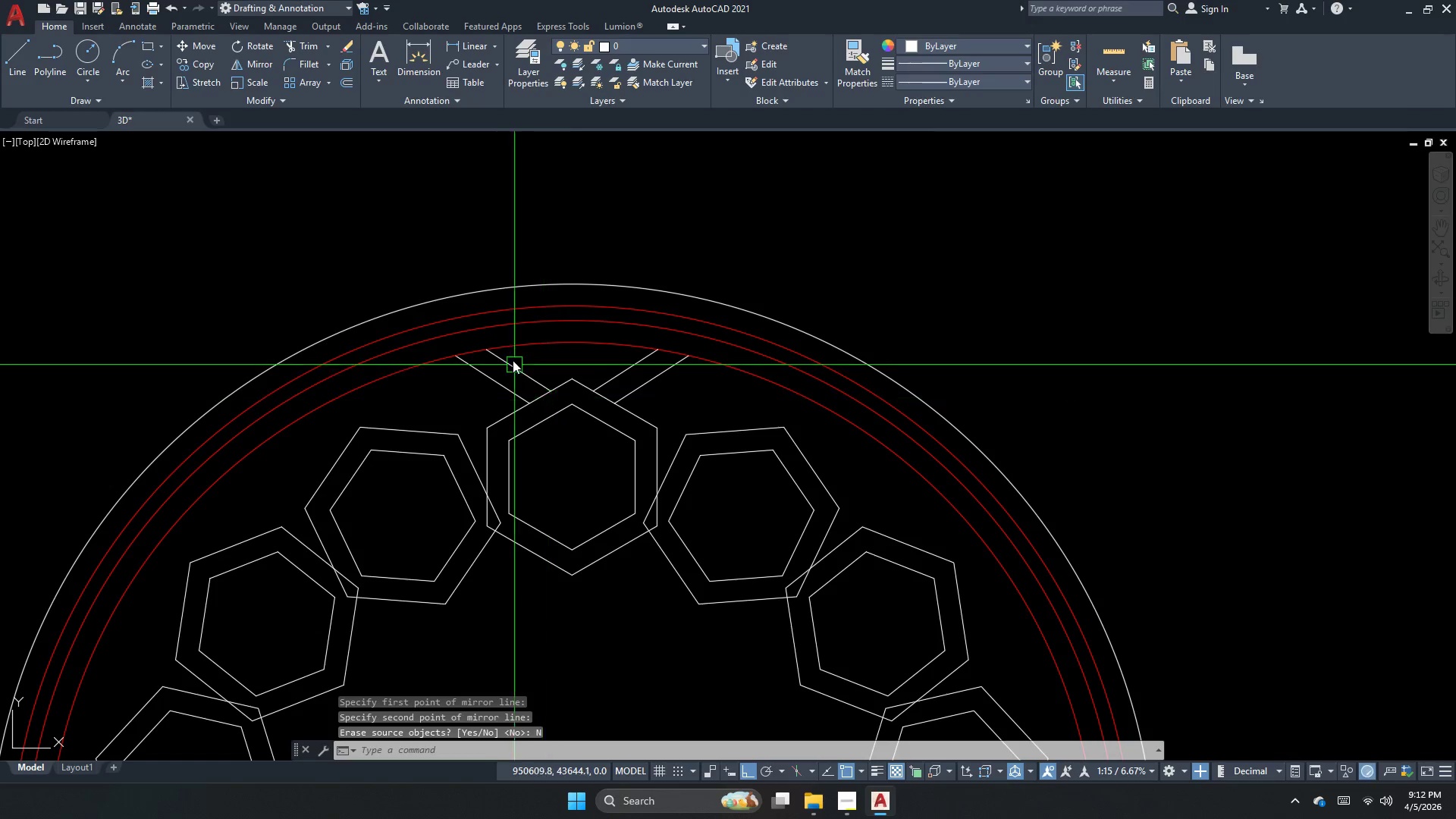 
left_click_drag(start_coordinate=[574, 385], to_coordinate=[574, 373])
 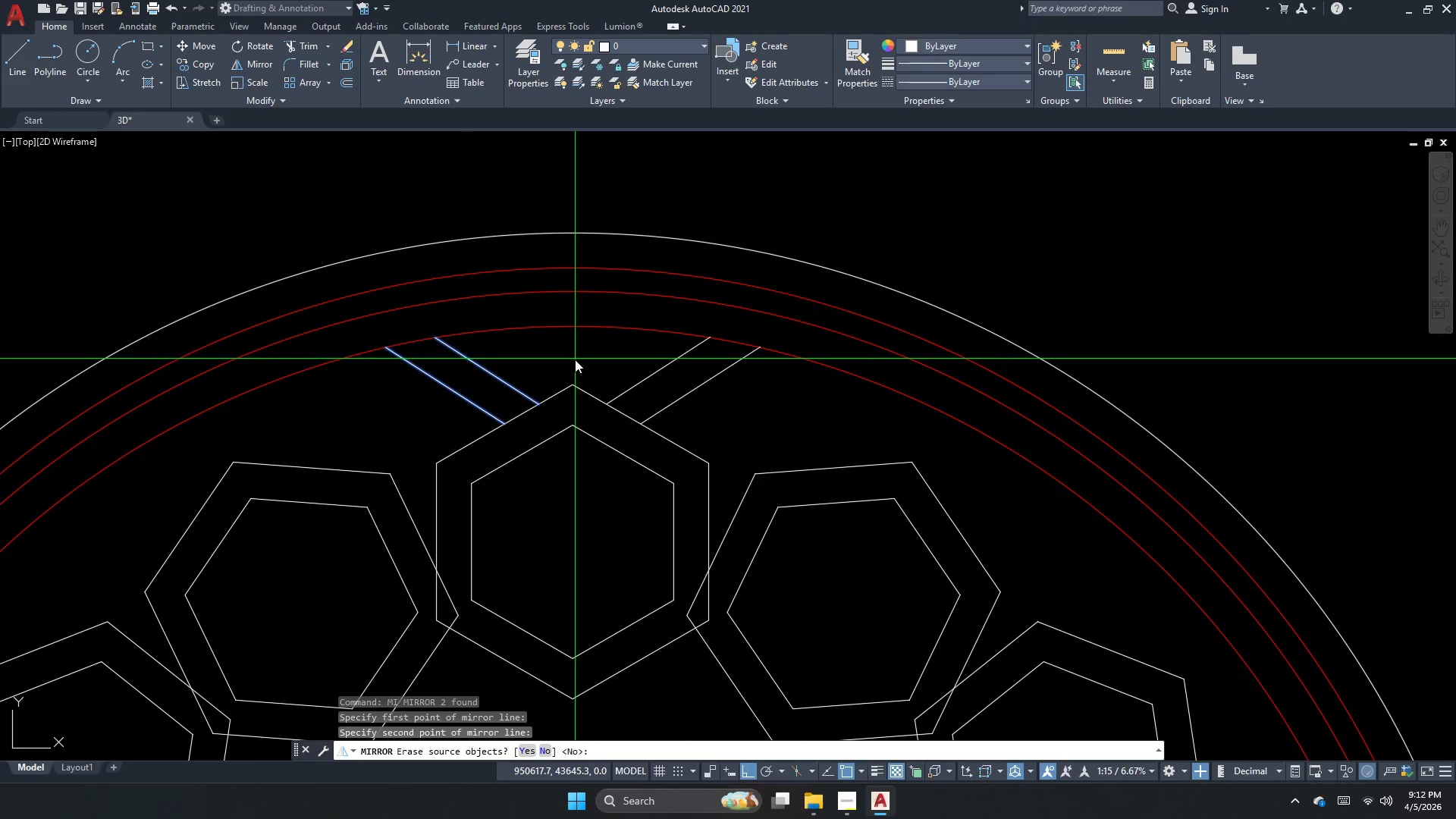 
scroll: coordinate [566, 374], scroll_direction: down, amount: 1.0
 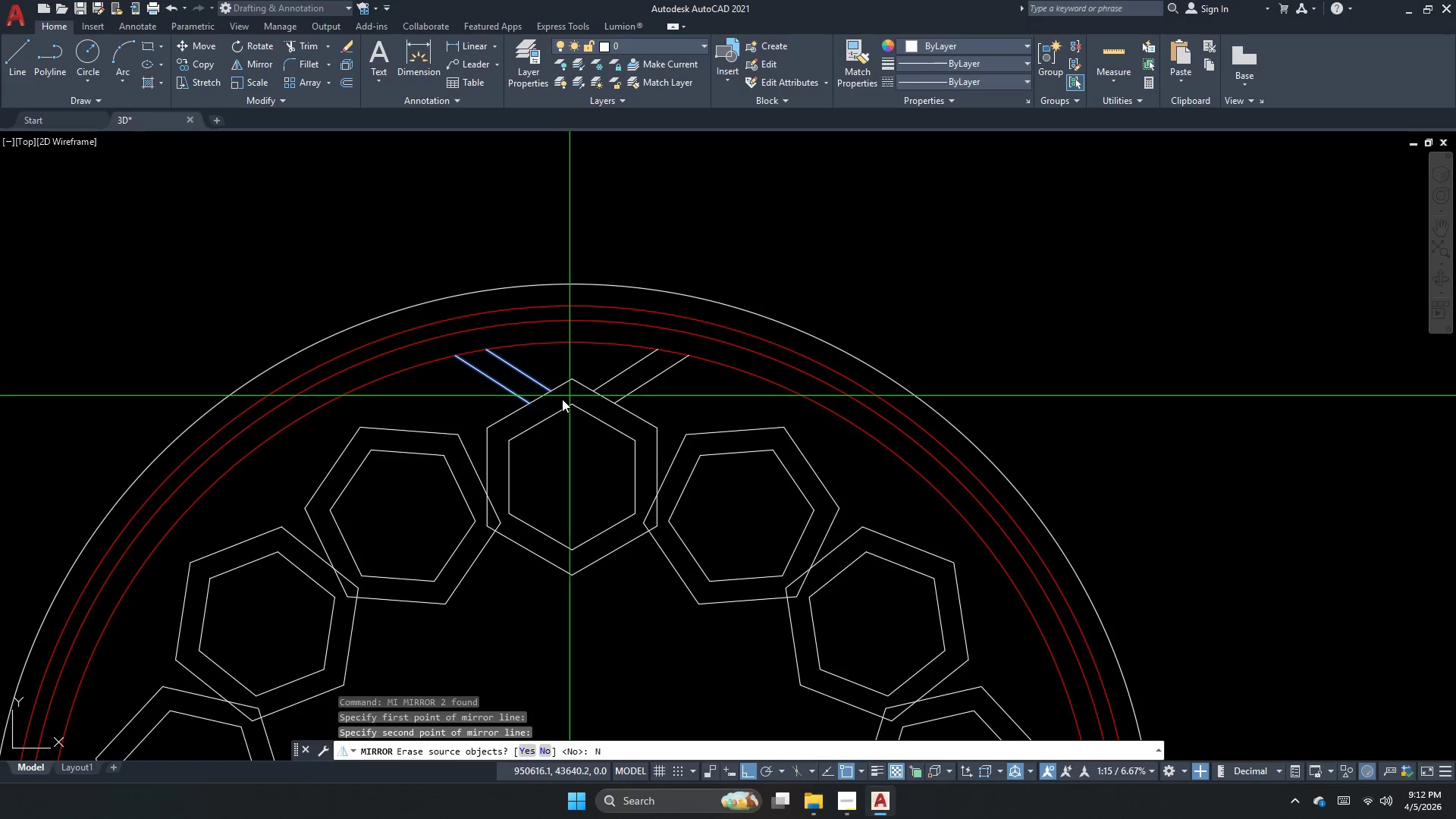 
key(Space)
 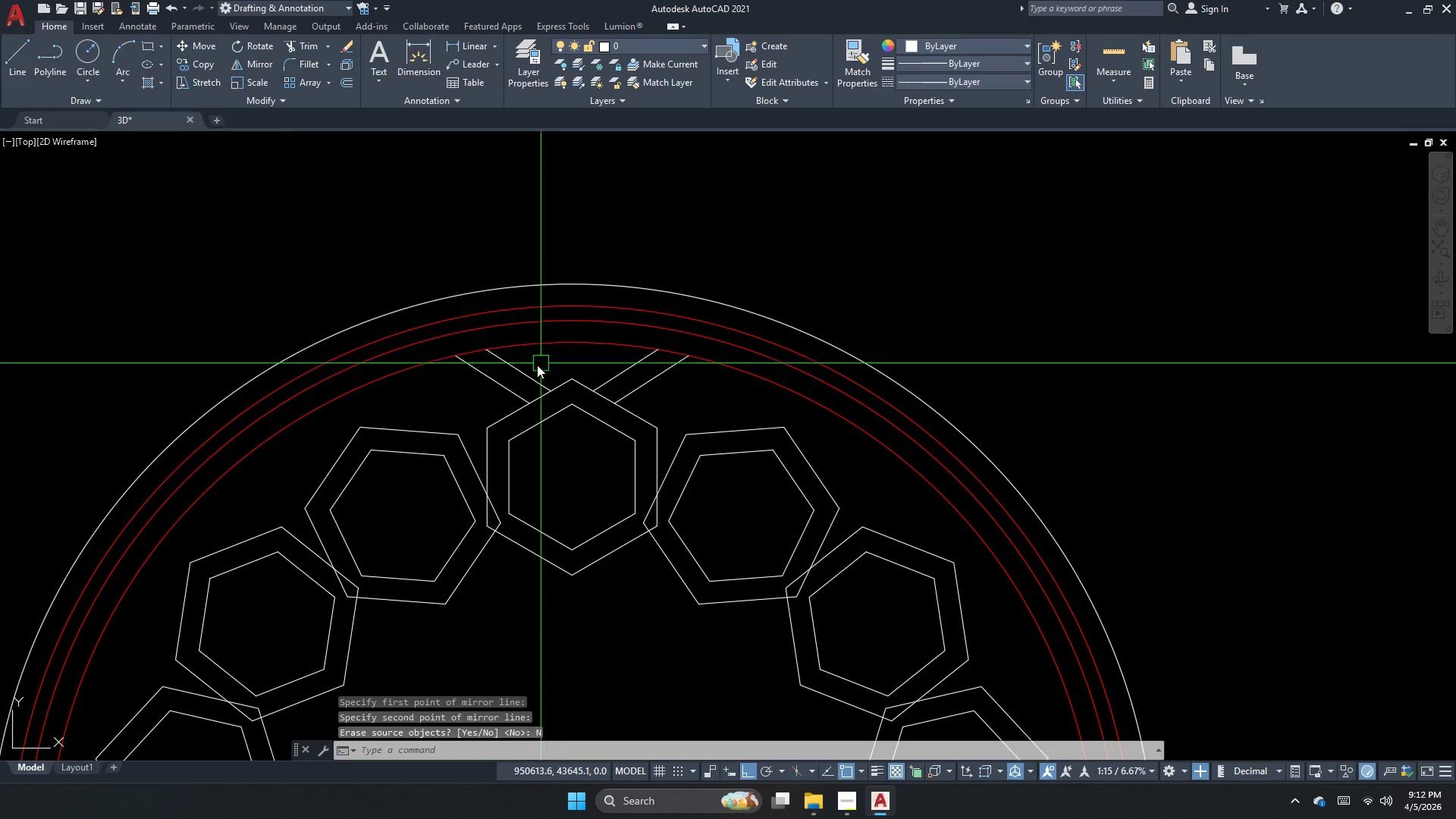 
left_click_drag(start_coordinate=[541, 360], to_coordinate=[529, 365])
 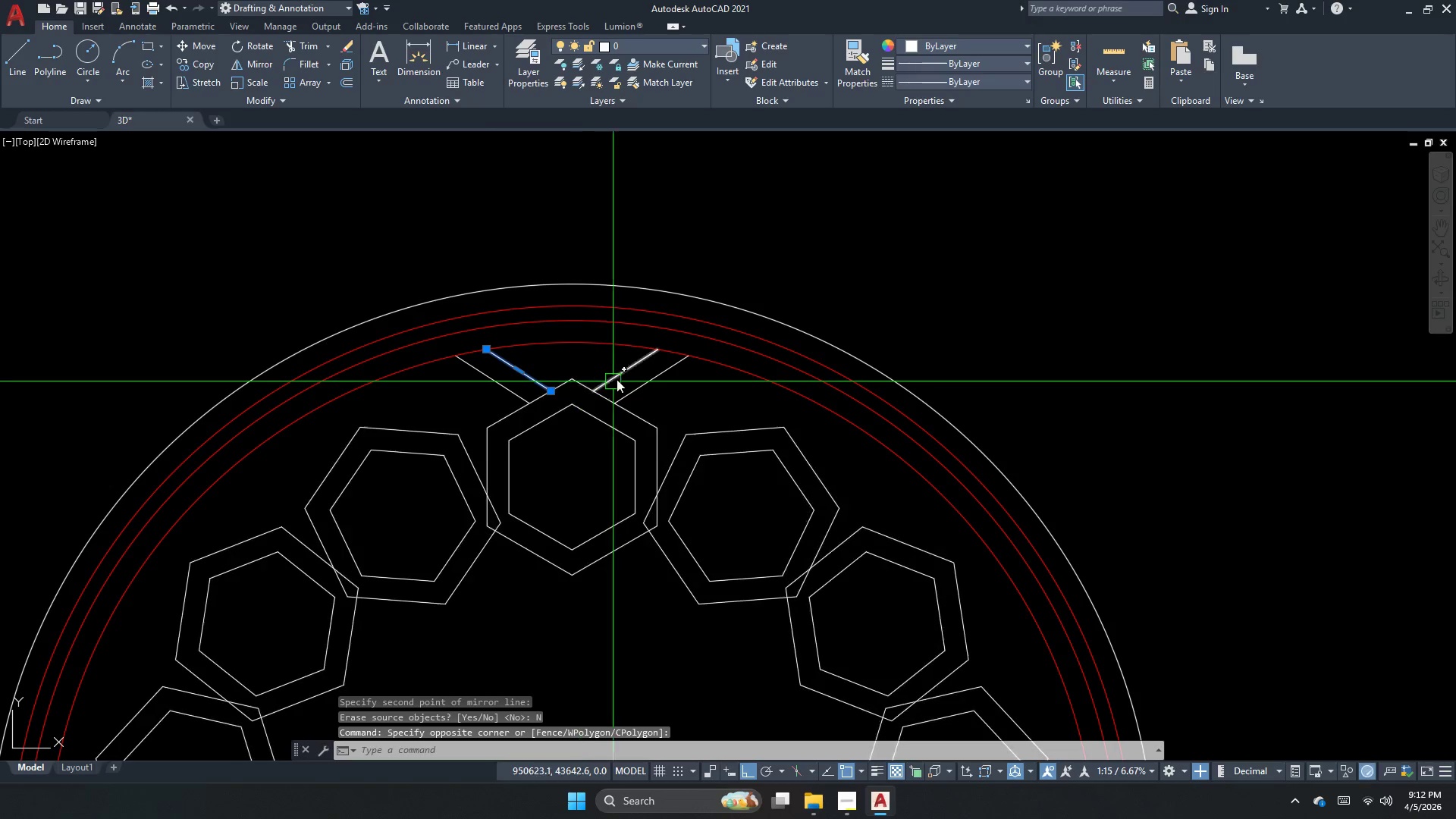 
scroll: coordinate [621, 378], scroll_direction: up, amount: 1.0
 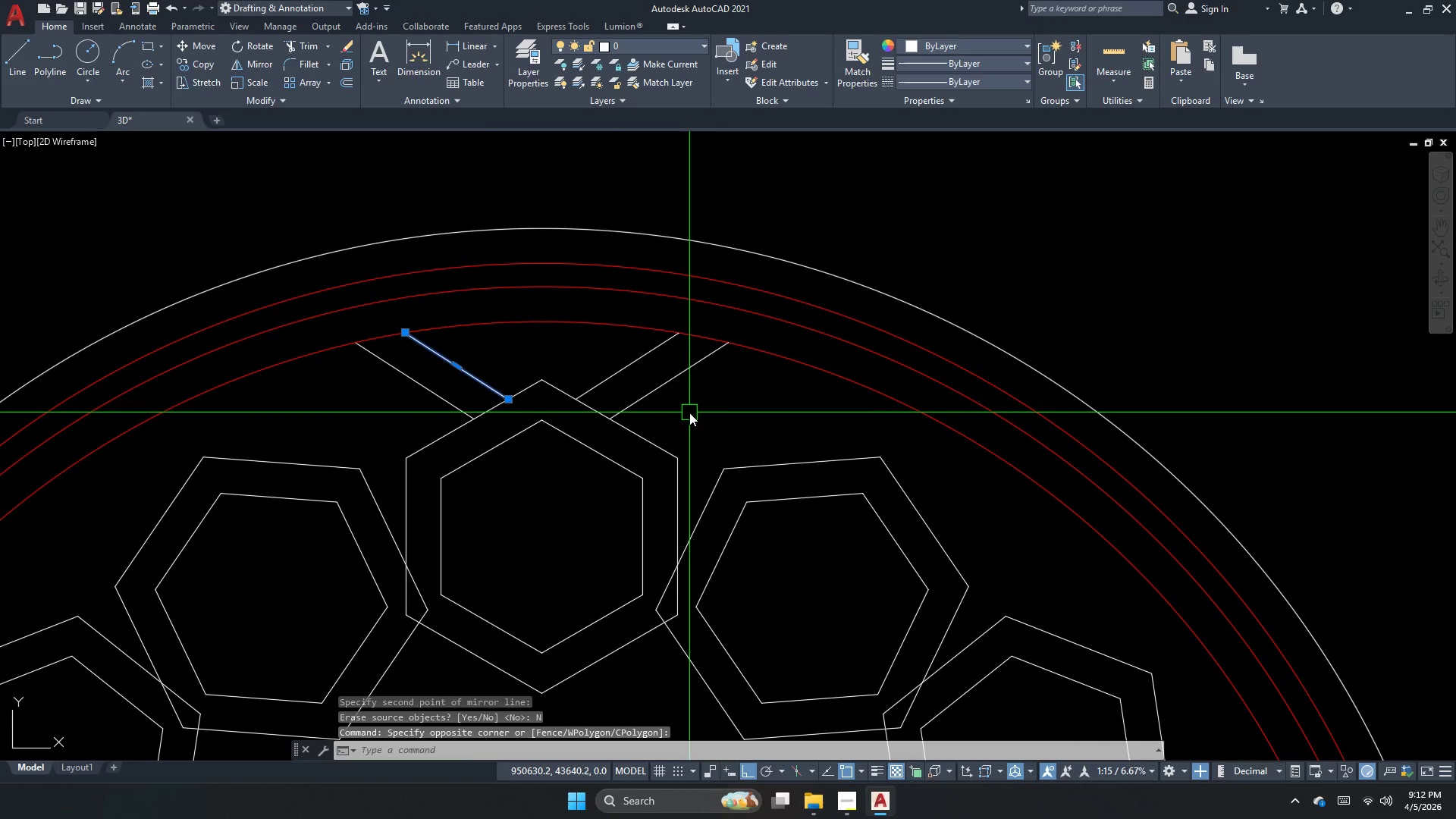 
left_click_drag(start_coordinate=[689, 413], to_coordinate=[676, 398])
 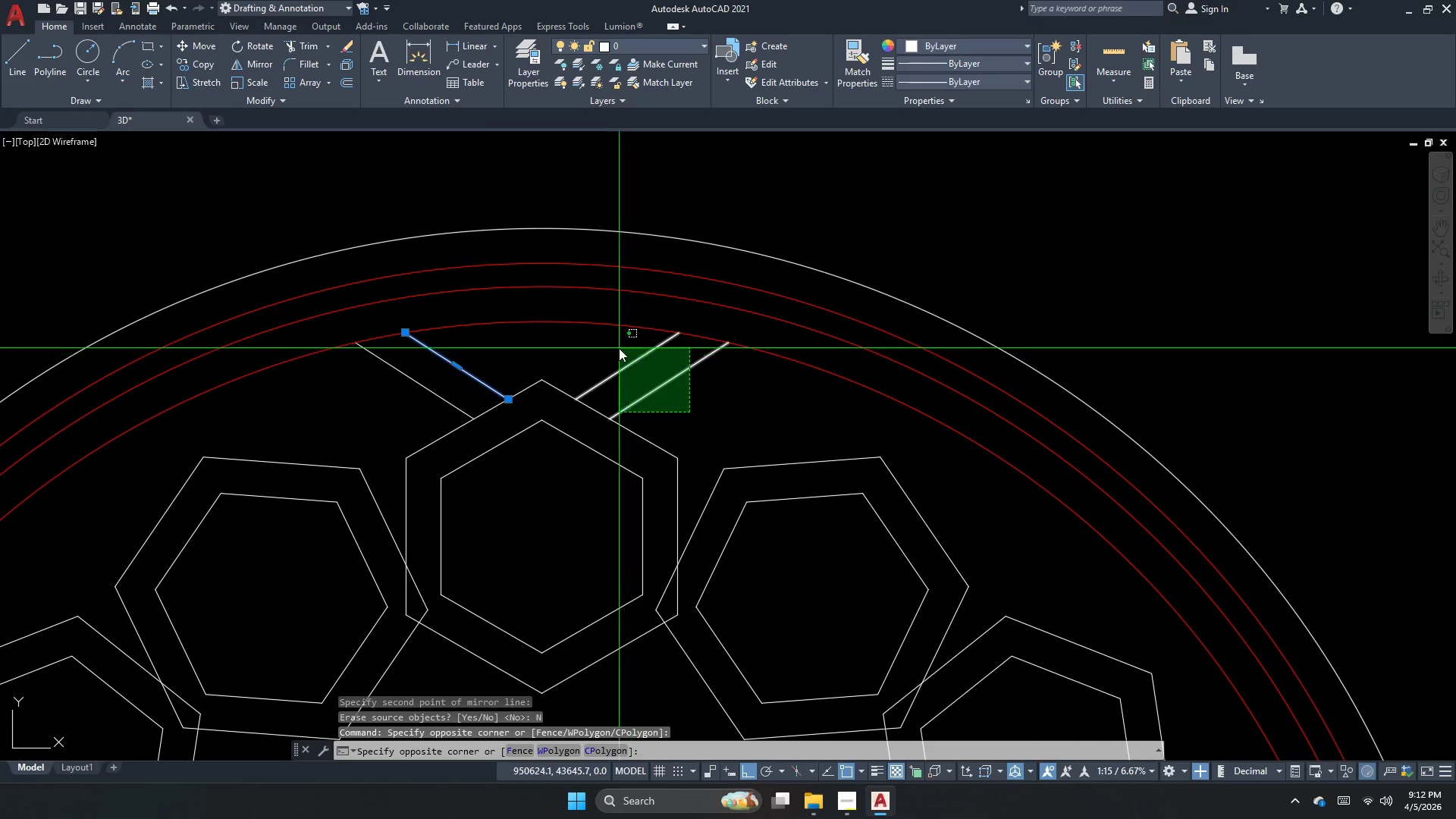 
double_click([616, 348])
 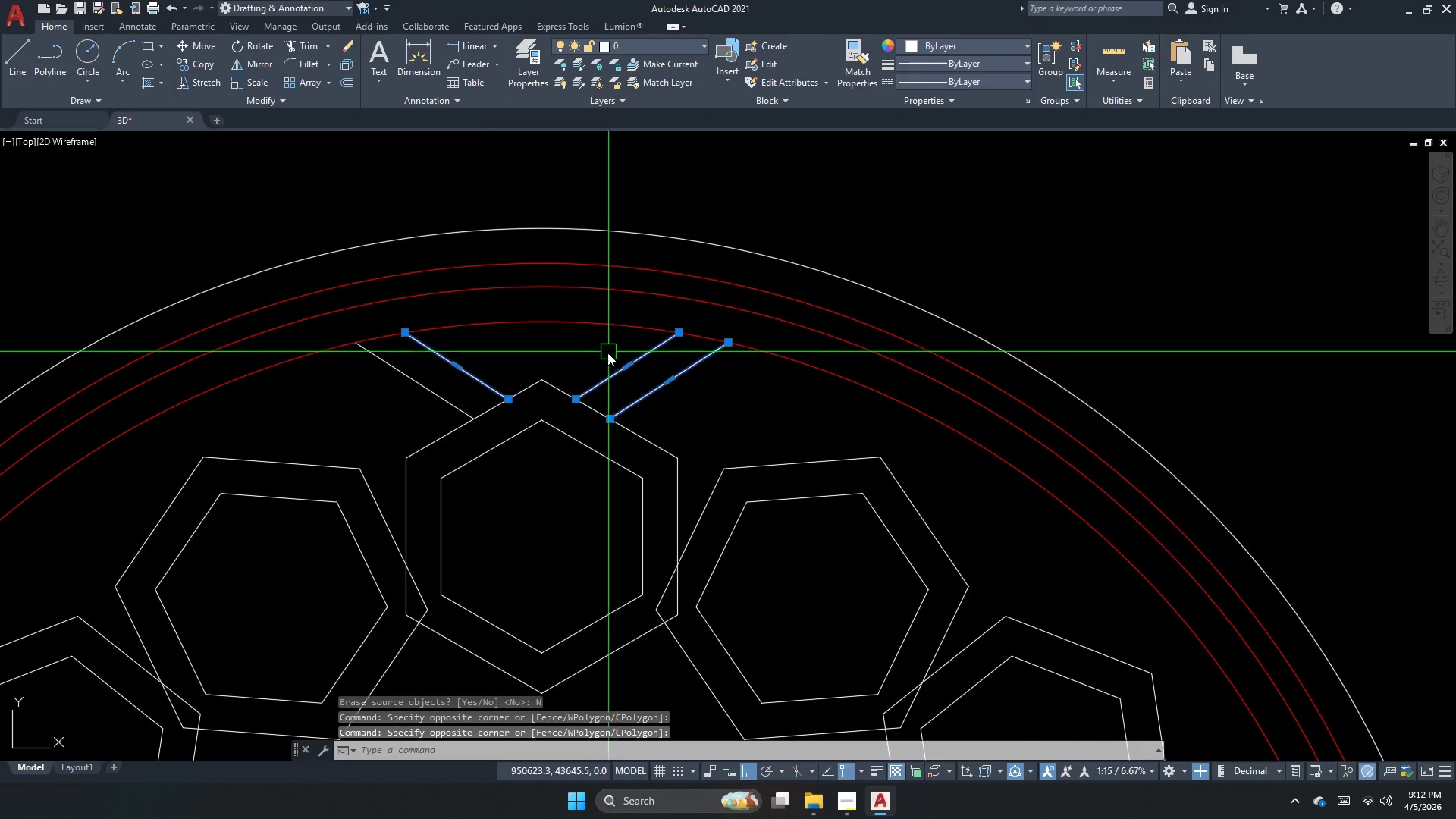 
key(Escape)
type(dli )
 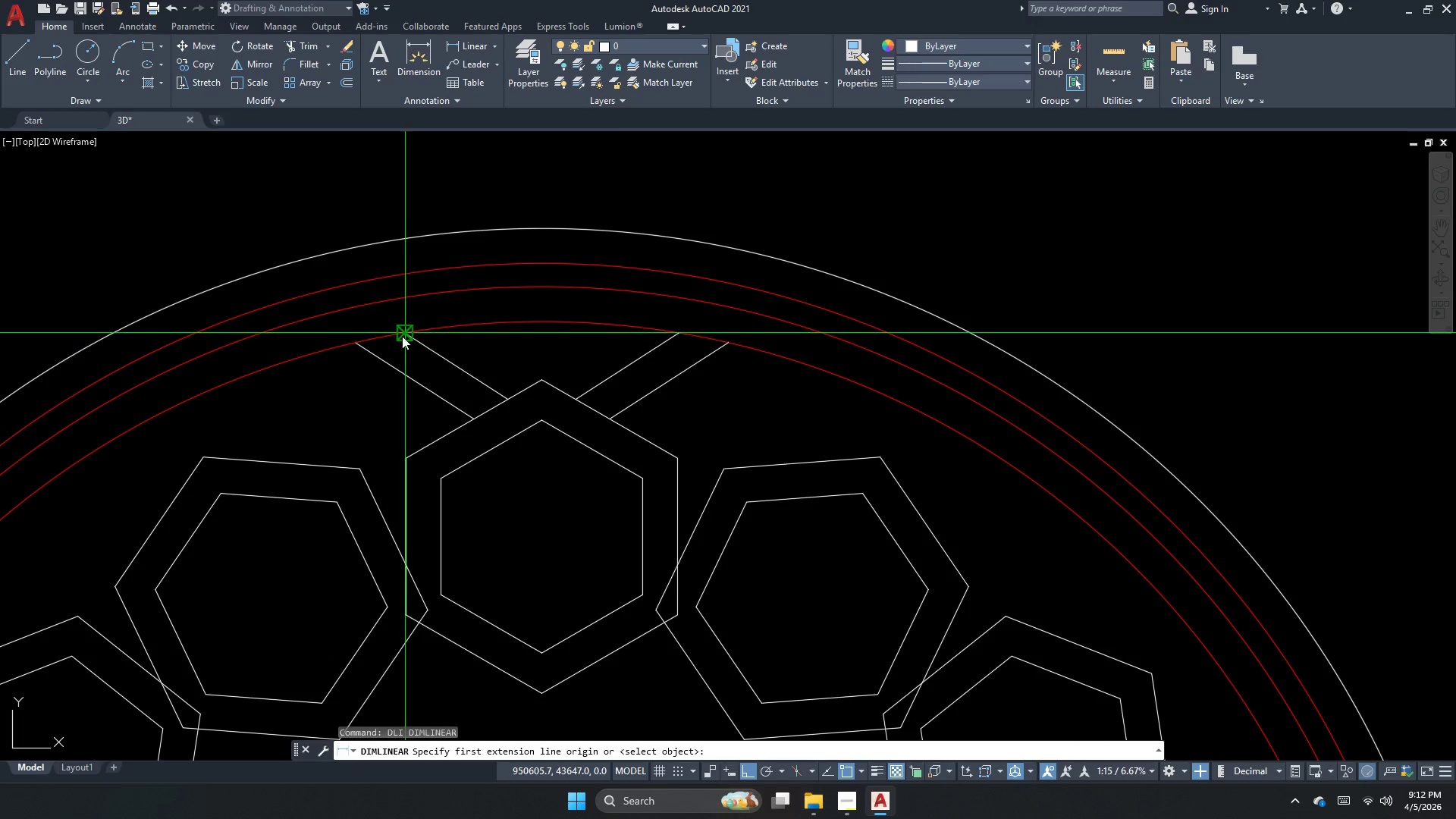 
left_click([402, 334])
 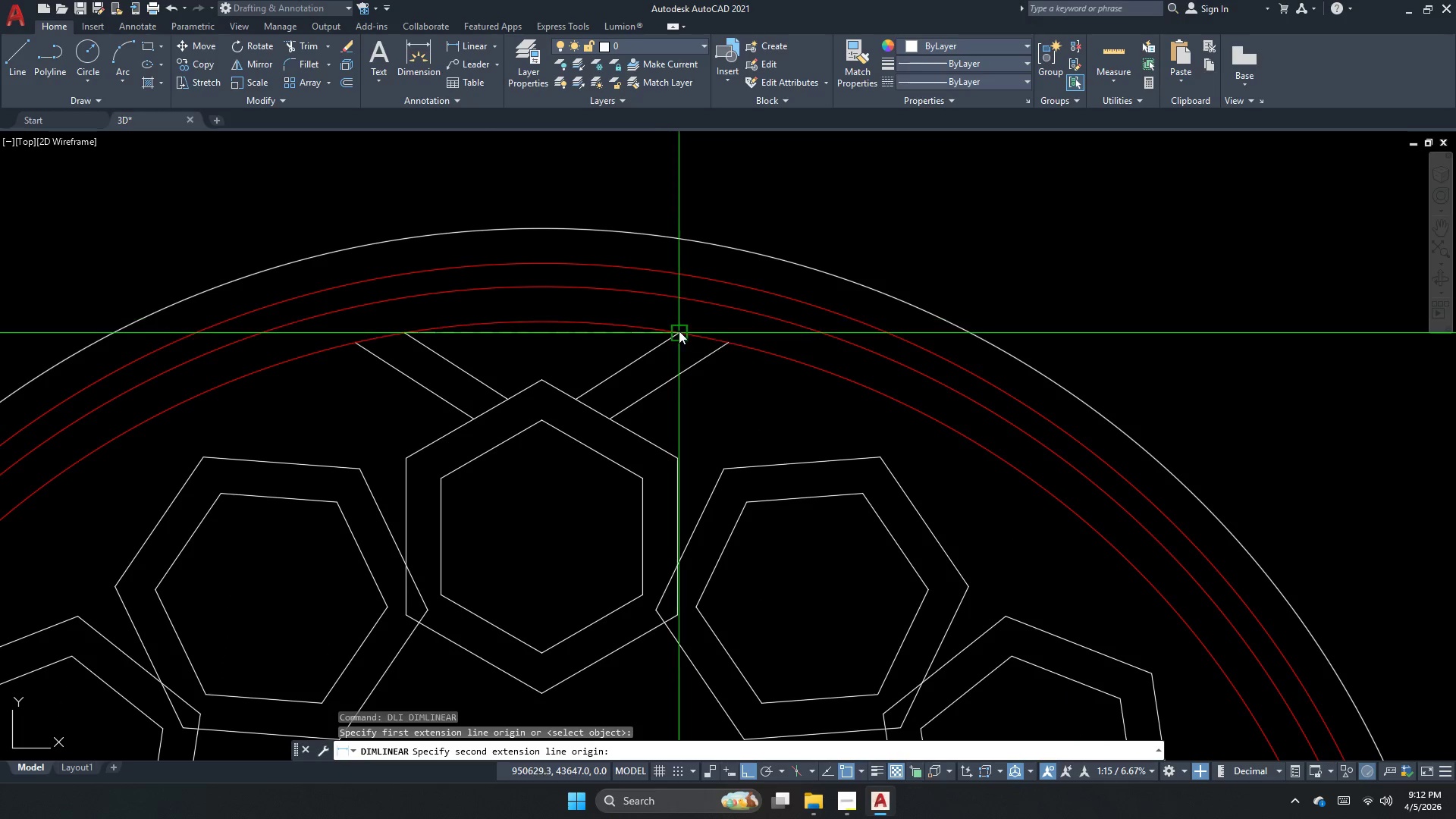 
left_click_drag(start_coordinate=[678, 331], to_coordinate=[655, 315])
 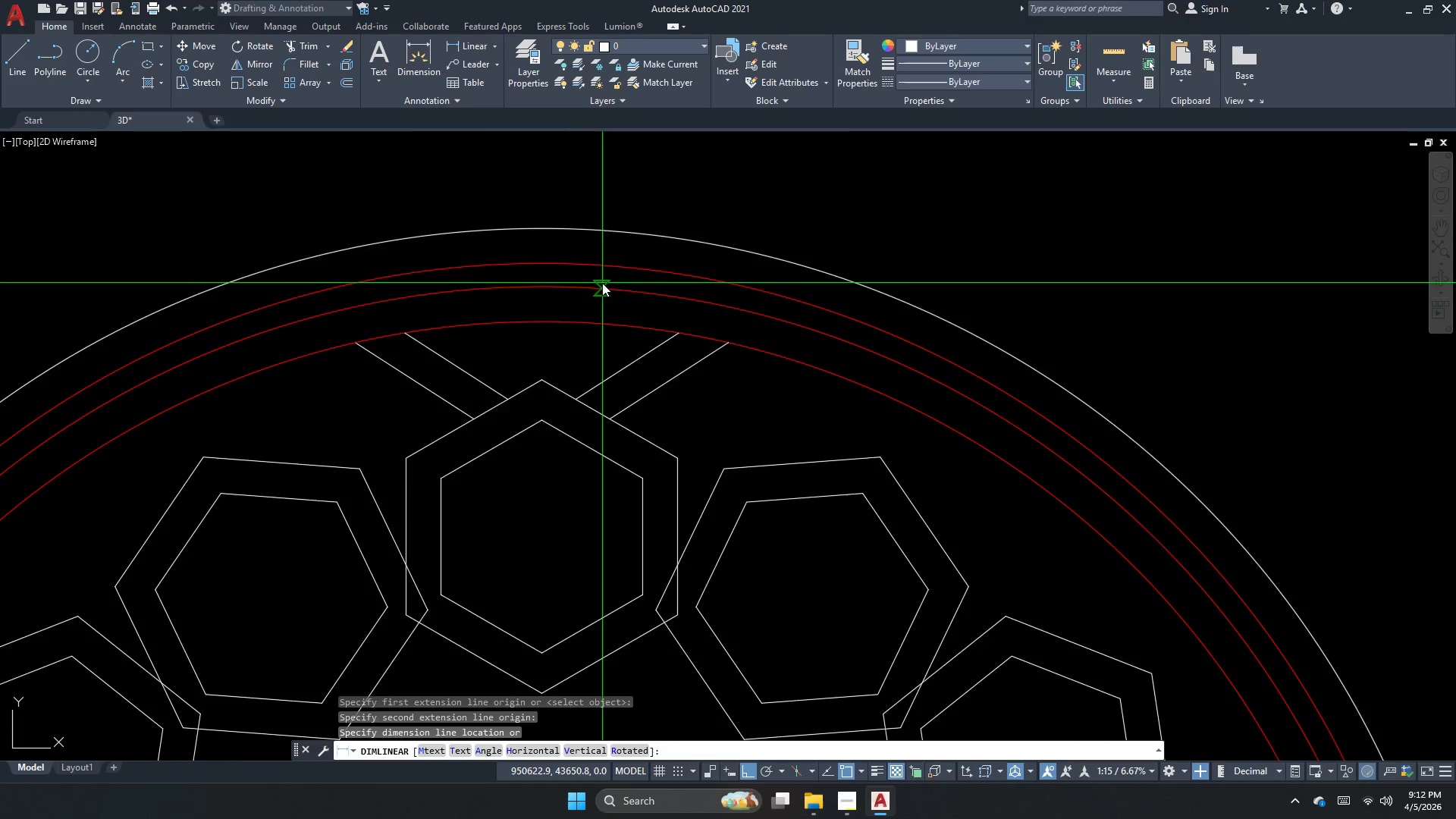 
scroll: coordinate [582, 281], scroll_direction: down, amount: 6.0
 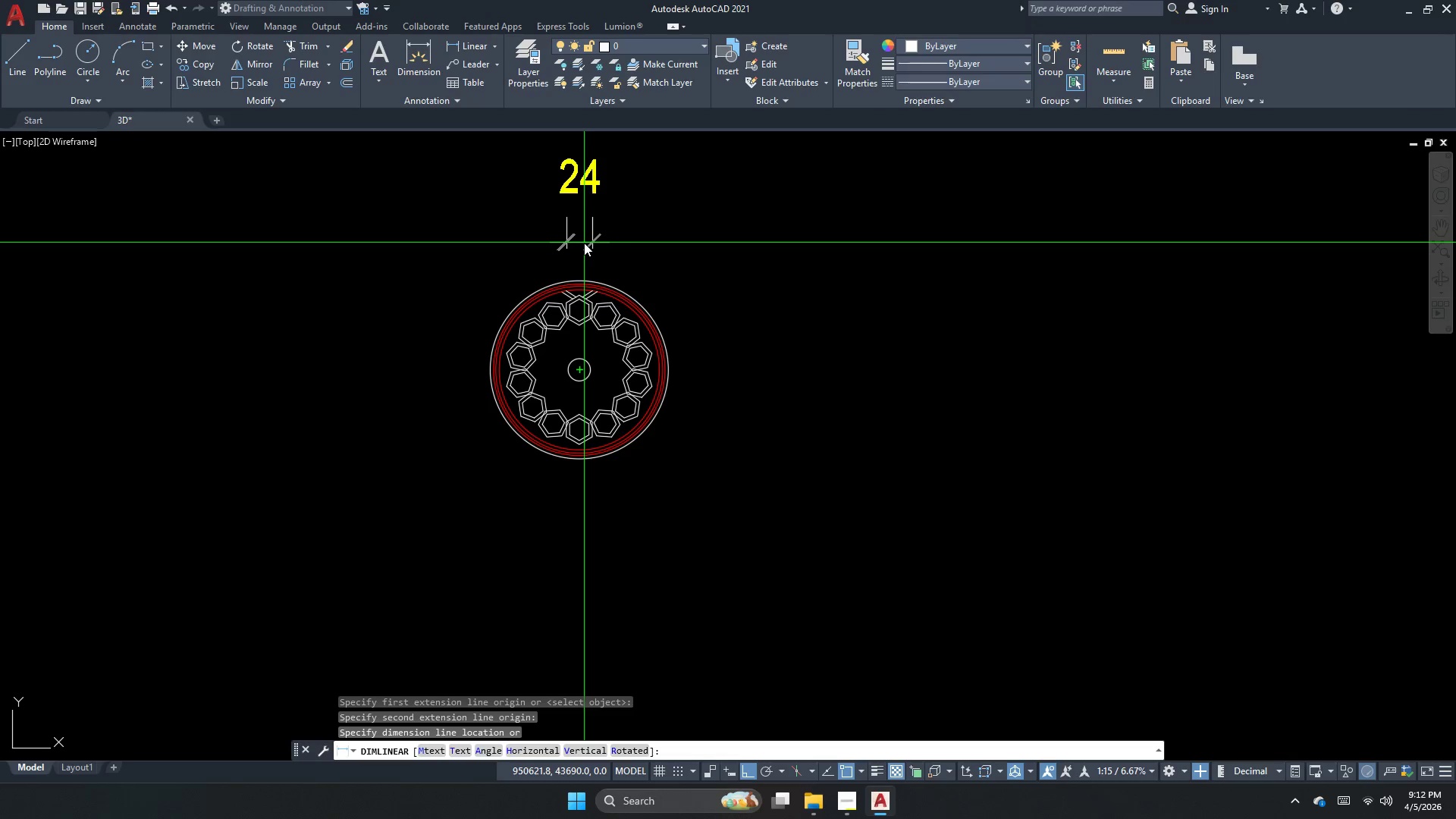 
wait(6.43)
 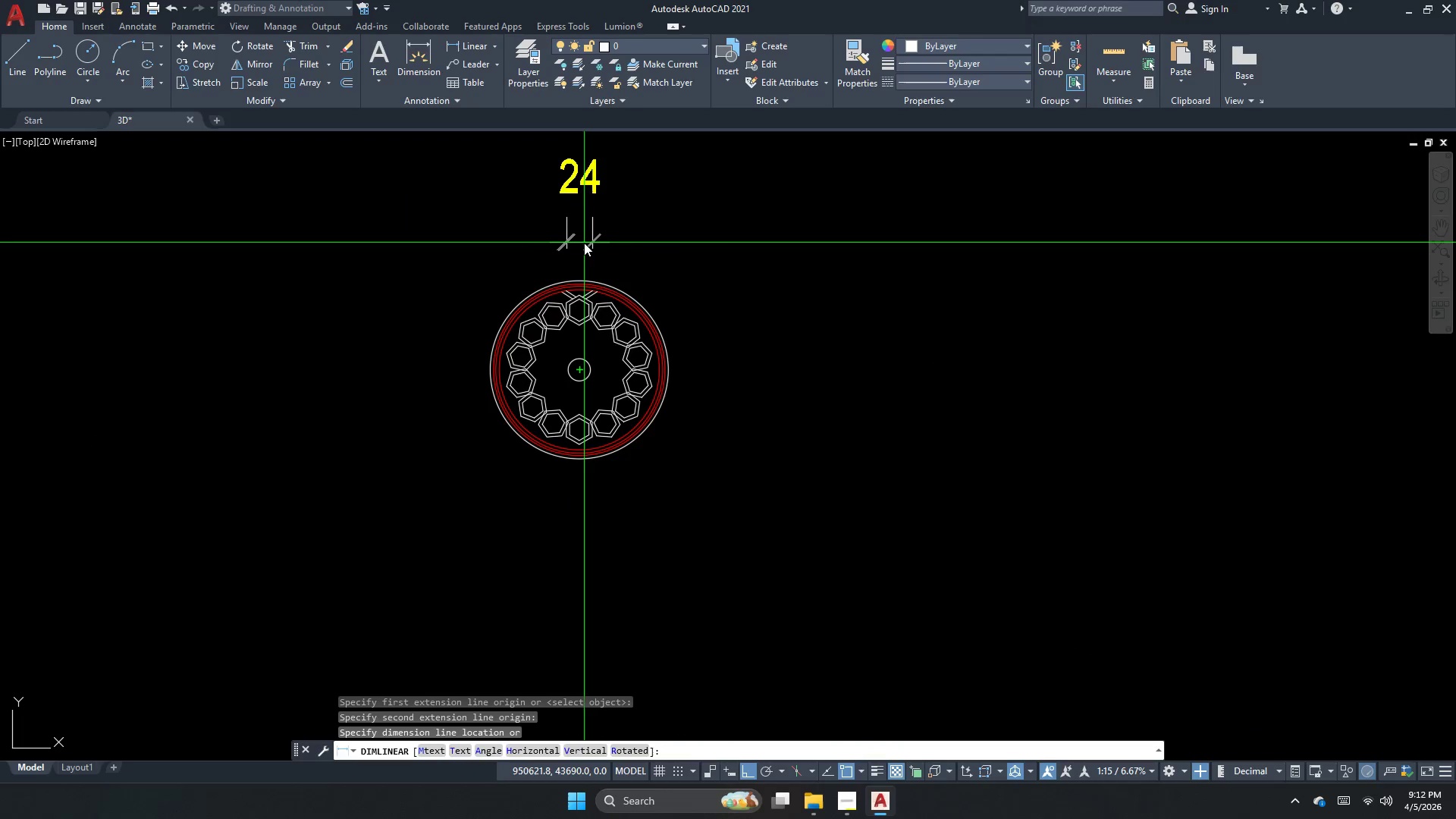 
scroll: coordinate [575, 322], scroll_direction: up, amount: 3.0
 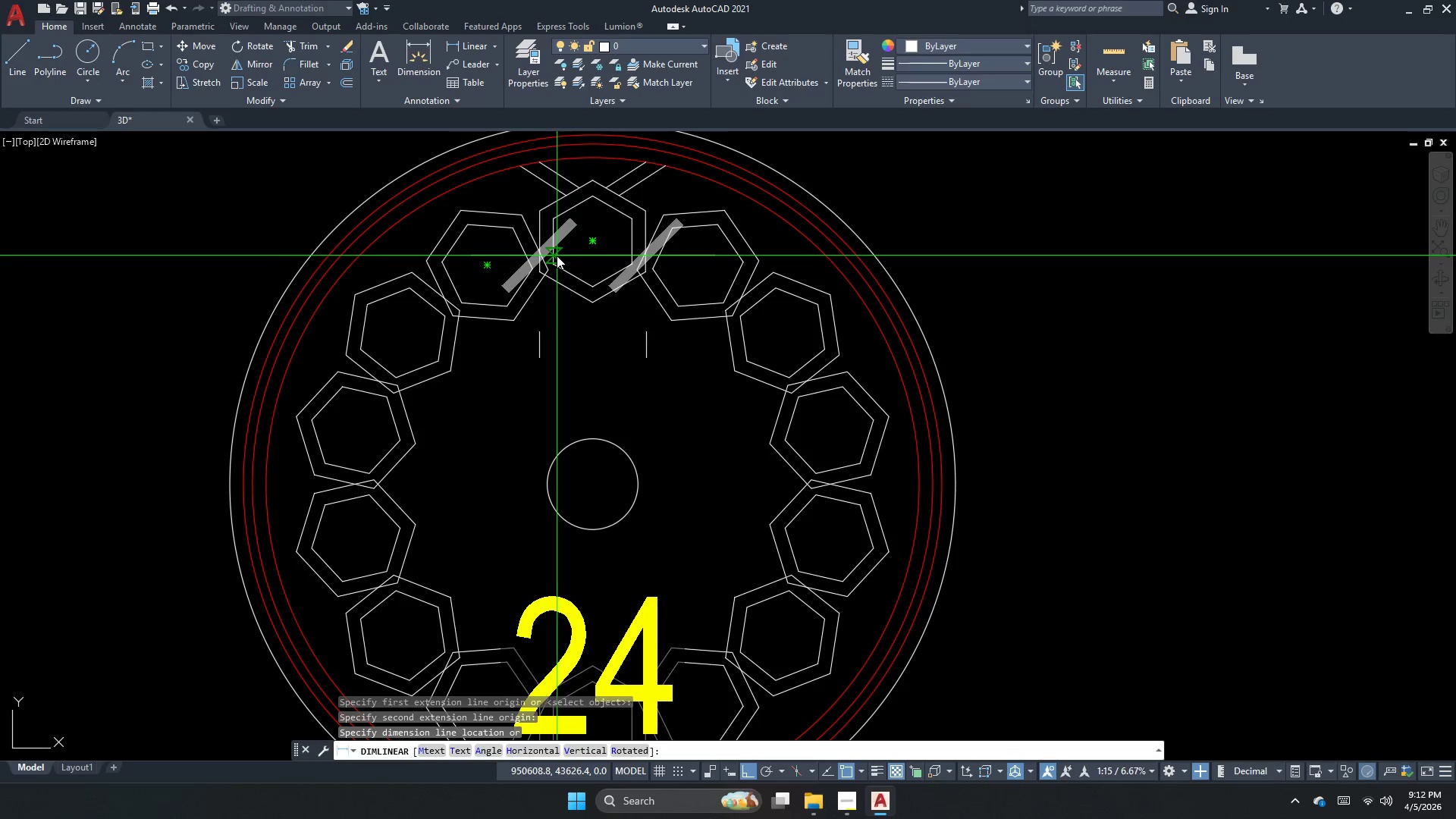 
key(Escape)
 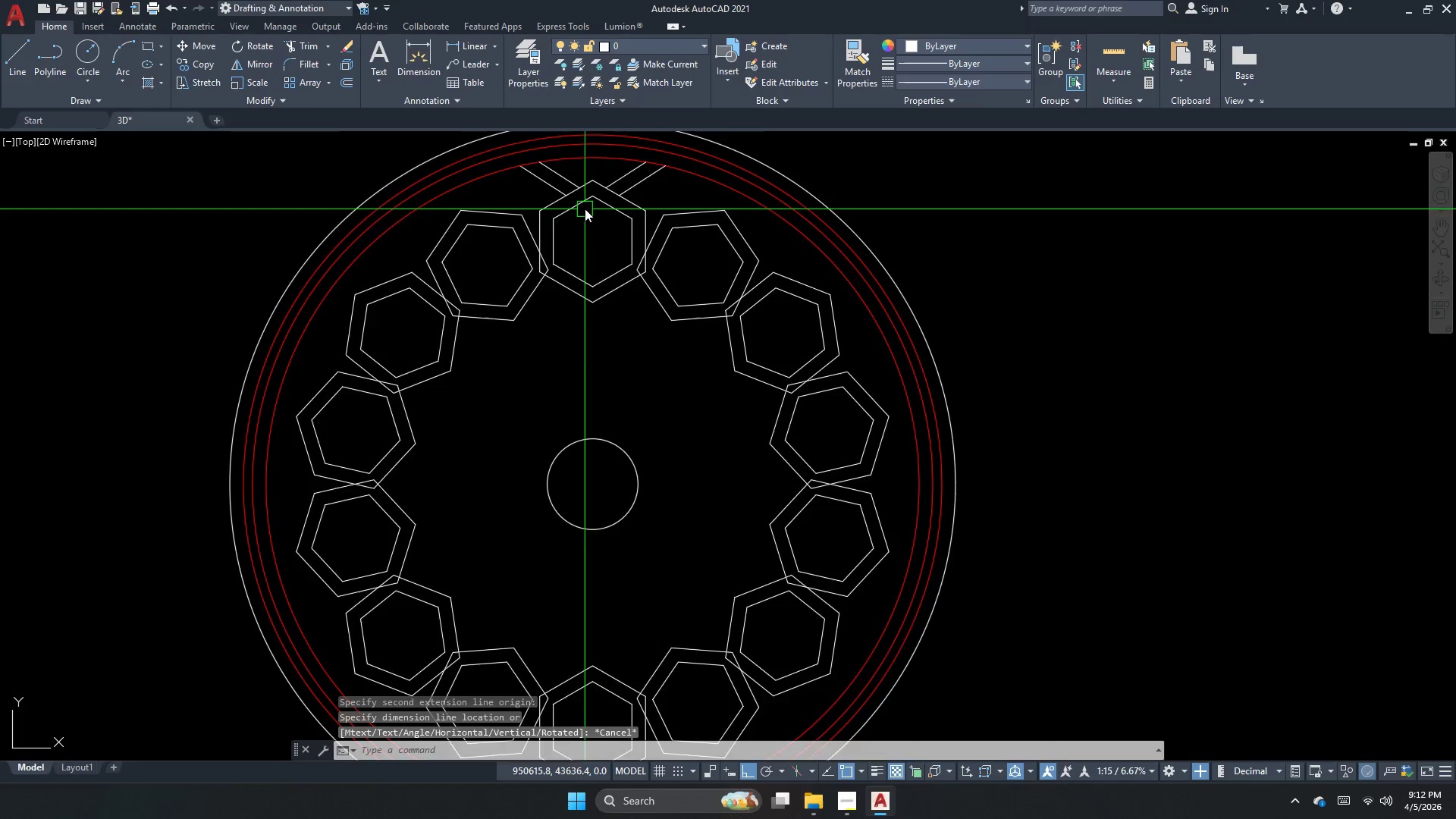 
scroll: coordinate [587, 194], scroll_direction: up, amount: 2.0
 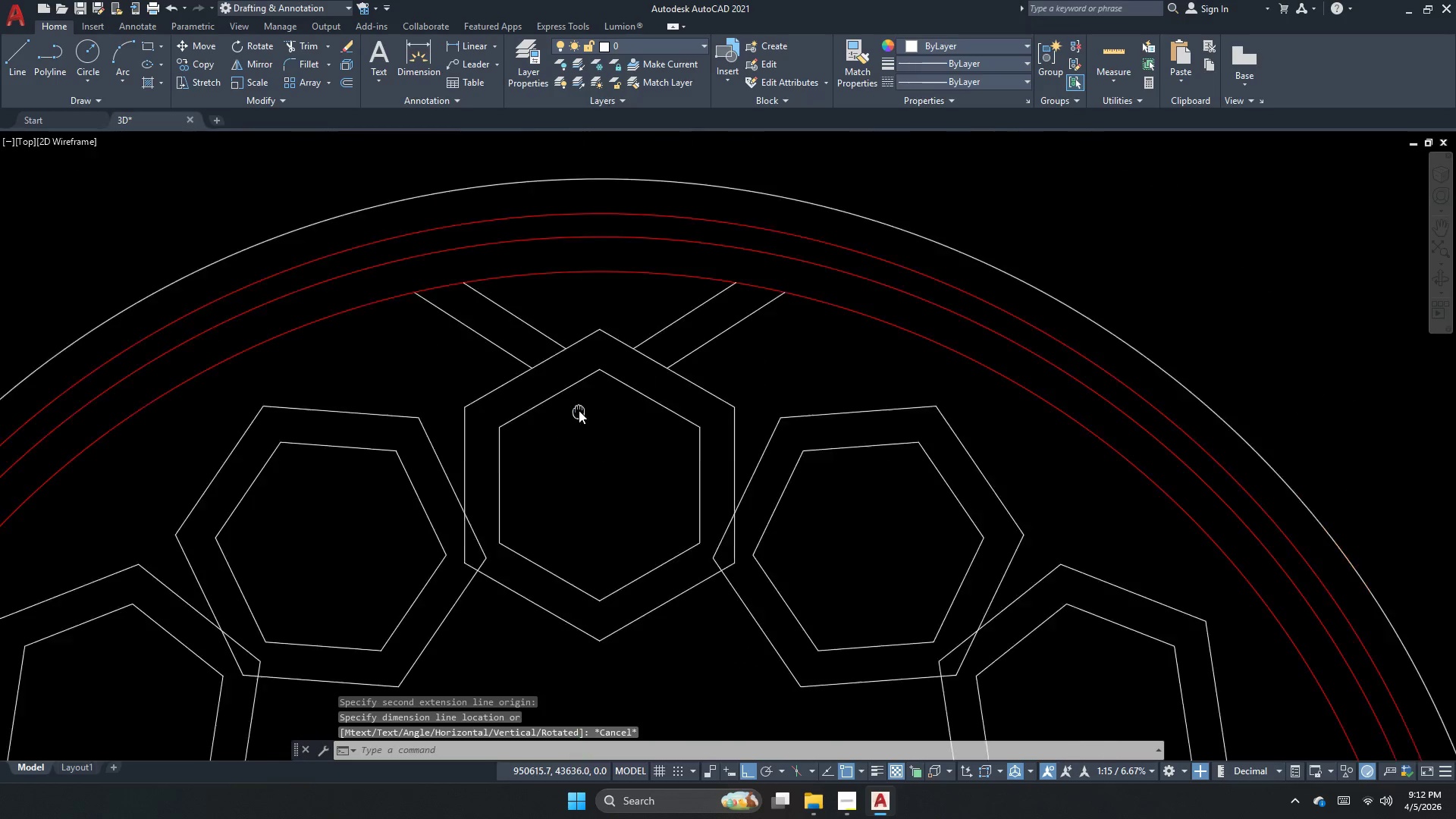 
key(Escape)
 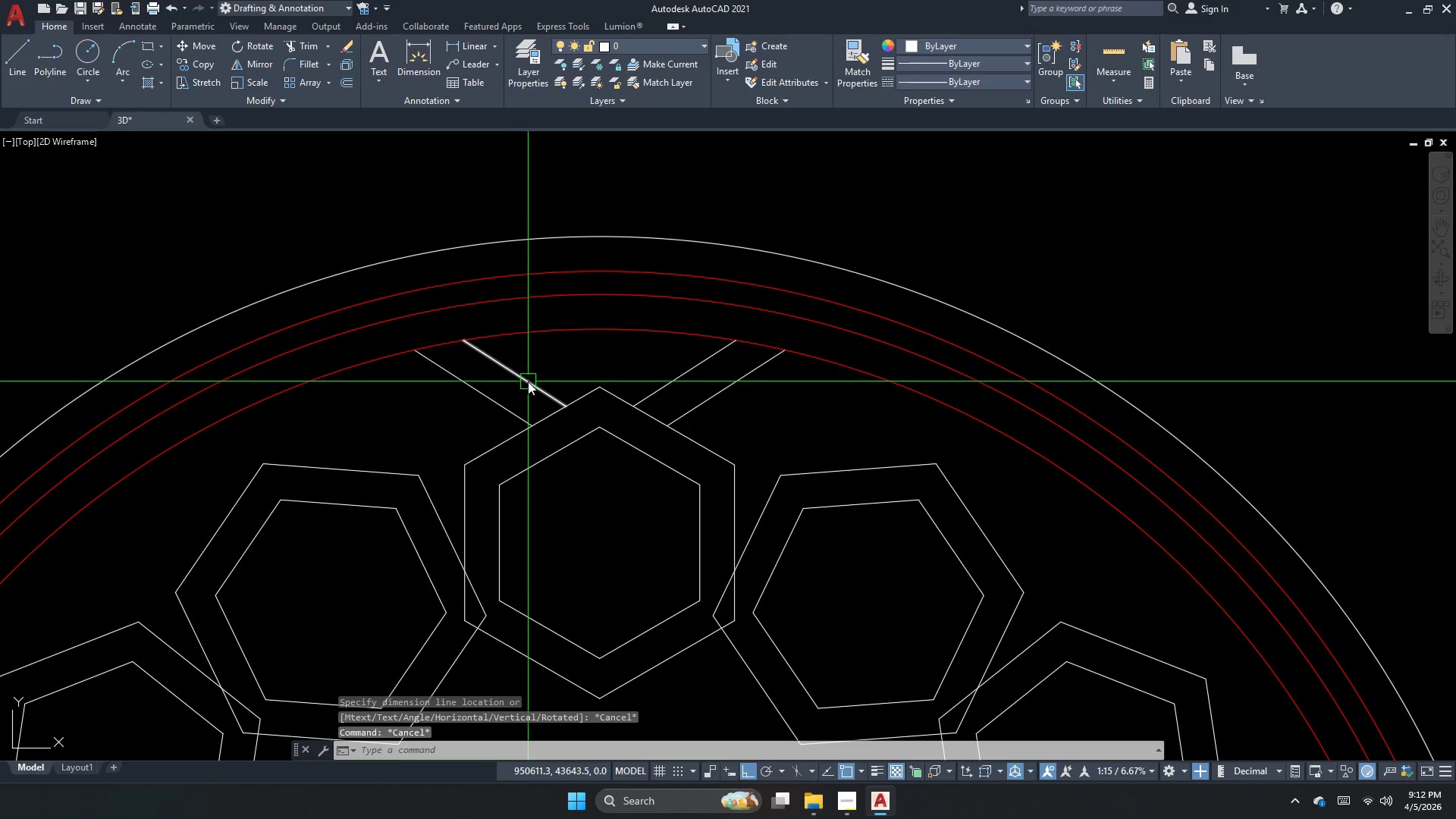 
left_click([530, 380])
 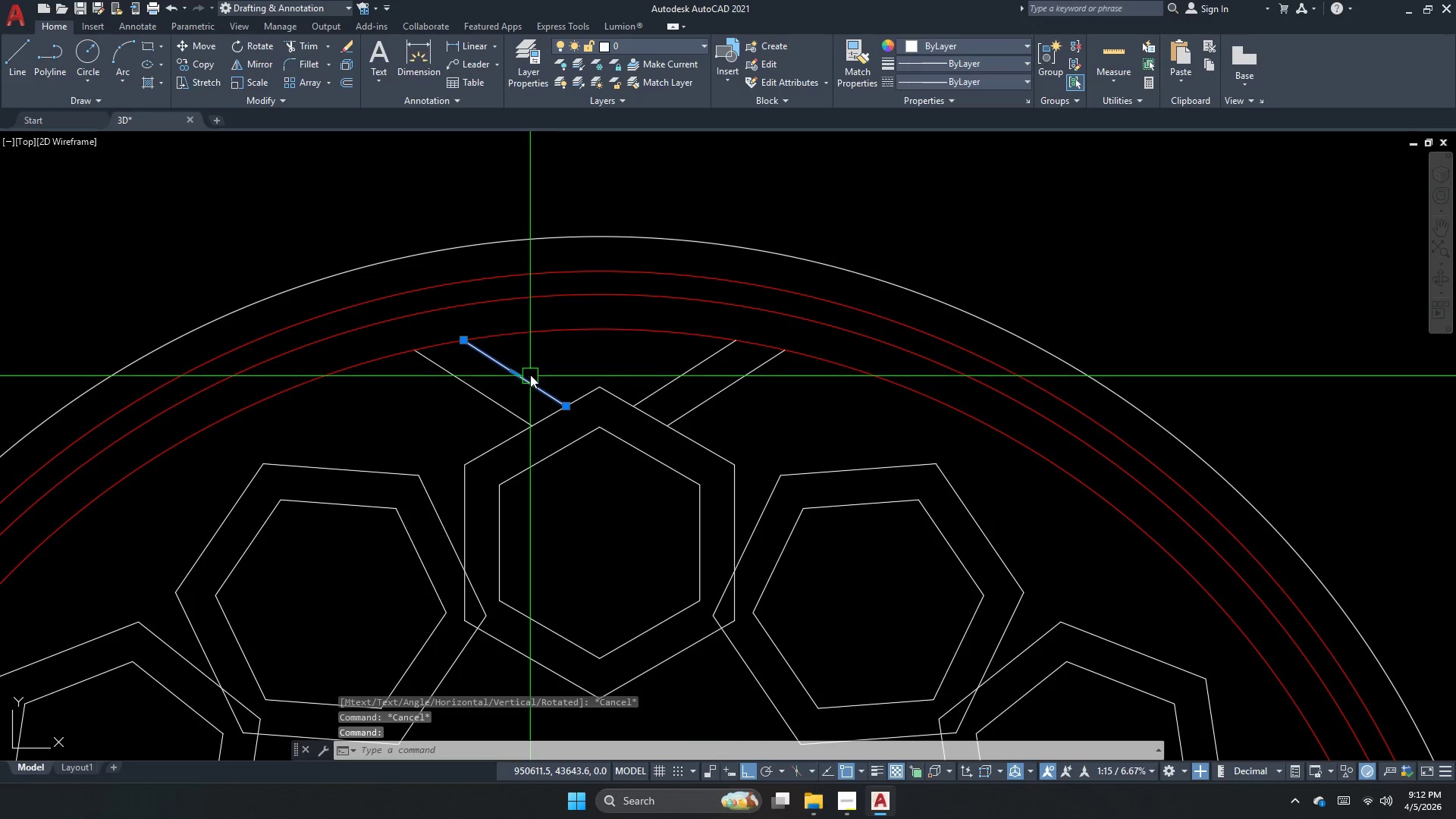 
key(E)
 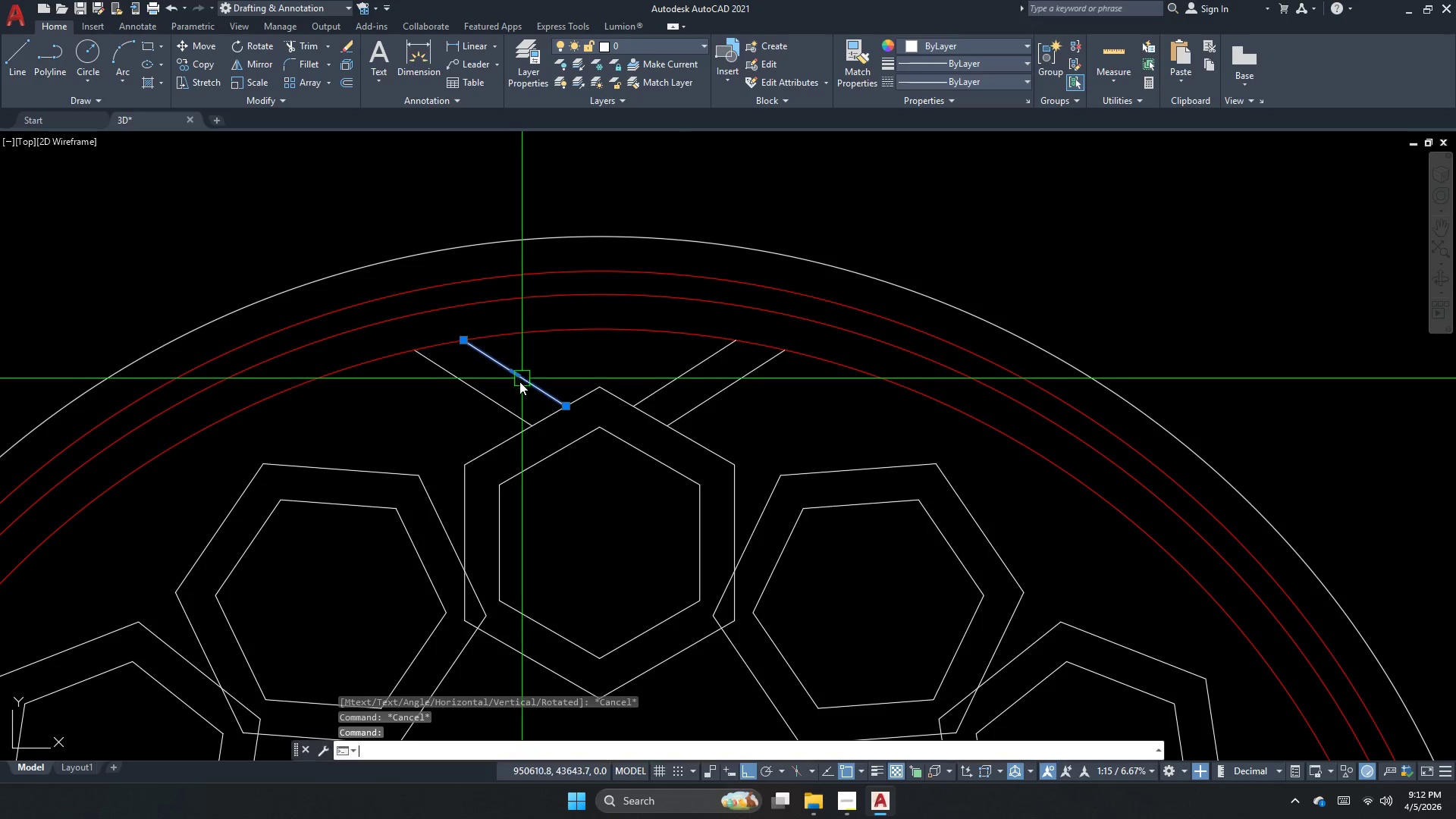 
key(Space)
 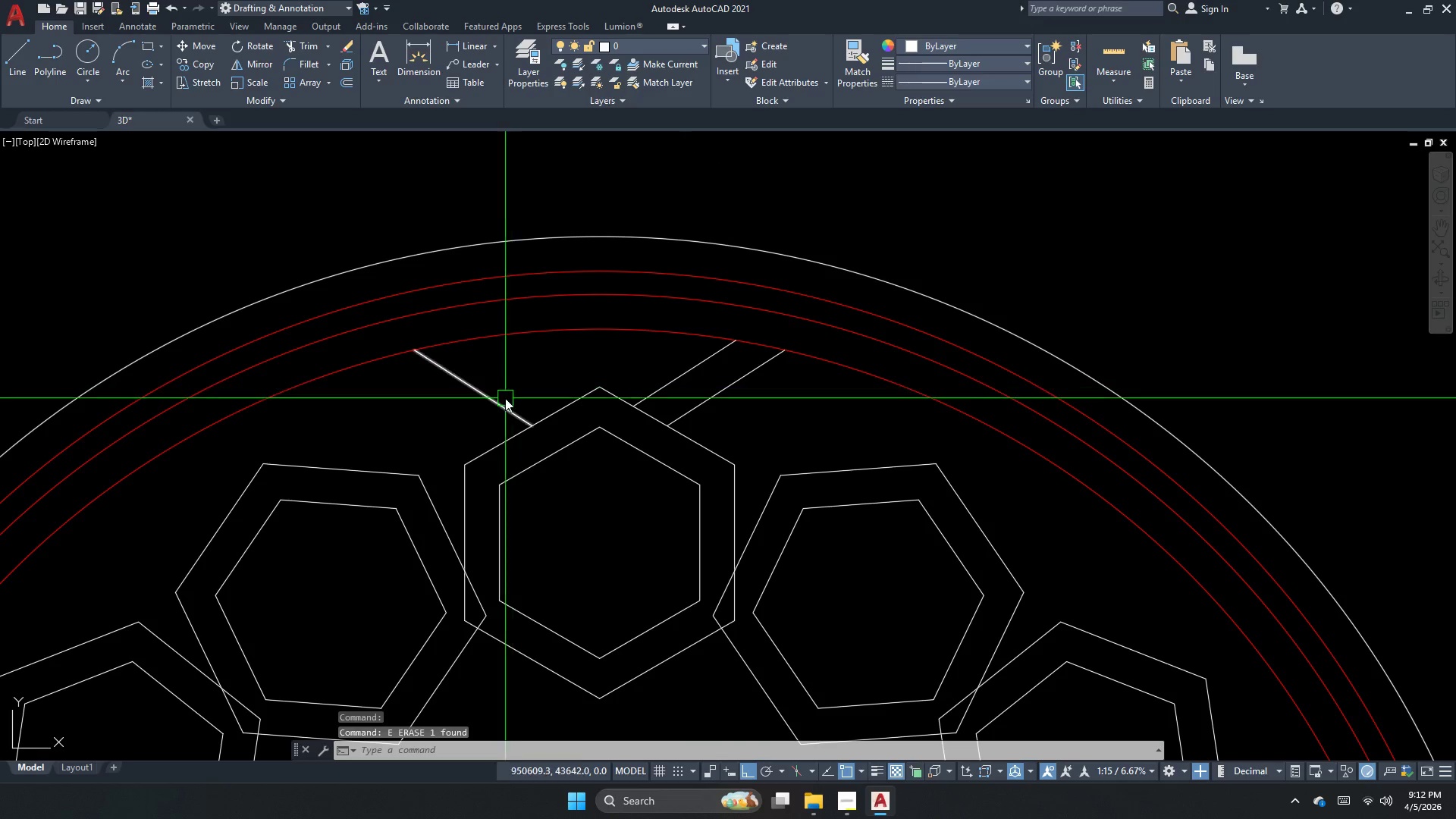 
left_click_drag(start_coordinate=[497, 410], to_coordinate=[494, 415])
 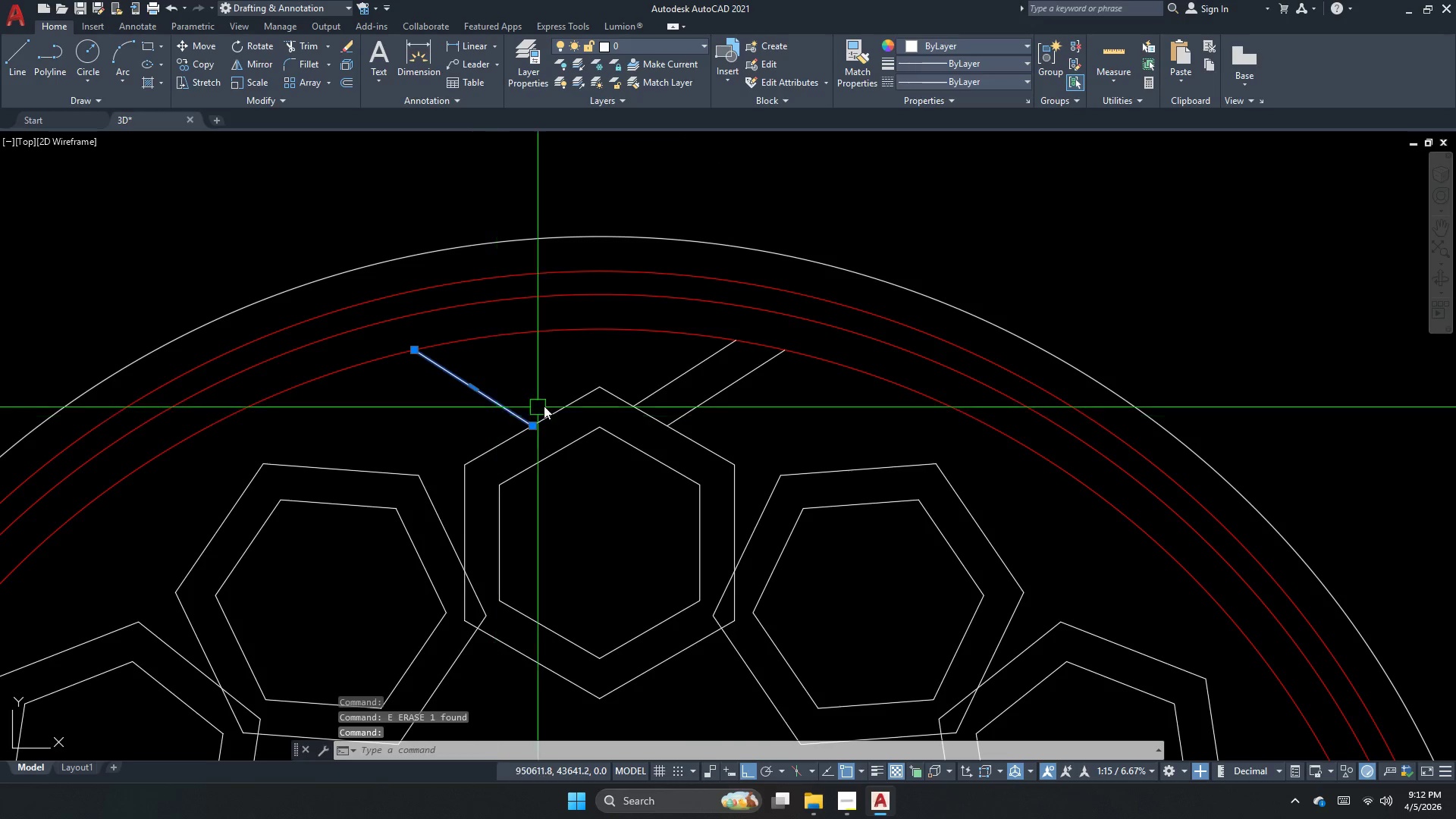 
key(Space)
 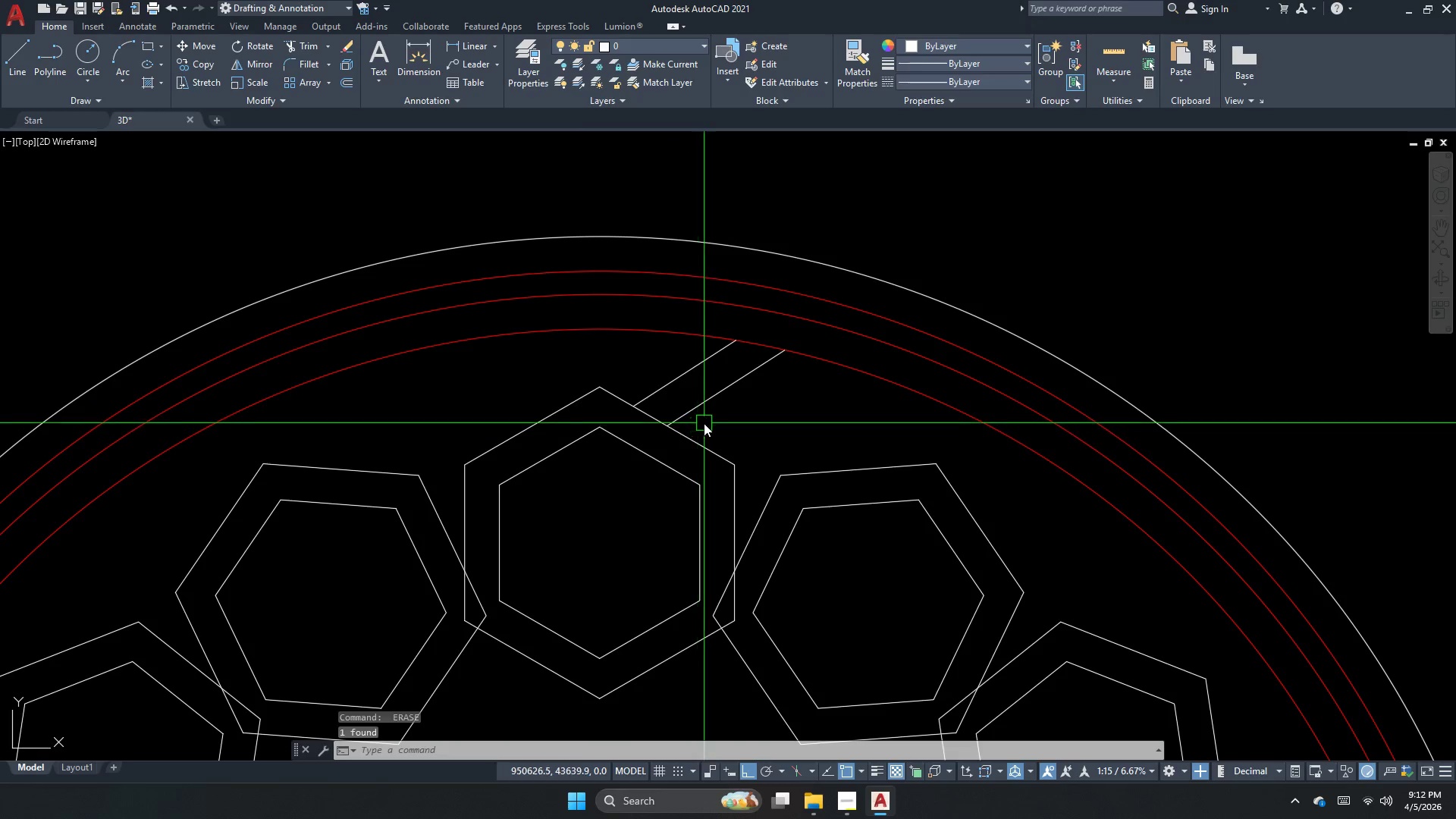 
left_click_drag(start_coordinate=[694, 410], to_coordinate=[685, 403])
 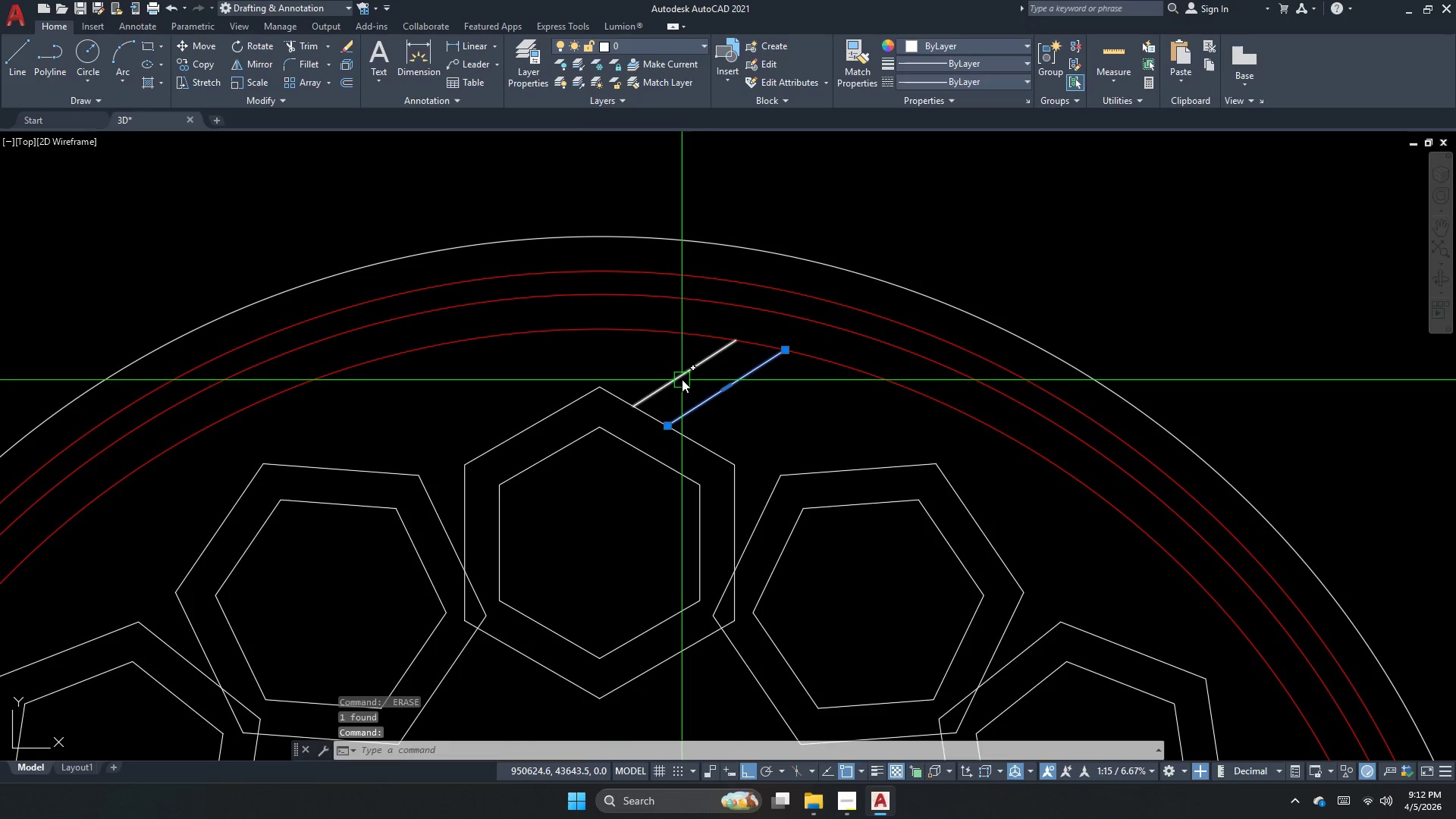 
key(Space)
 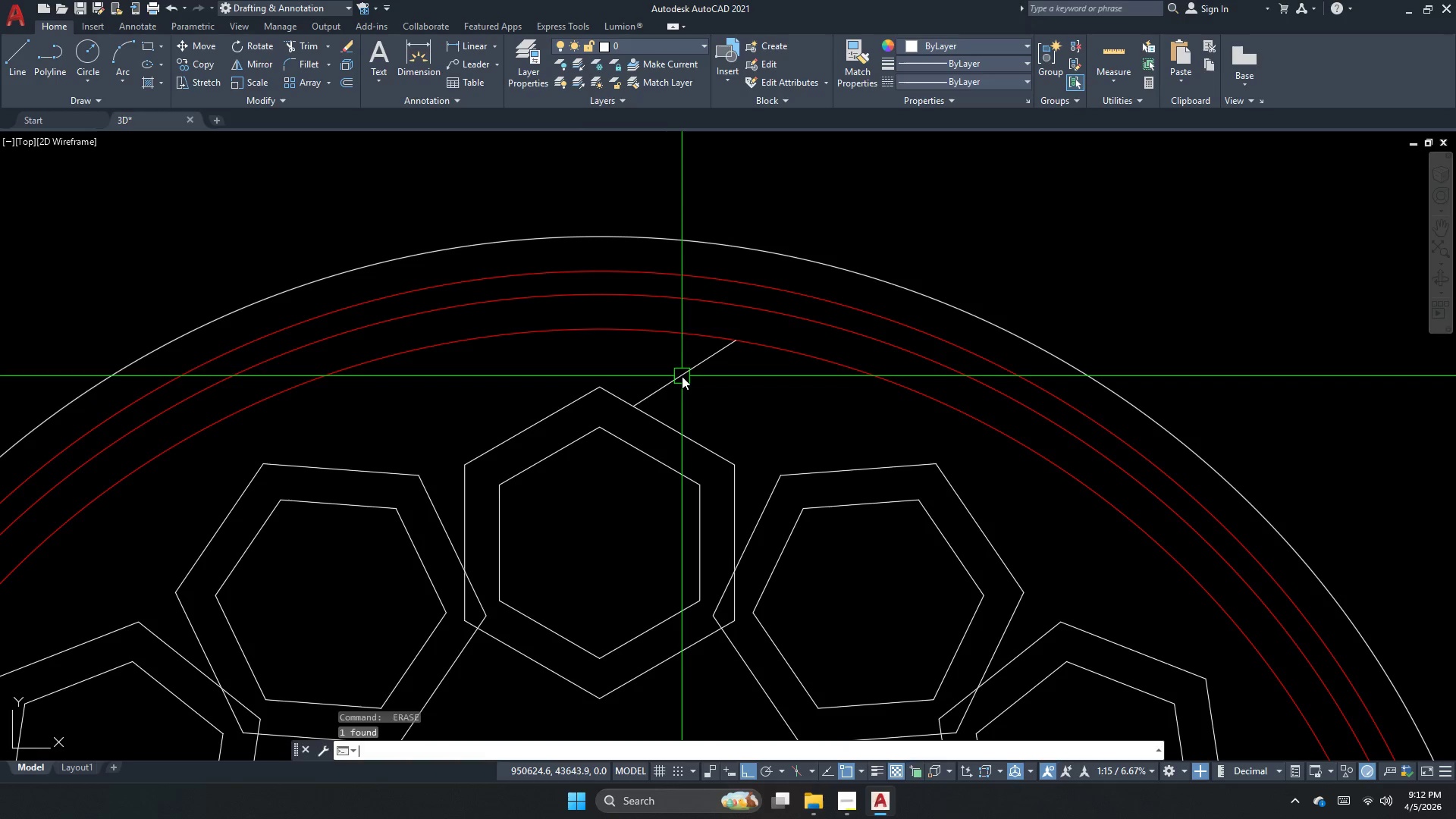 
double_click([682, 376])
 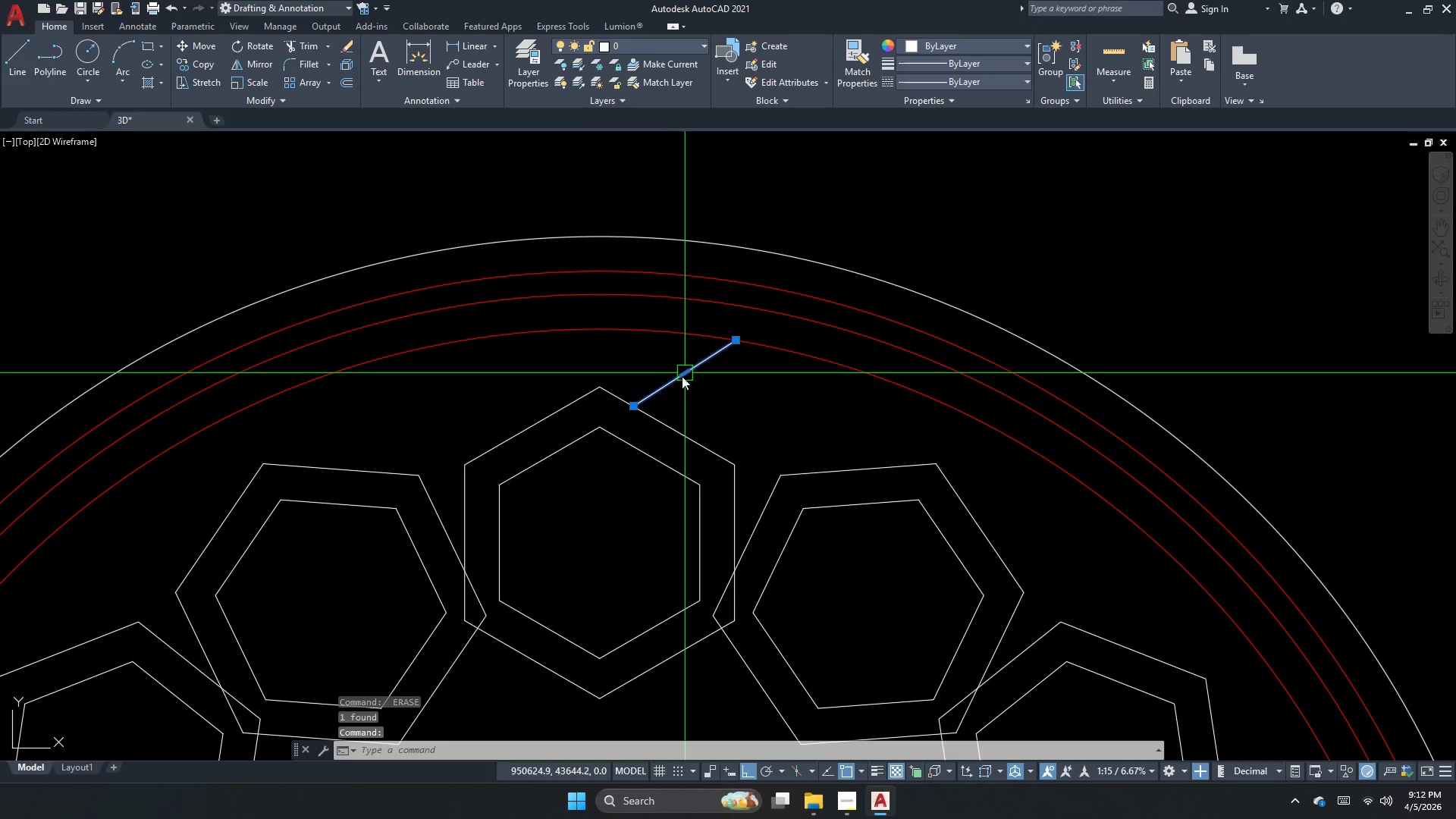 
type( )
key(Escape)
type(pl )
key(Escape)
key(Escape)
 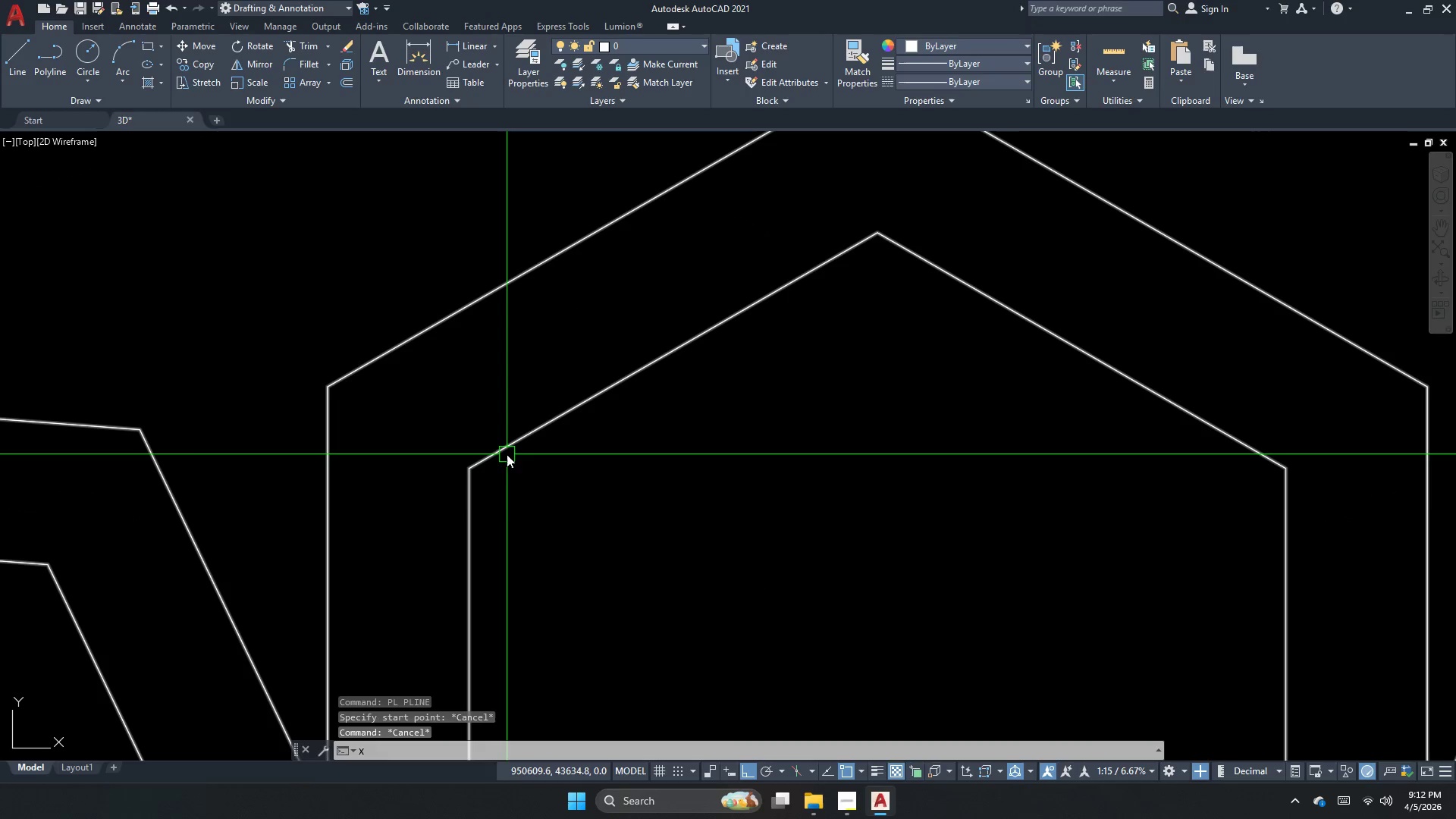 
scroll: coordinate [509, 497], scroll_direction: up, amount: 2.0
 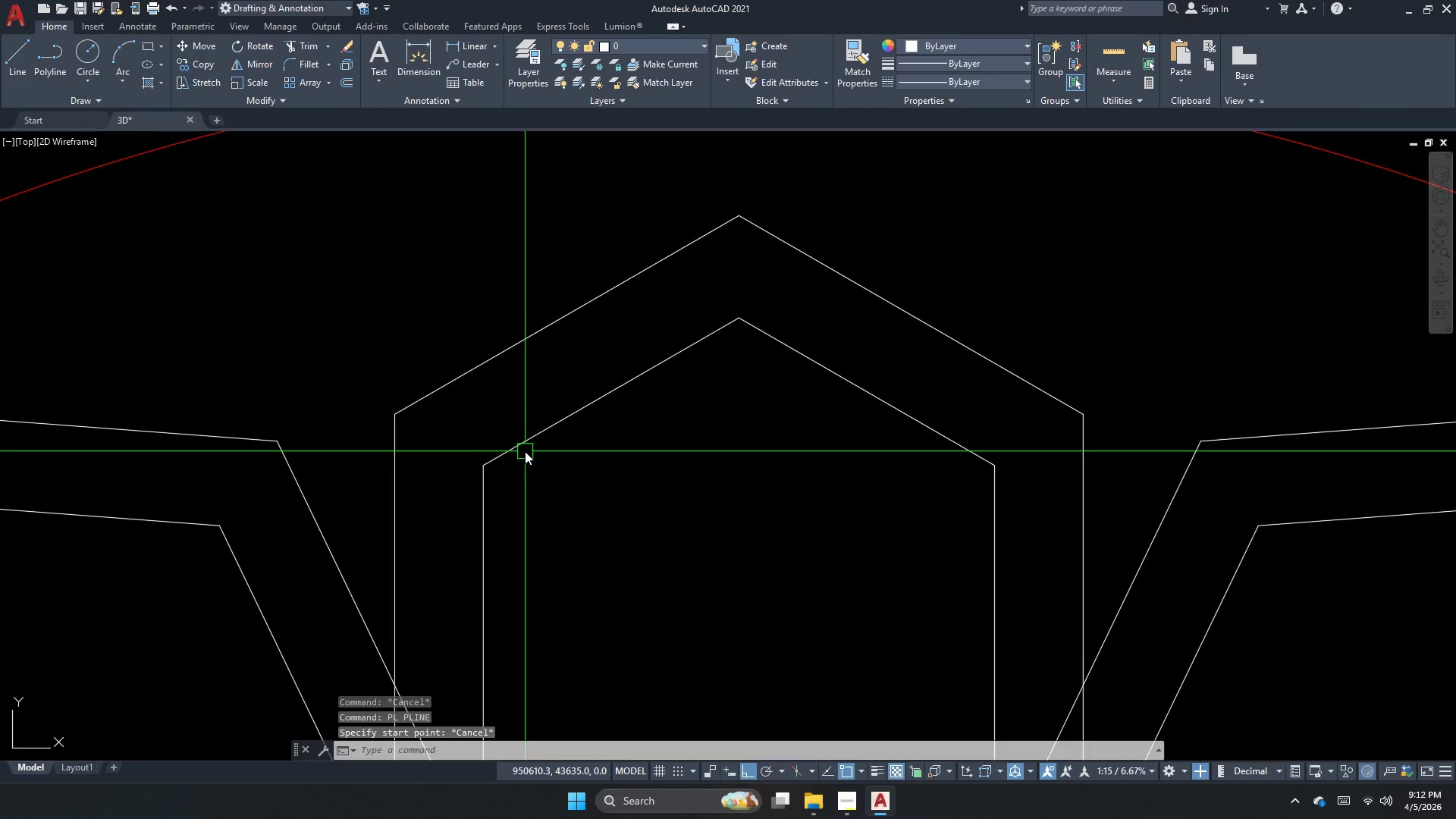 
key(X)
 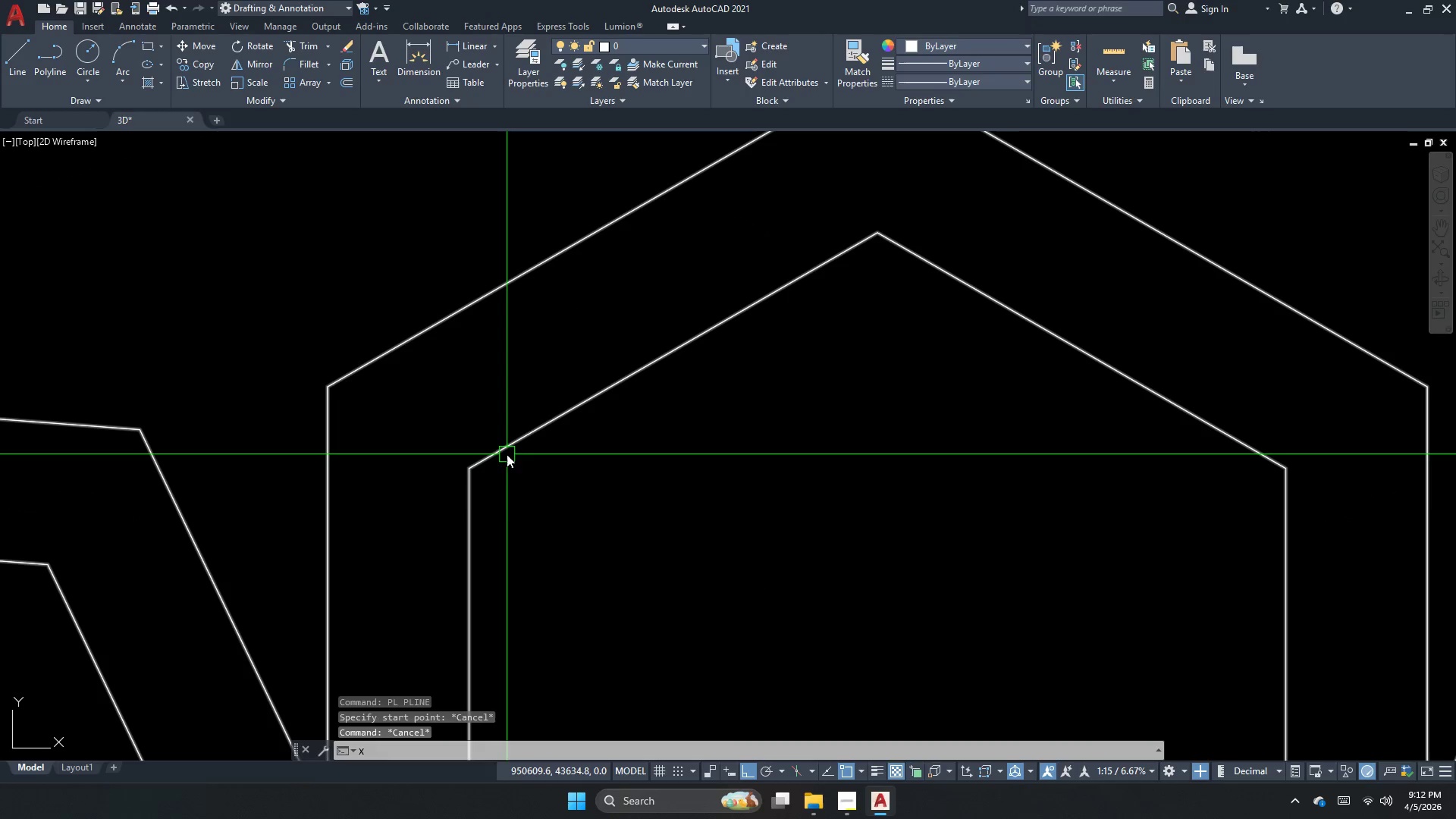 
scroll: coordinate [507, 461], scroll_direction: up, amount: 1.0
 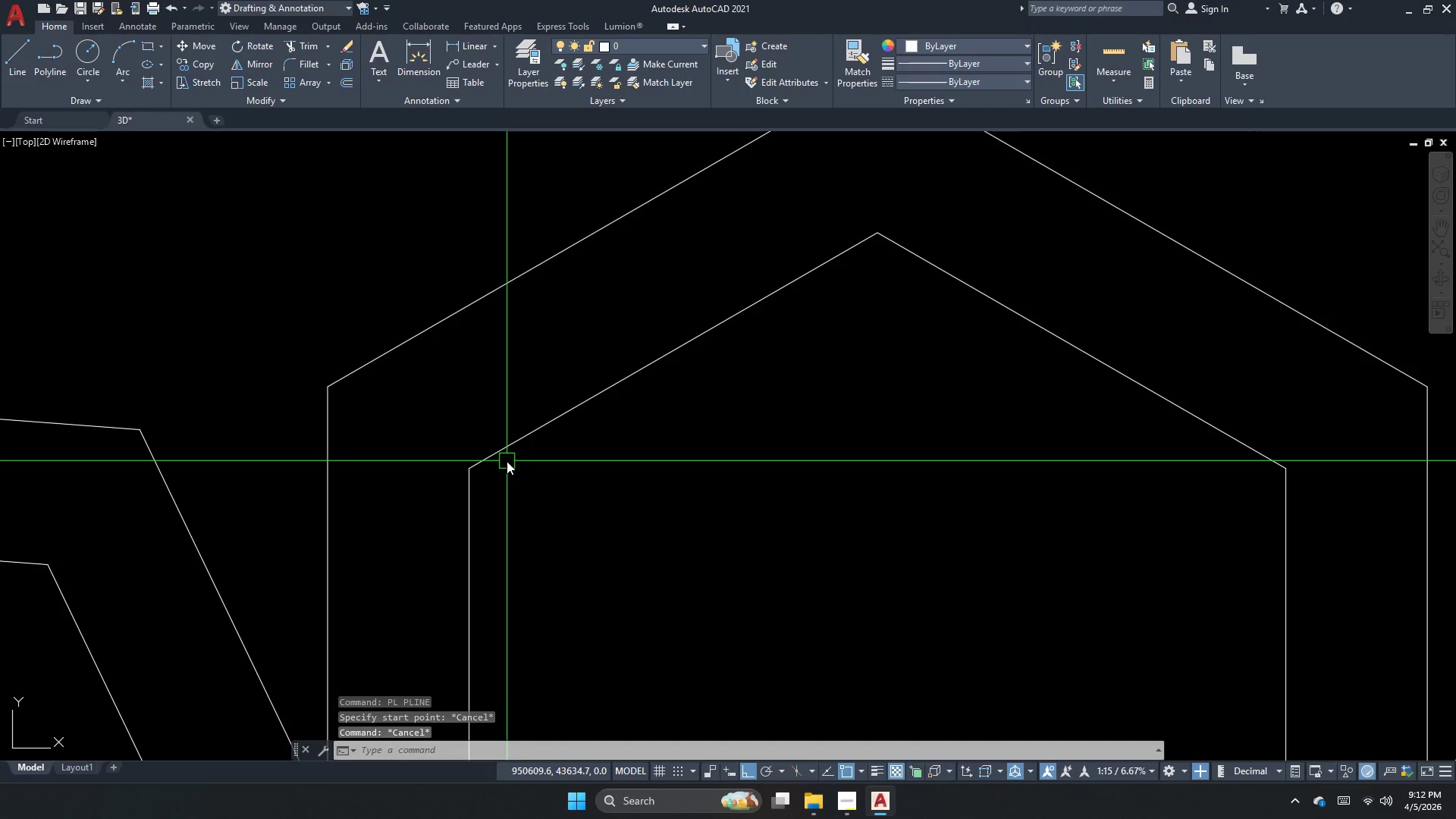 
key(L)
 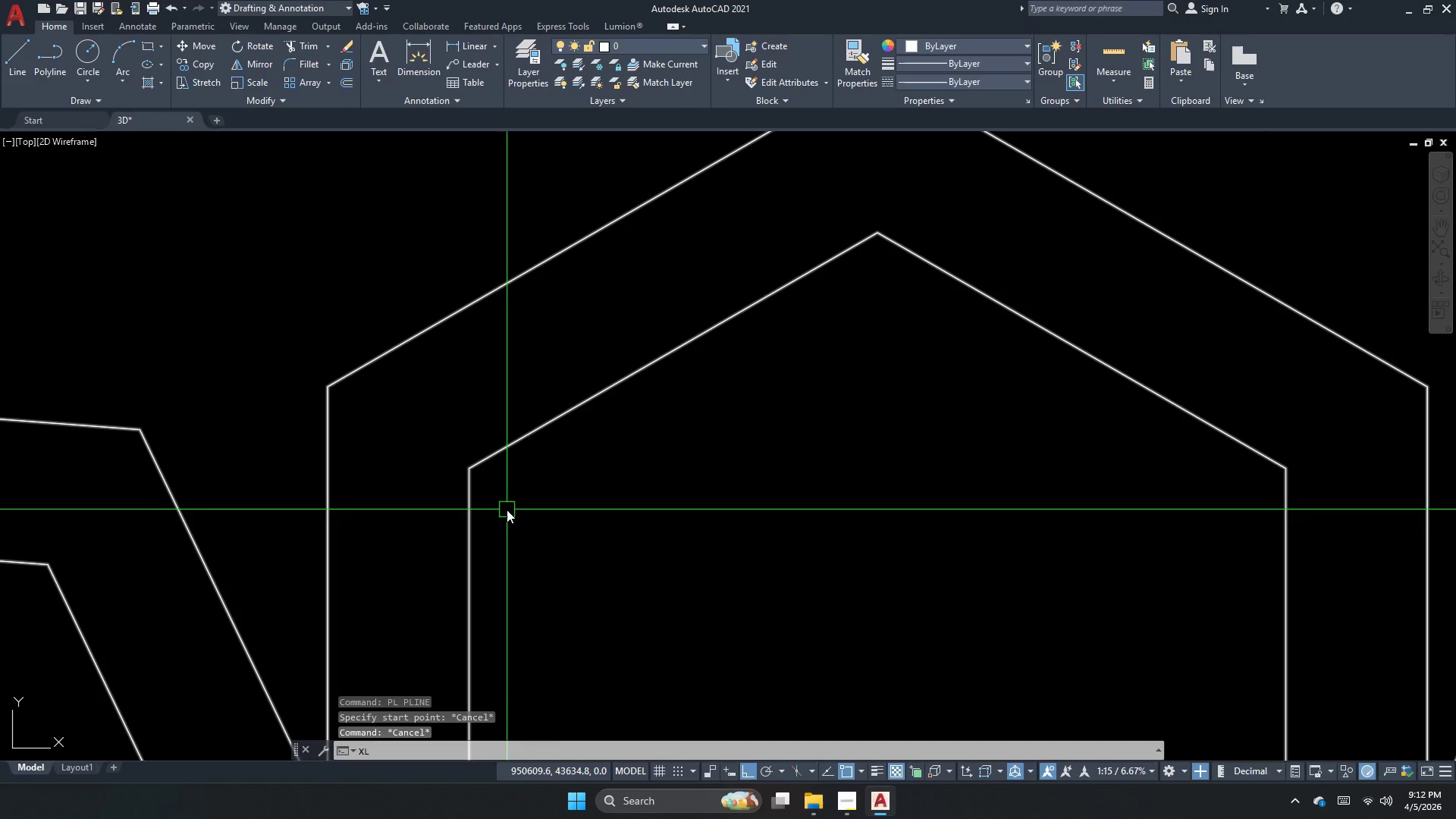 
key(Space)
 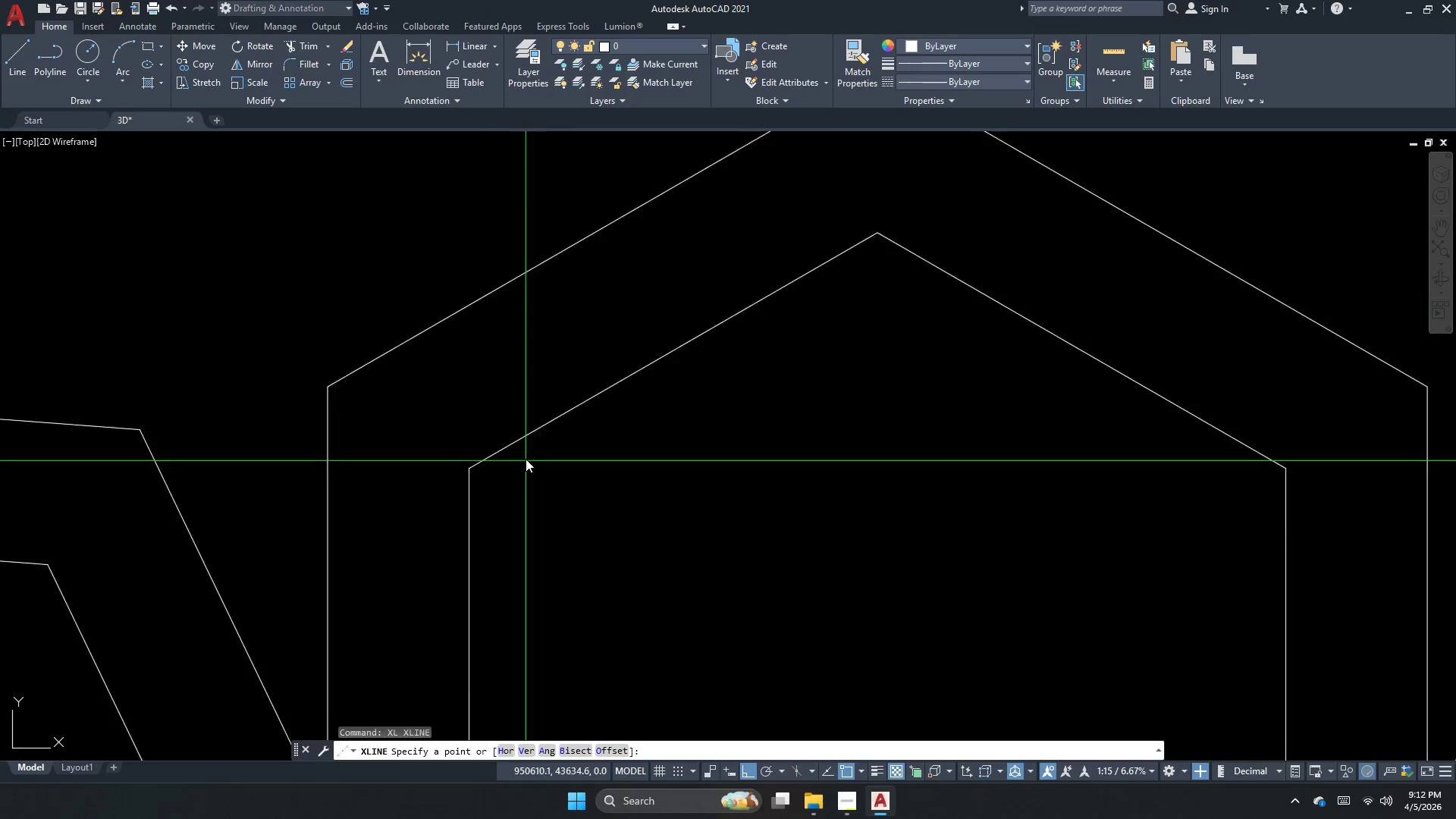 
scroll: coordinate [524, 454], scroll_direction: down, amount: 2.0
 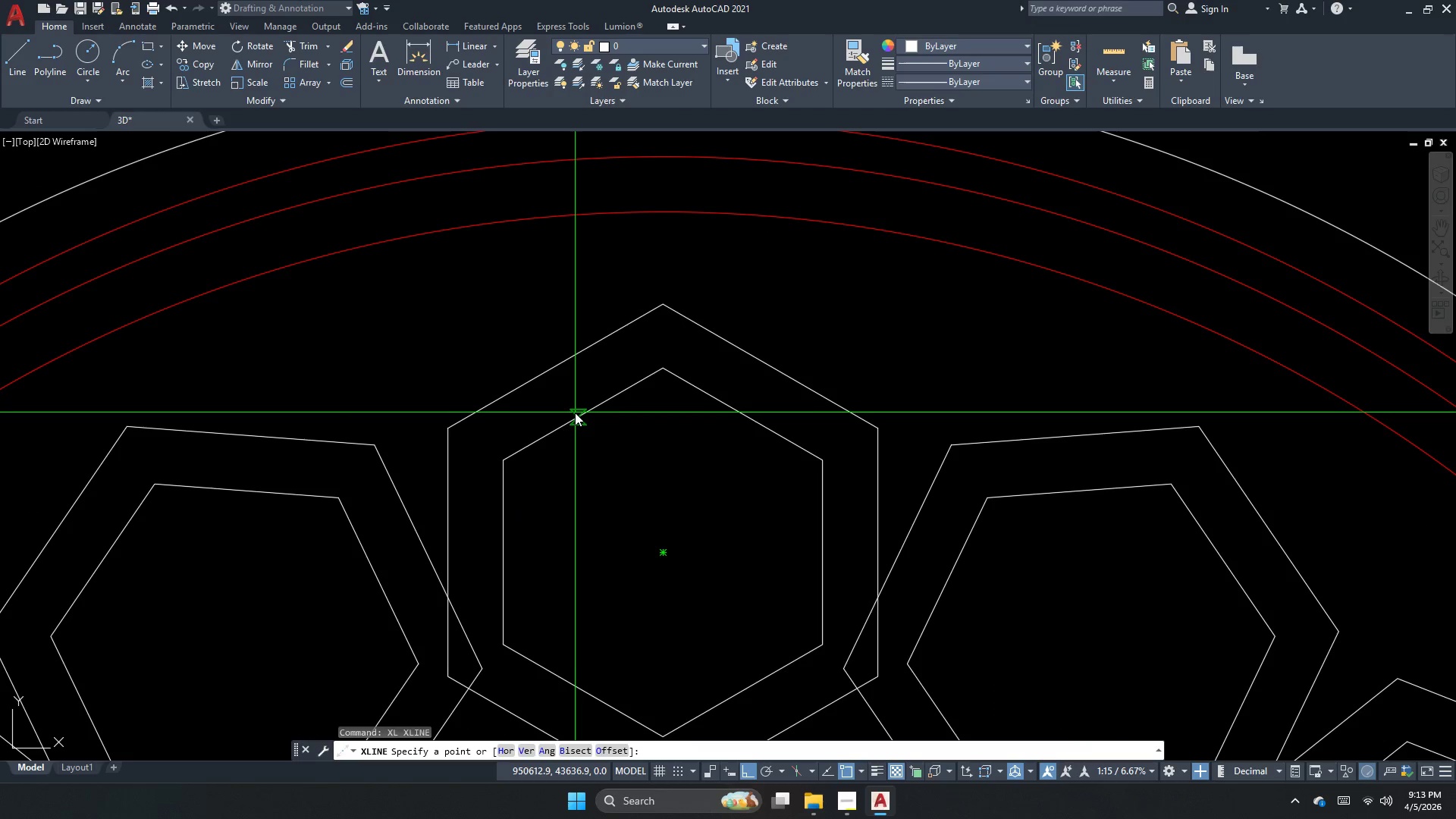 
left_click_drag(start_coordinate=[580, 411], to_coordinate=[569, 406])
 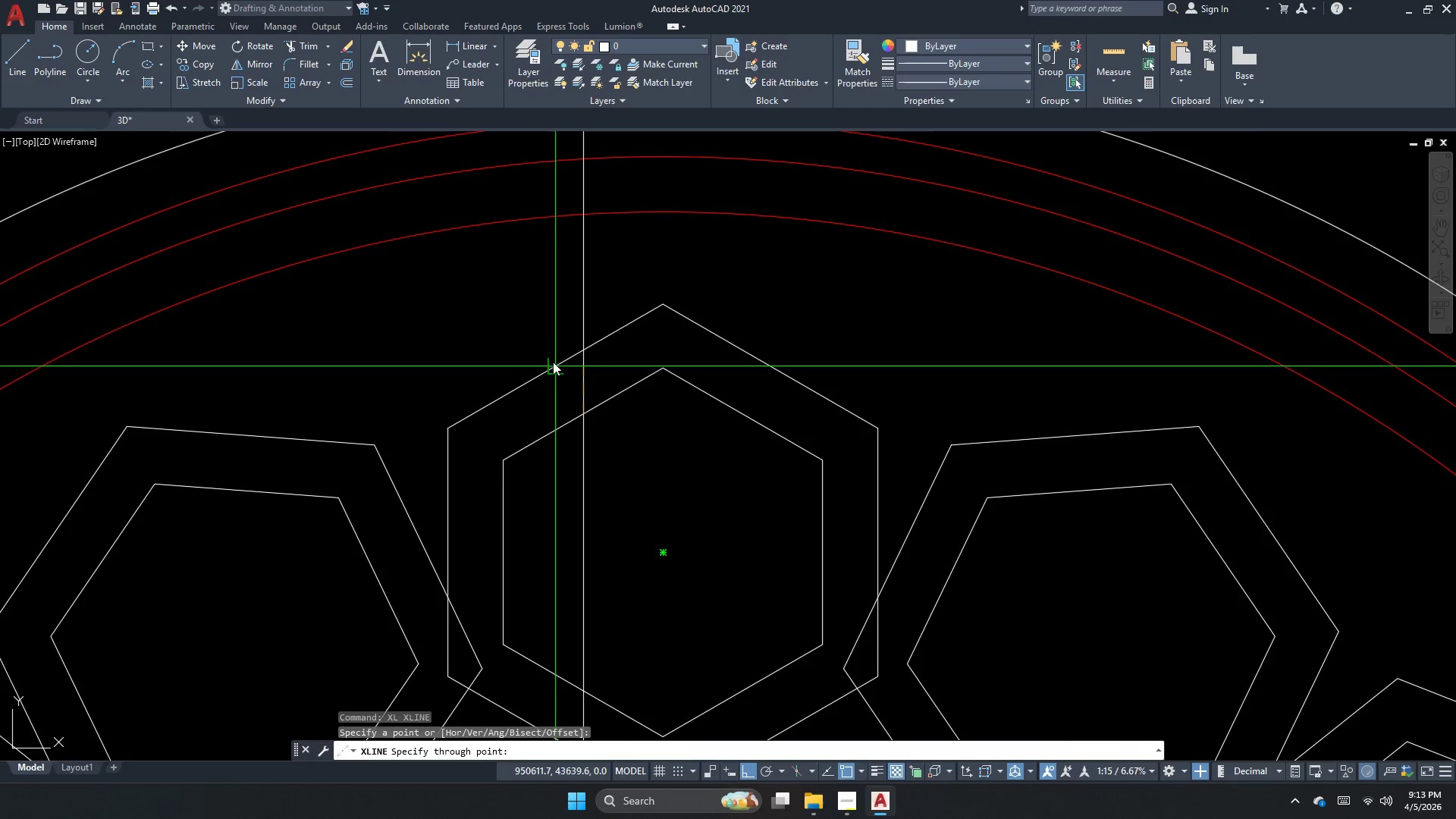 
left_click([557, 368])
 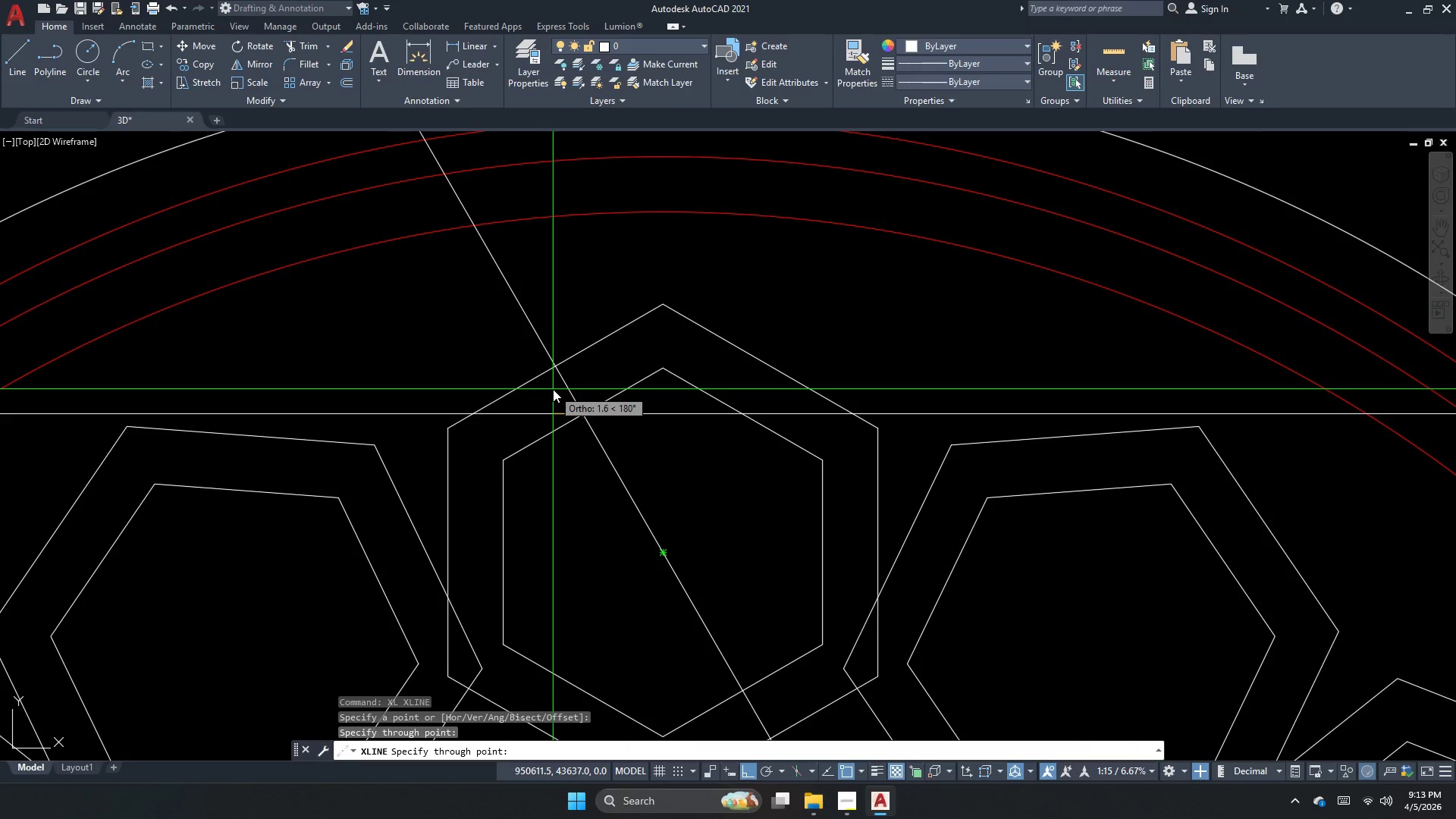 
key(Space)
 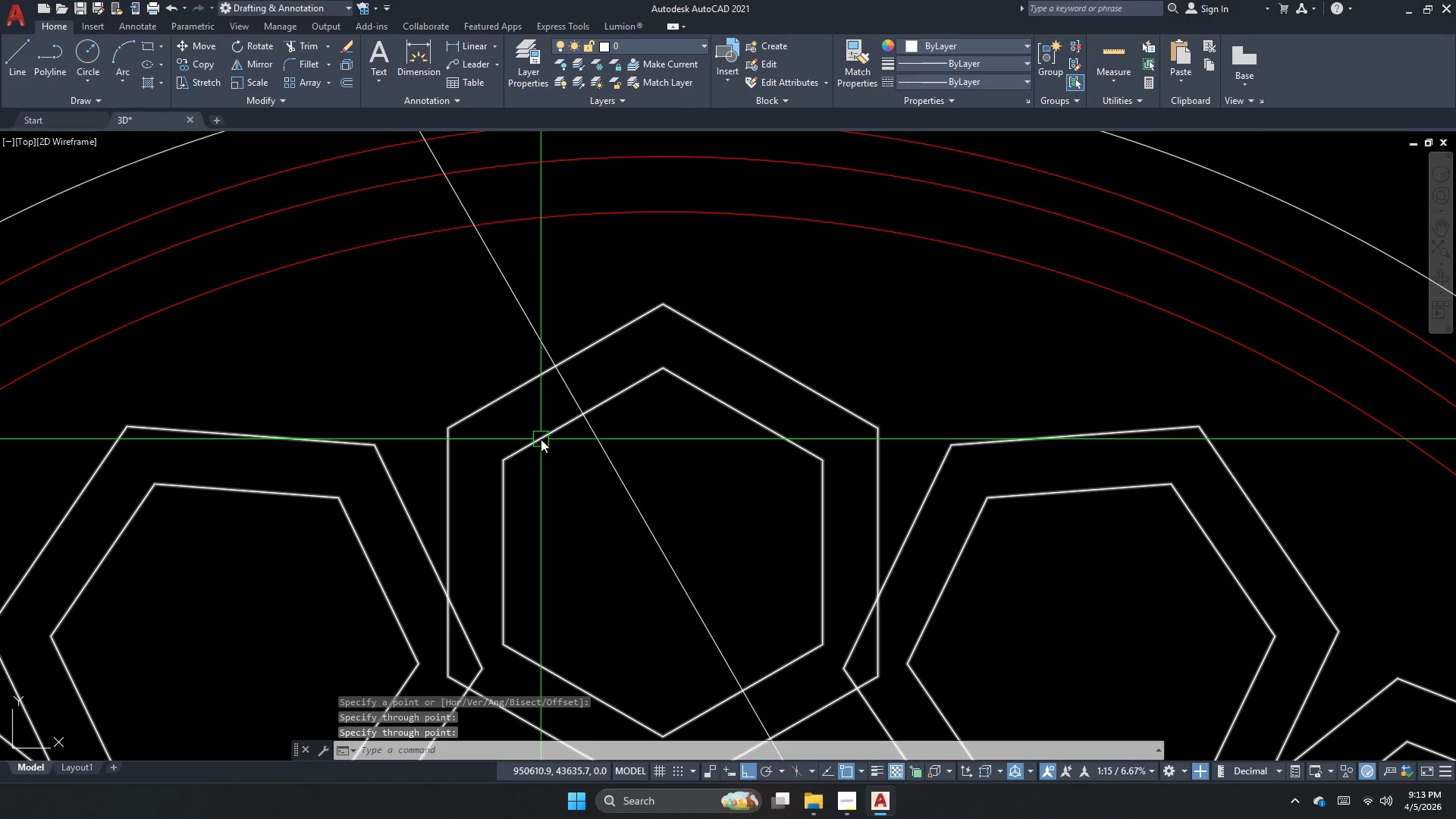 
key(Escape)
 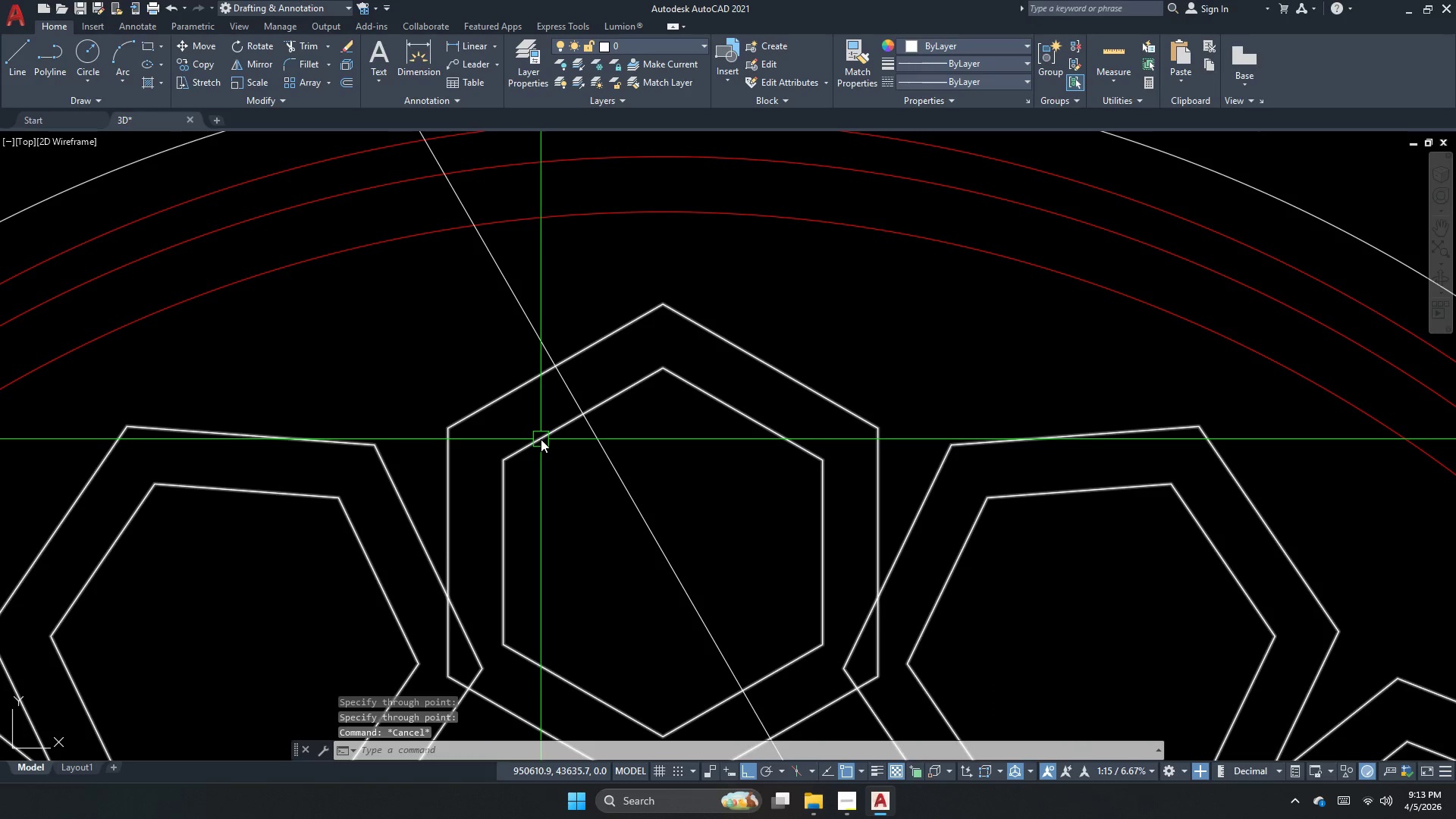 
key(Escape)
 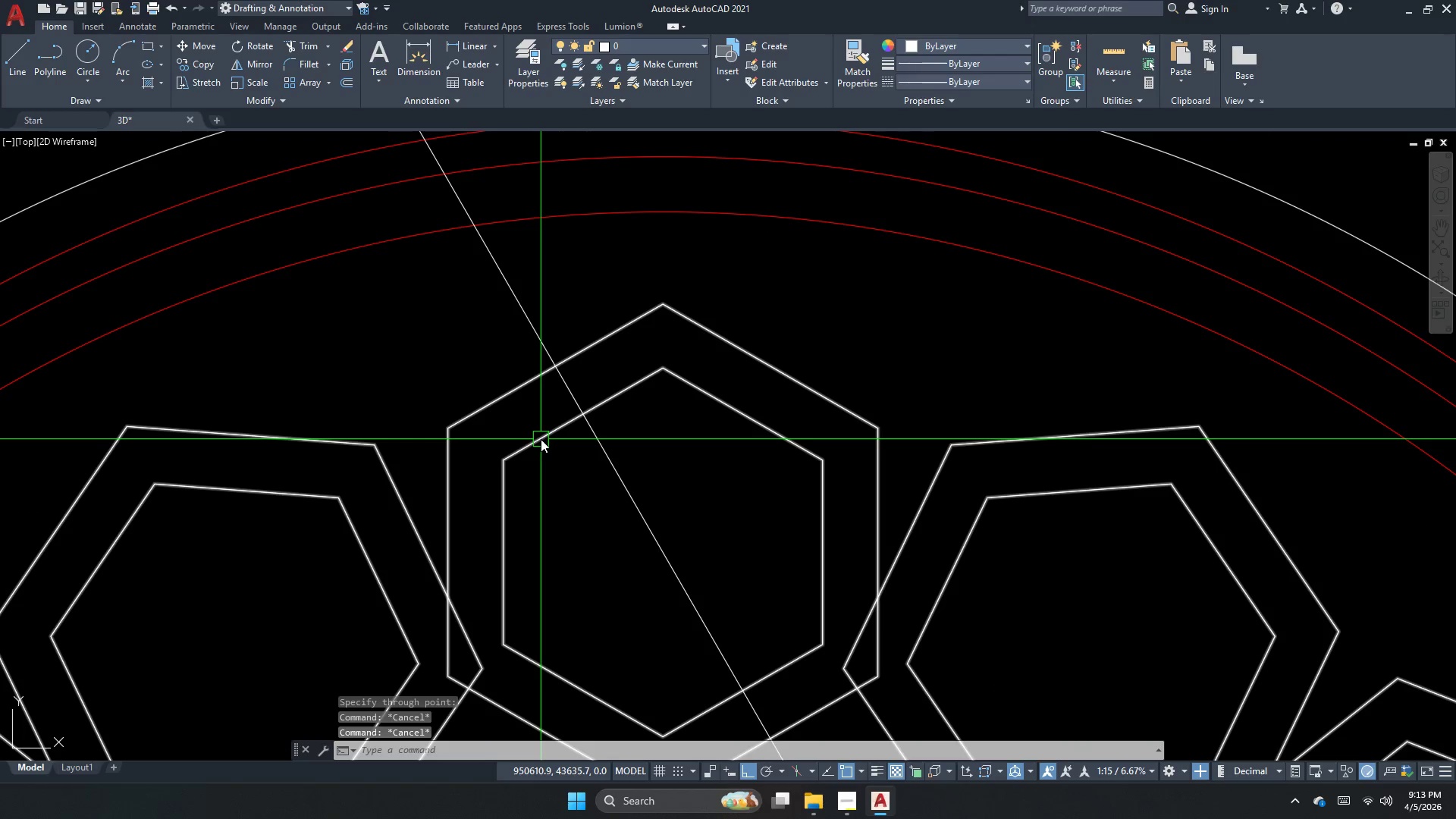 
key(O)
 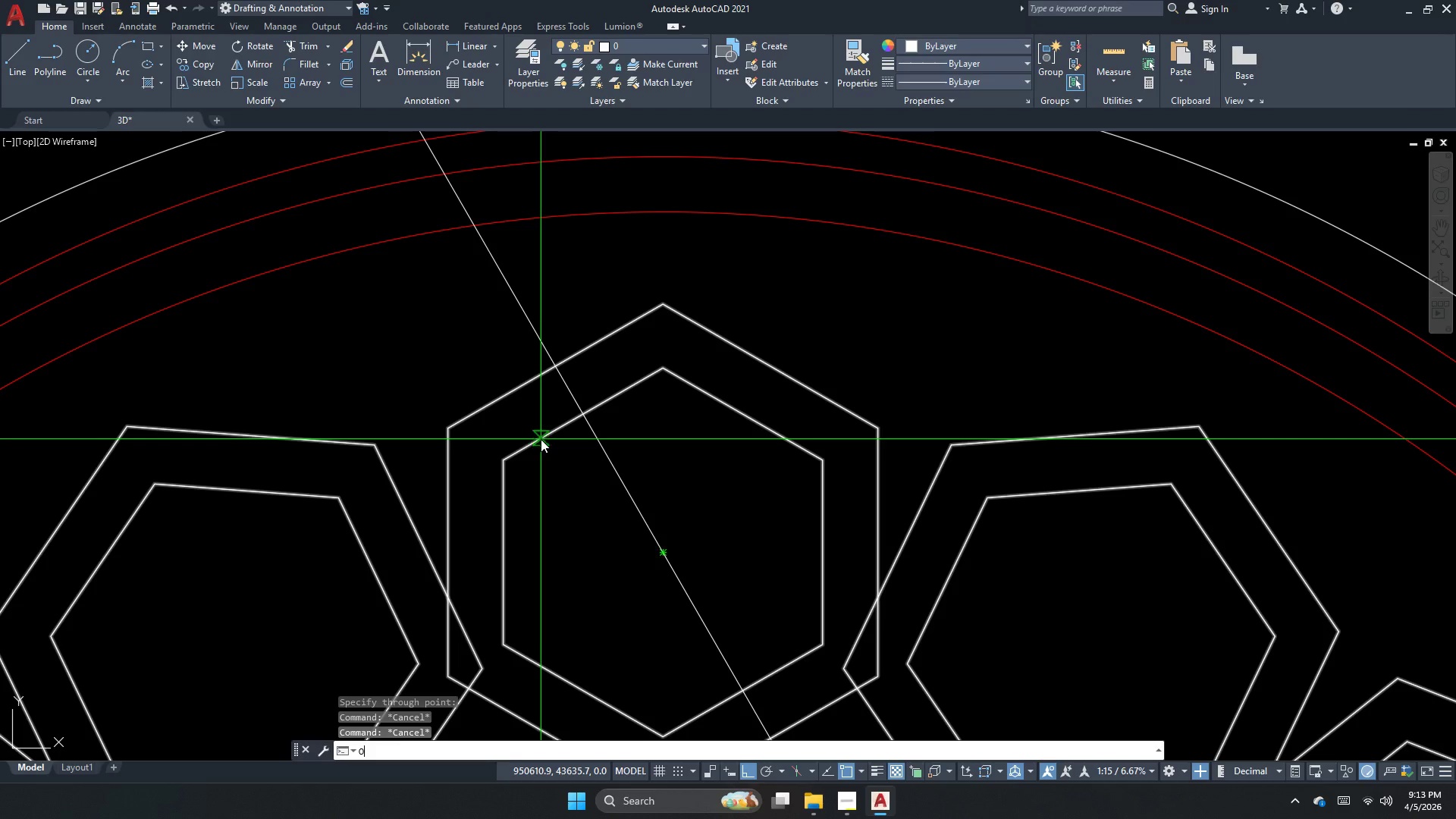 
key(Space)
 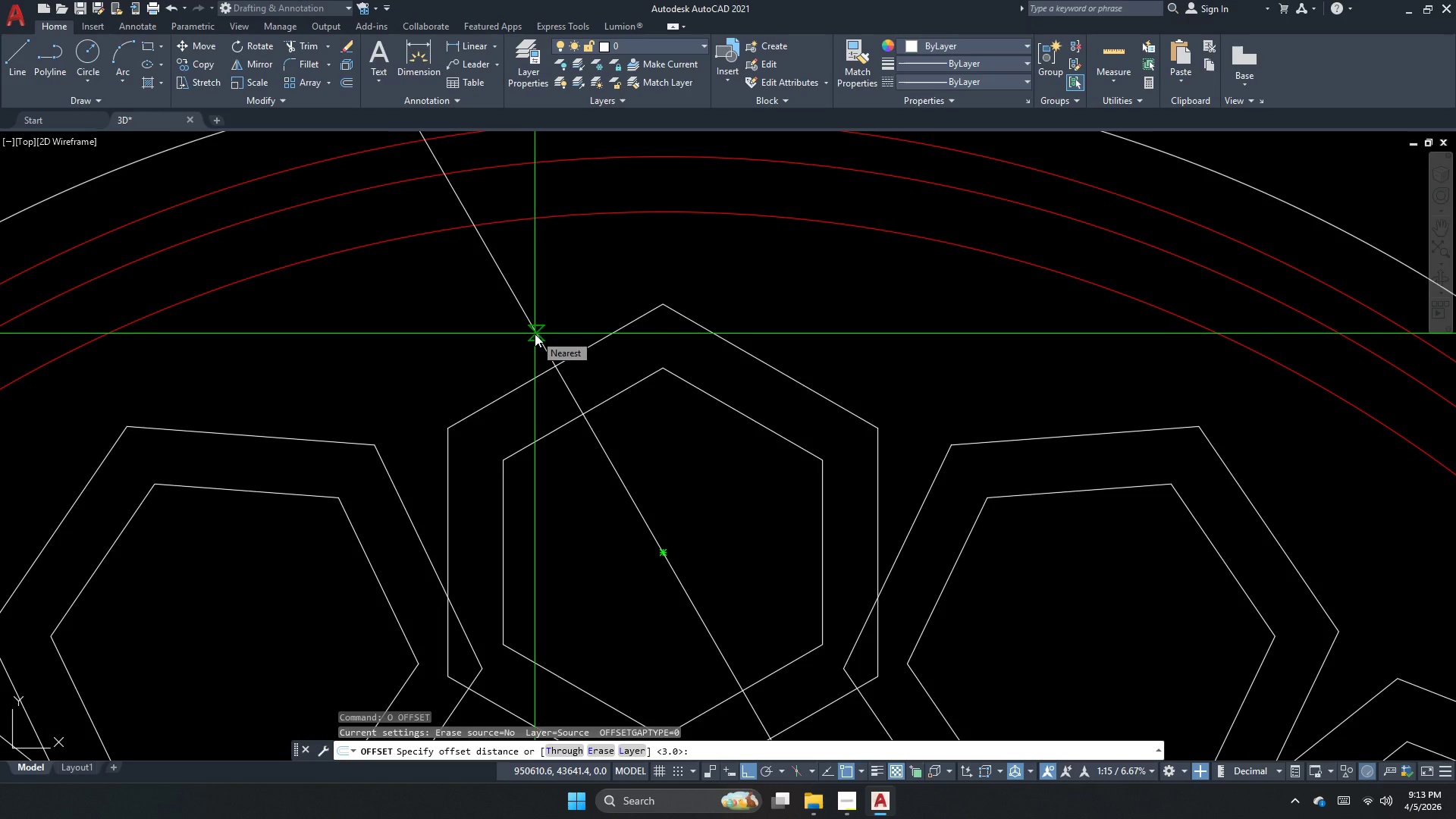 
key(Numpad1)
 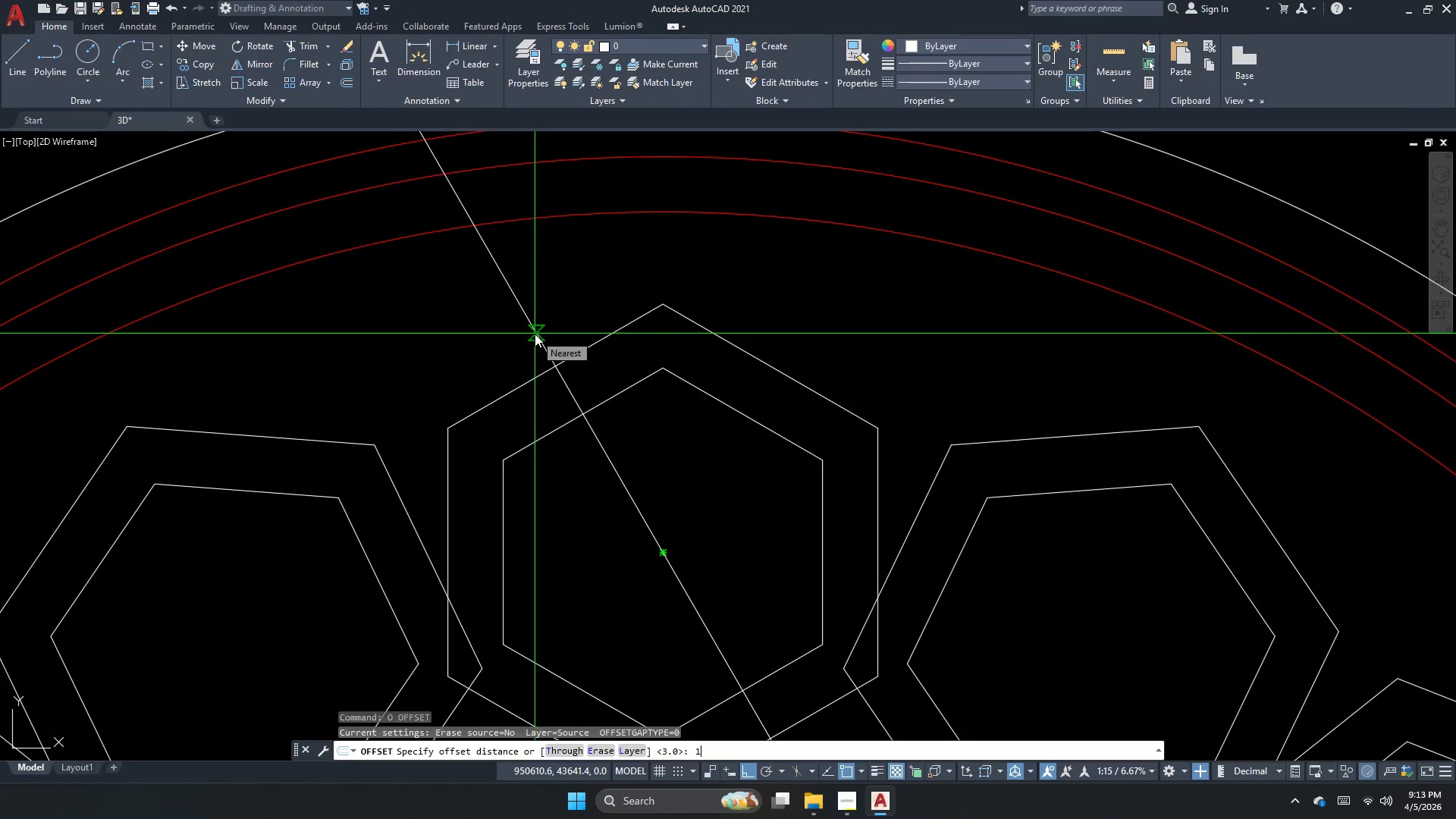 
key(NumpadDecimal)
 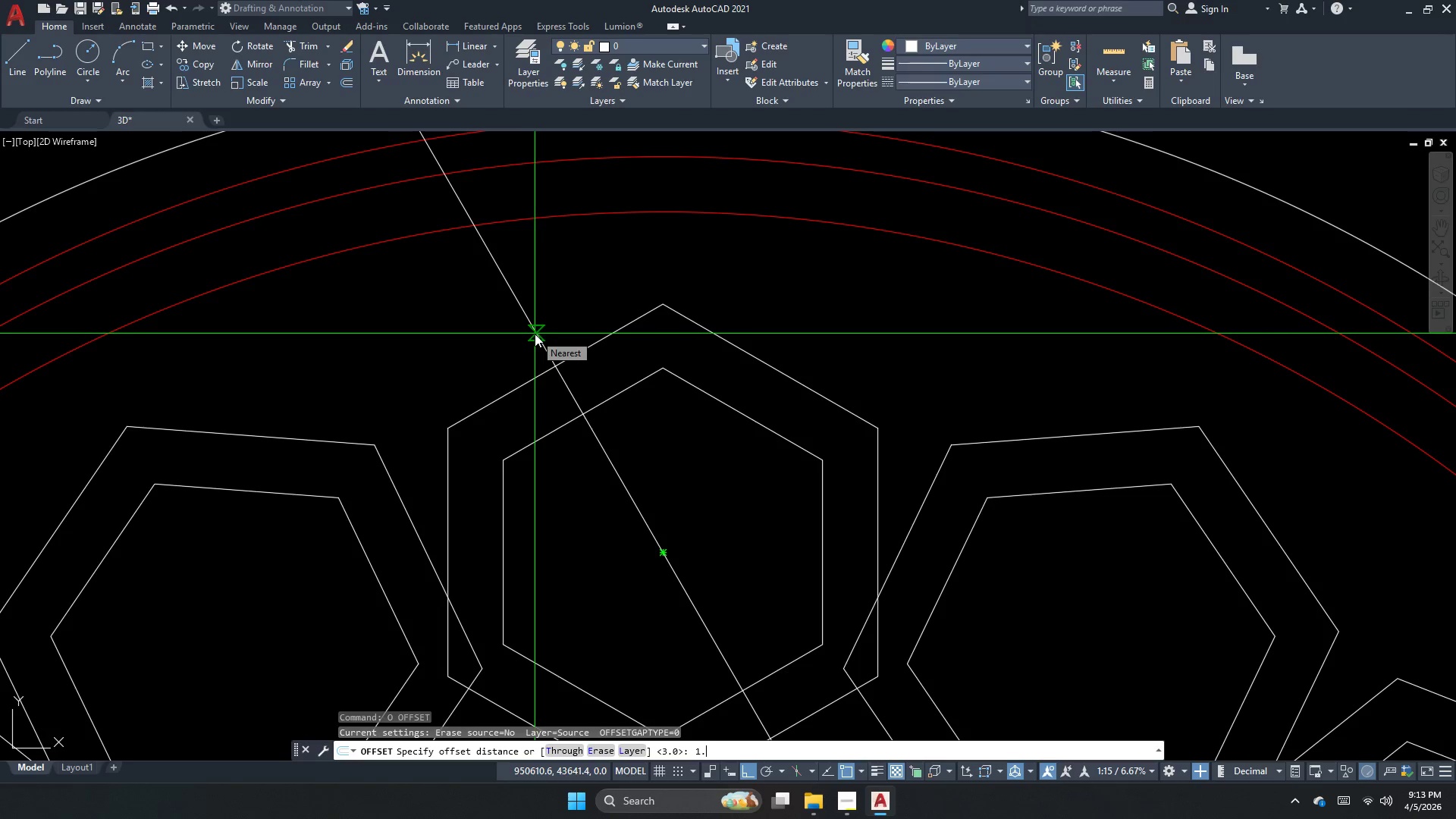 
key(Numpad5)
 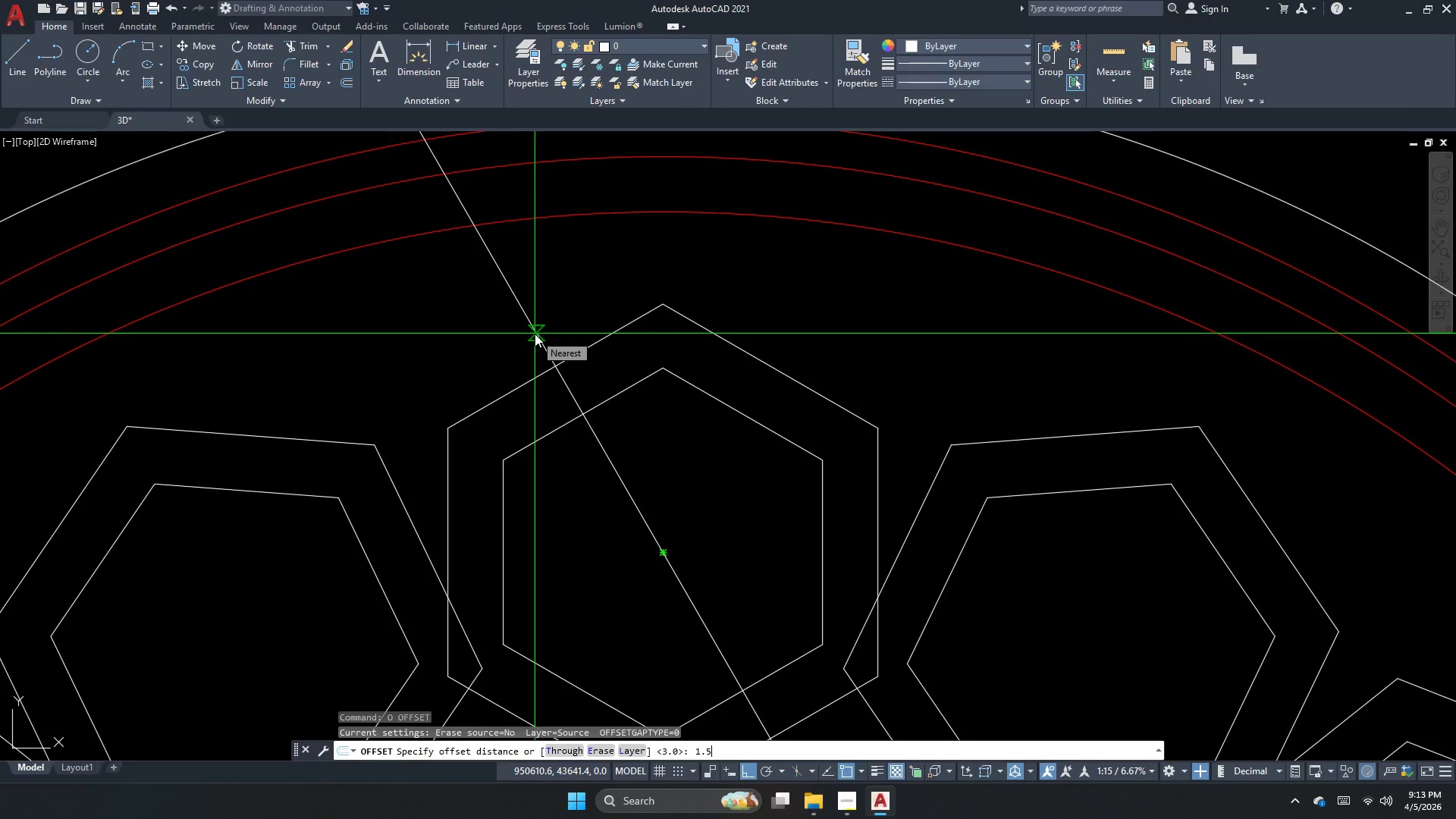 
key(NumpadEnter)
 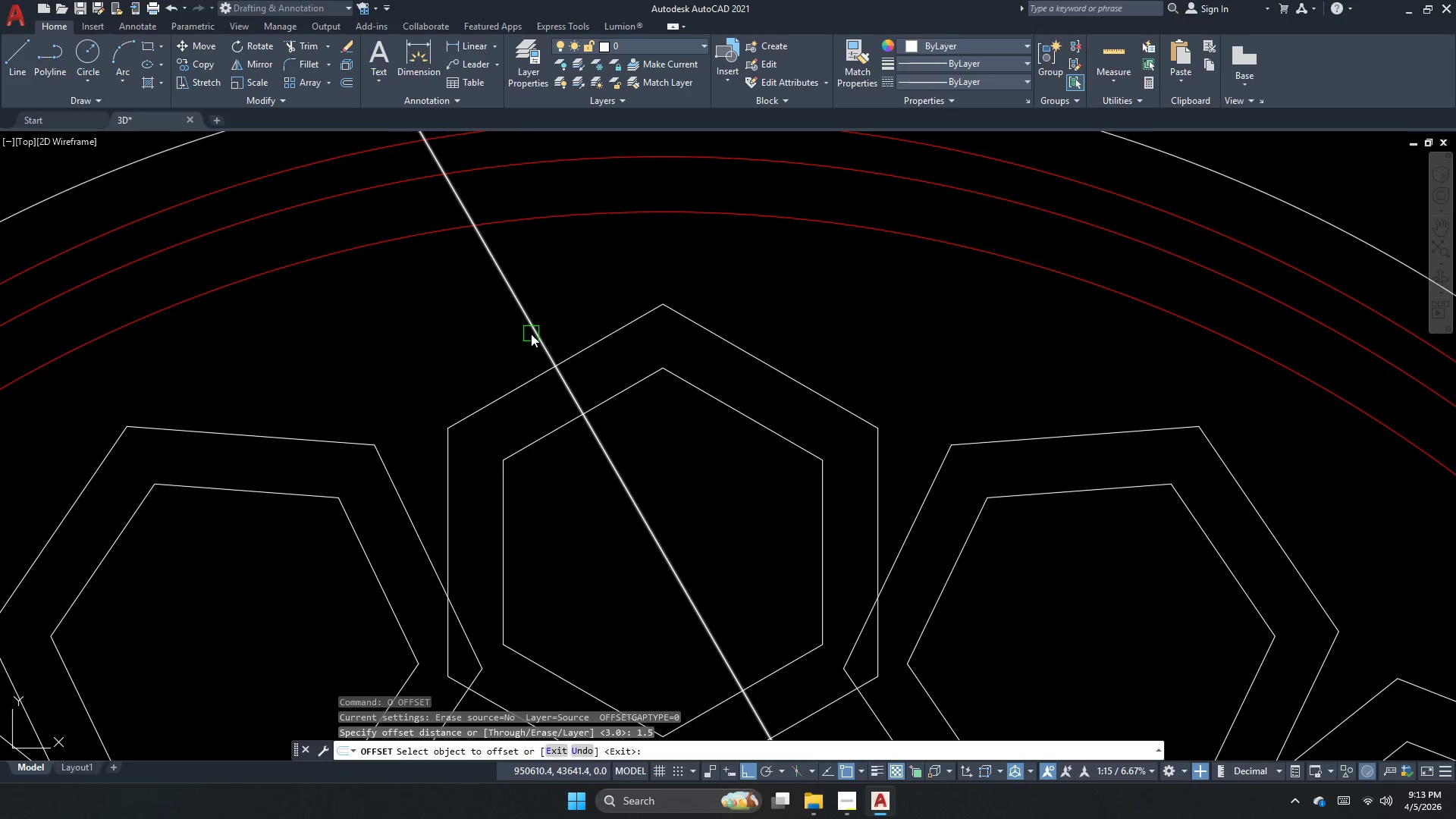 
left_click_drag(start_coordinate=[535, 325], to_coordinate=[515, 339])
 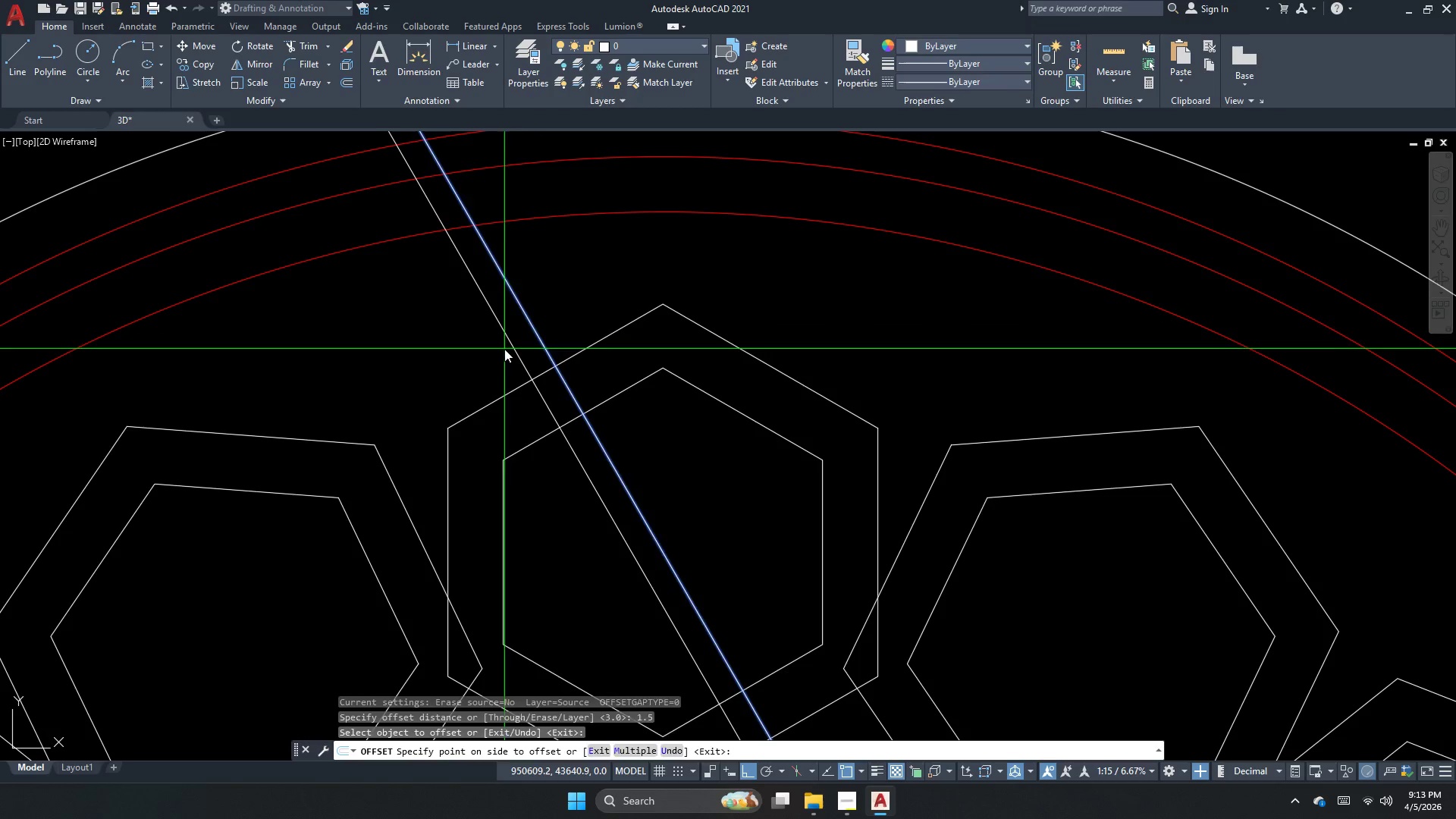 
double_click([503, 350])
 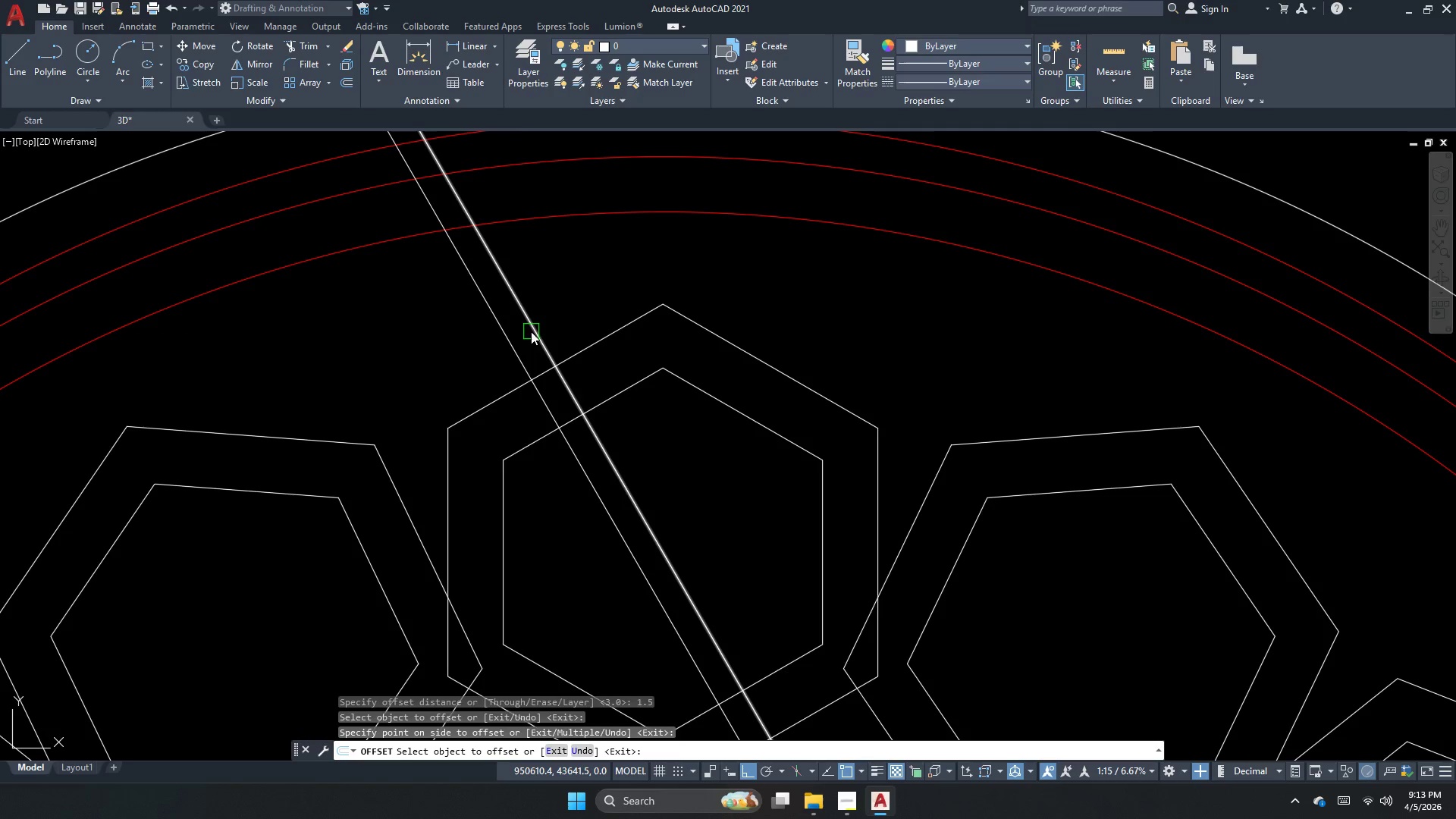 
left_click_drag(start_coordinate=[531, 330], to_coordinate=[564, 305])
 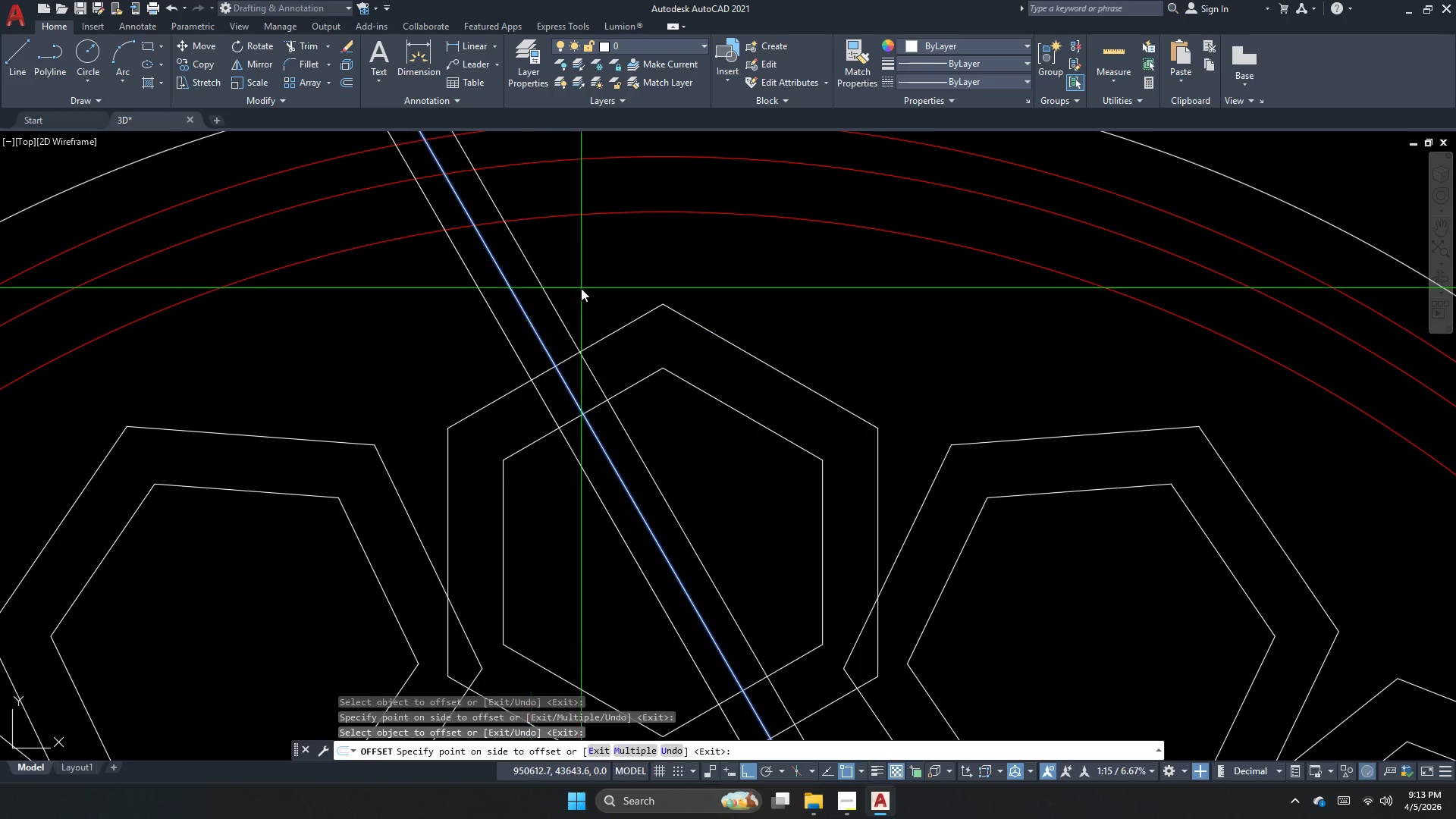 
triple_click([583, 286])
 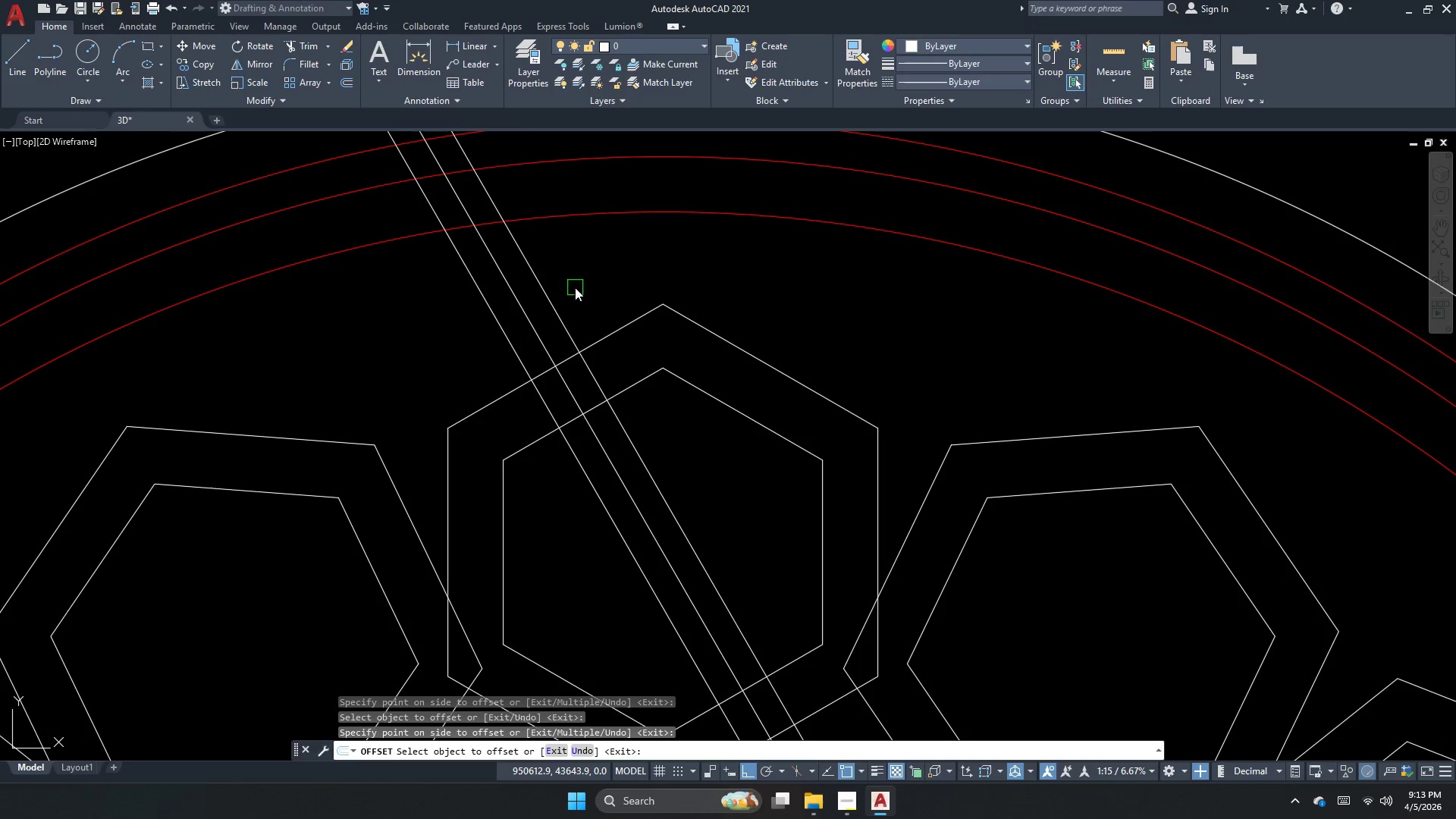 
key(Escape)
key(Escape)
key(Escape)
type(pl )
 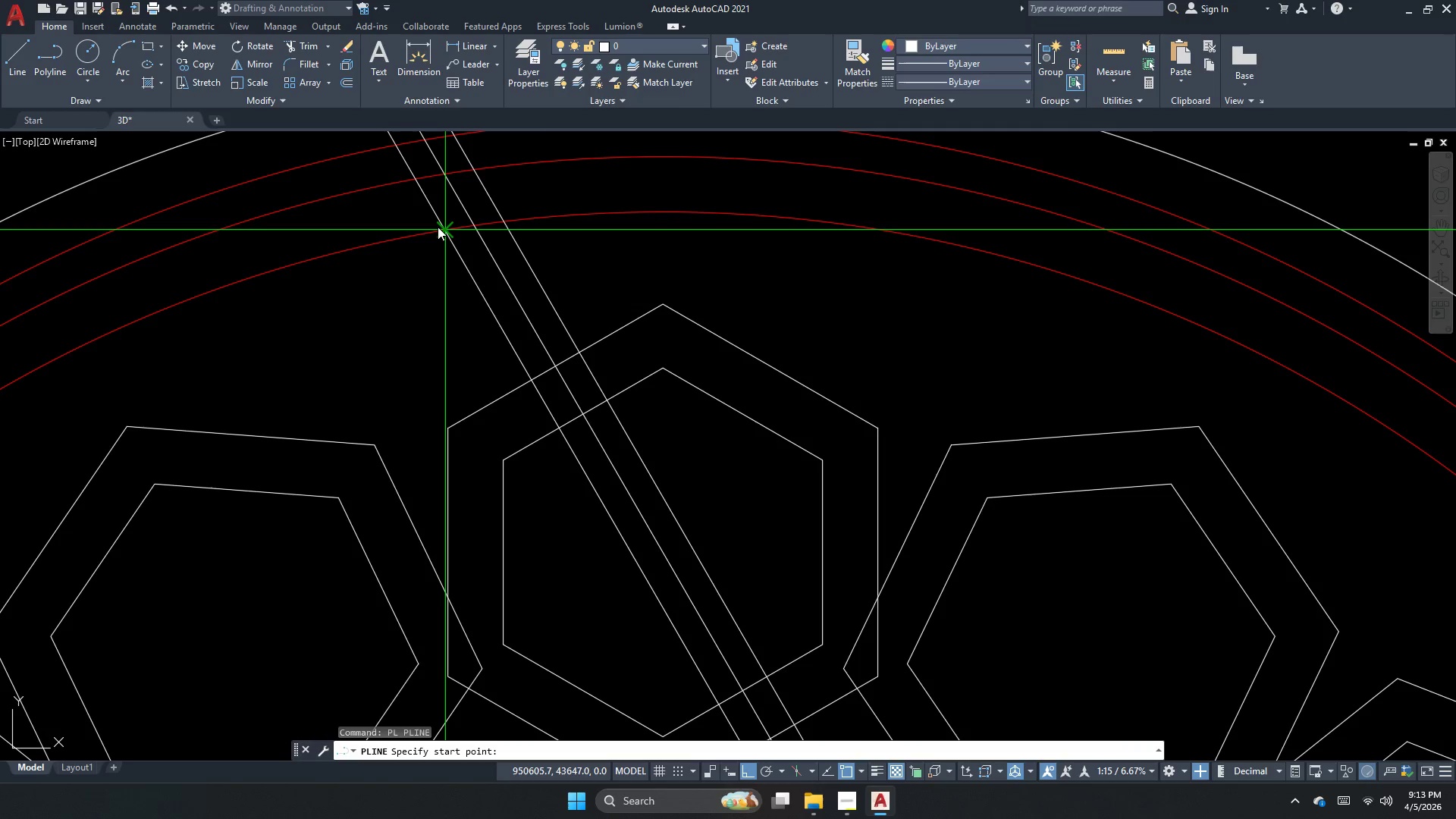 
left_click([441, 226])
 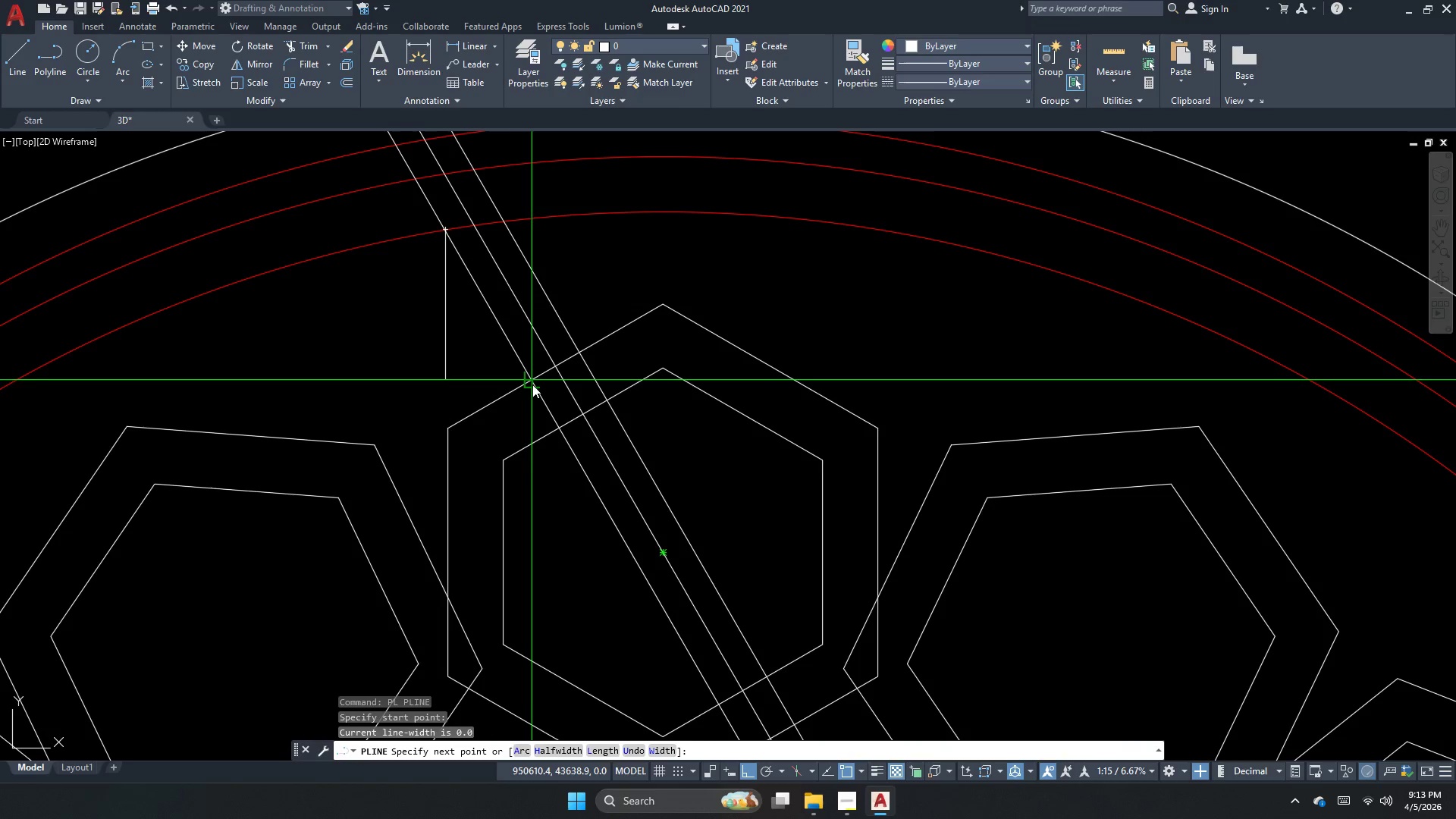 
key(Escape)
 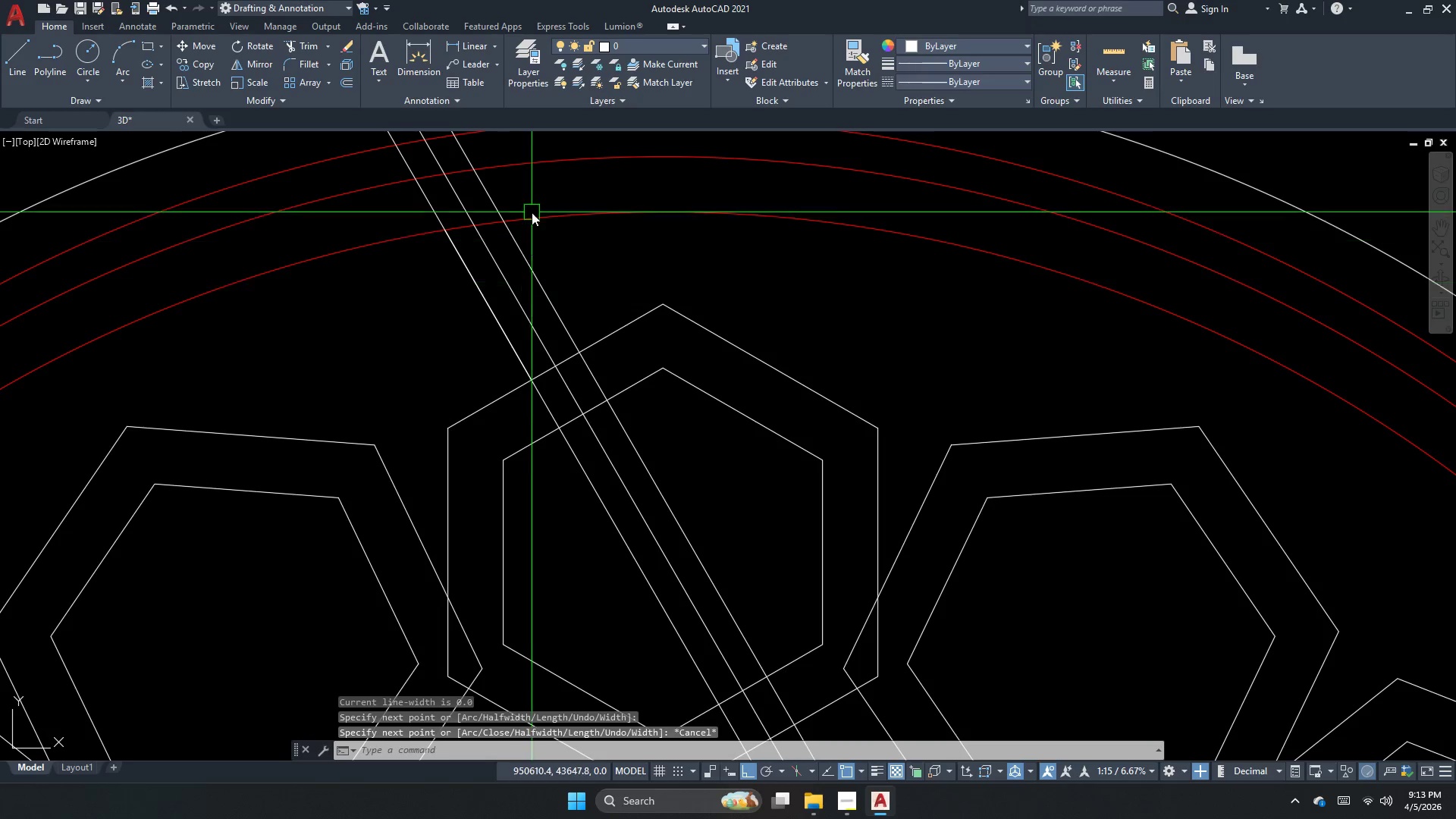 
key(Space)
 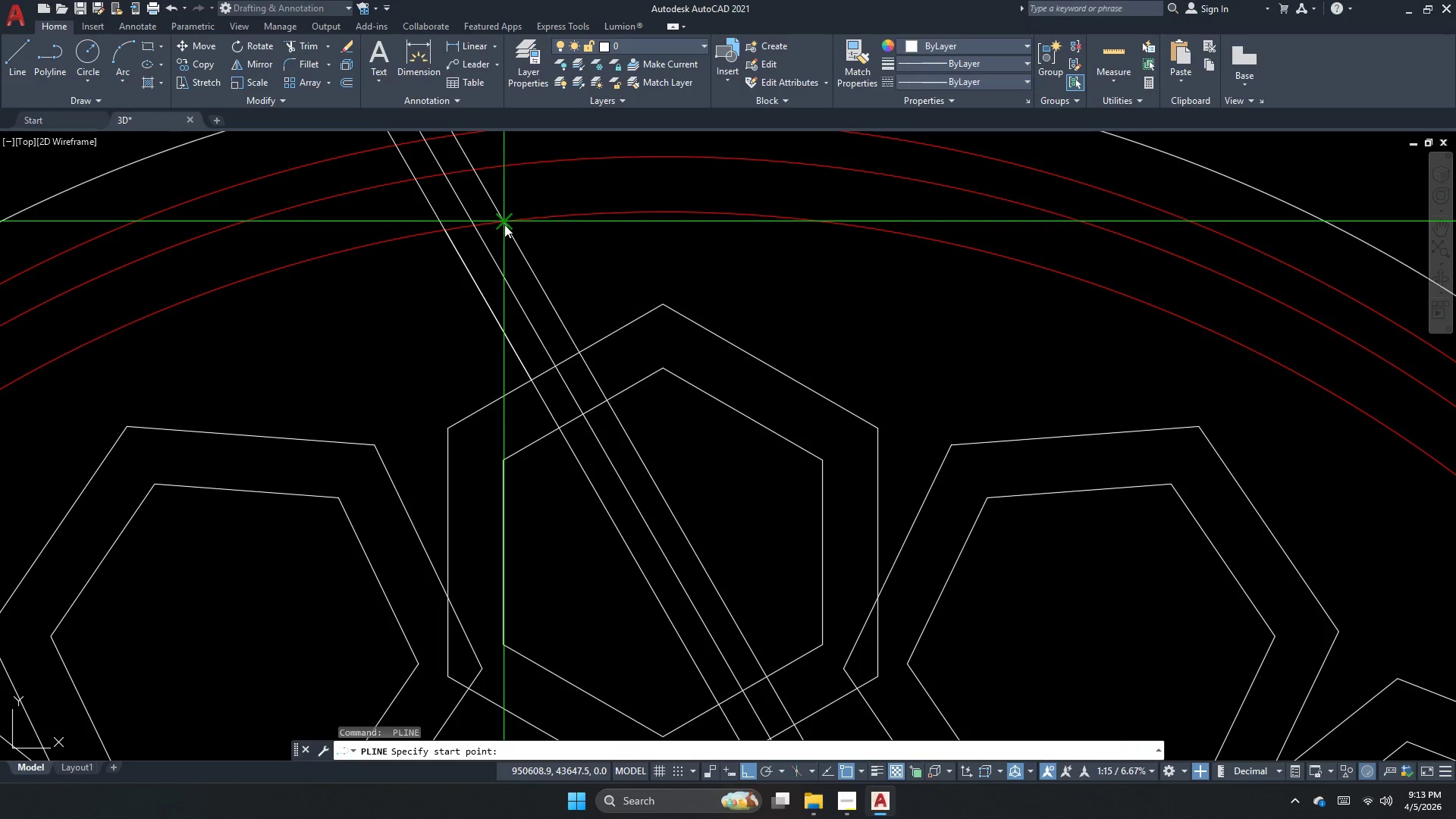 
left_click_drag(start_coordinate=[505, 224], to_coordinate=[508, 253])
 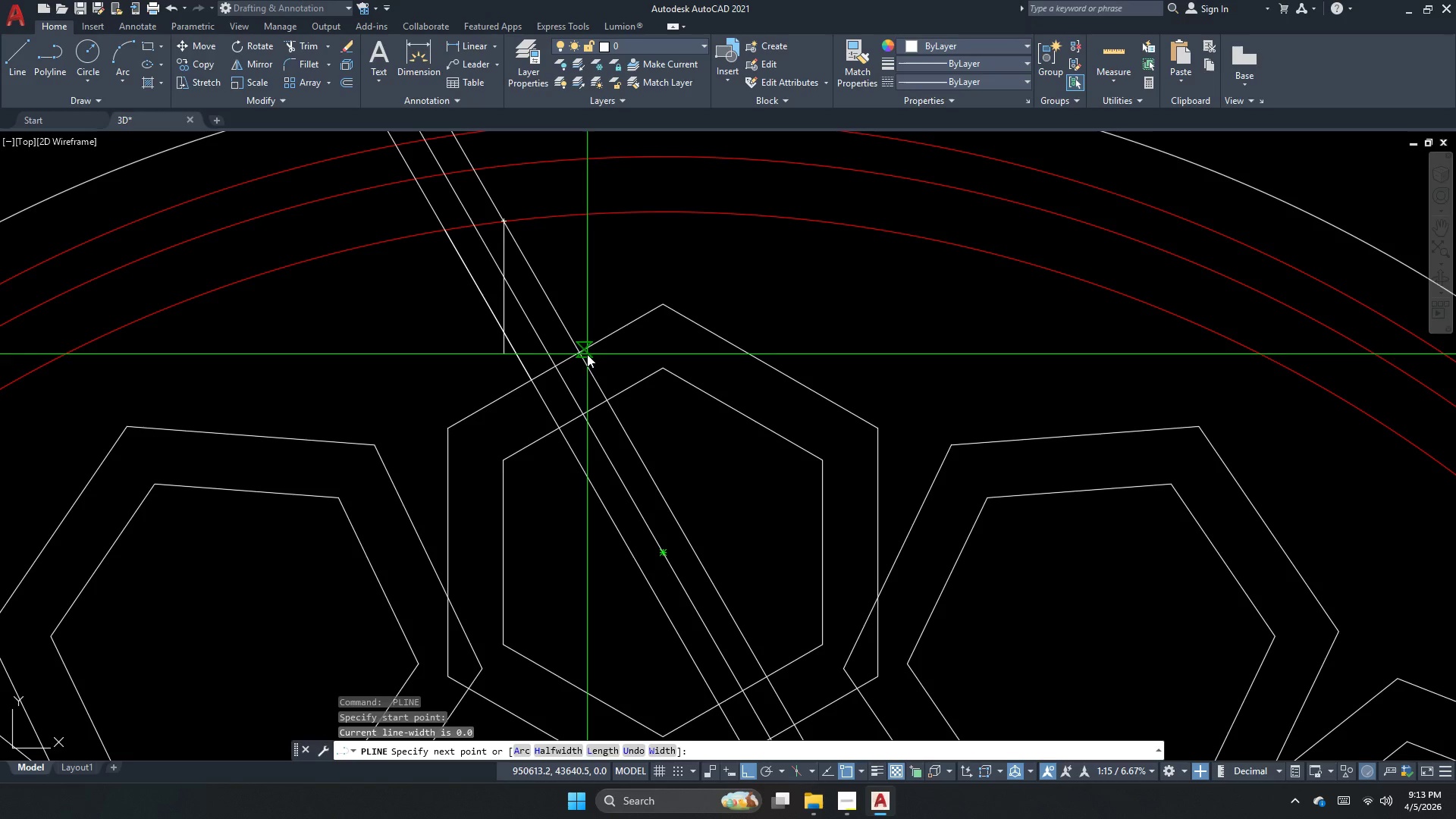 
left_click_drag(start_coordinate=[580, 357], to_coordinate=[574, 362])
 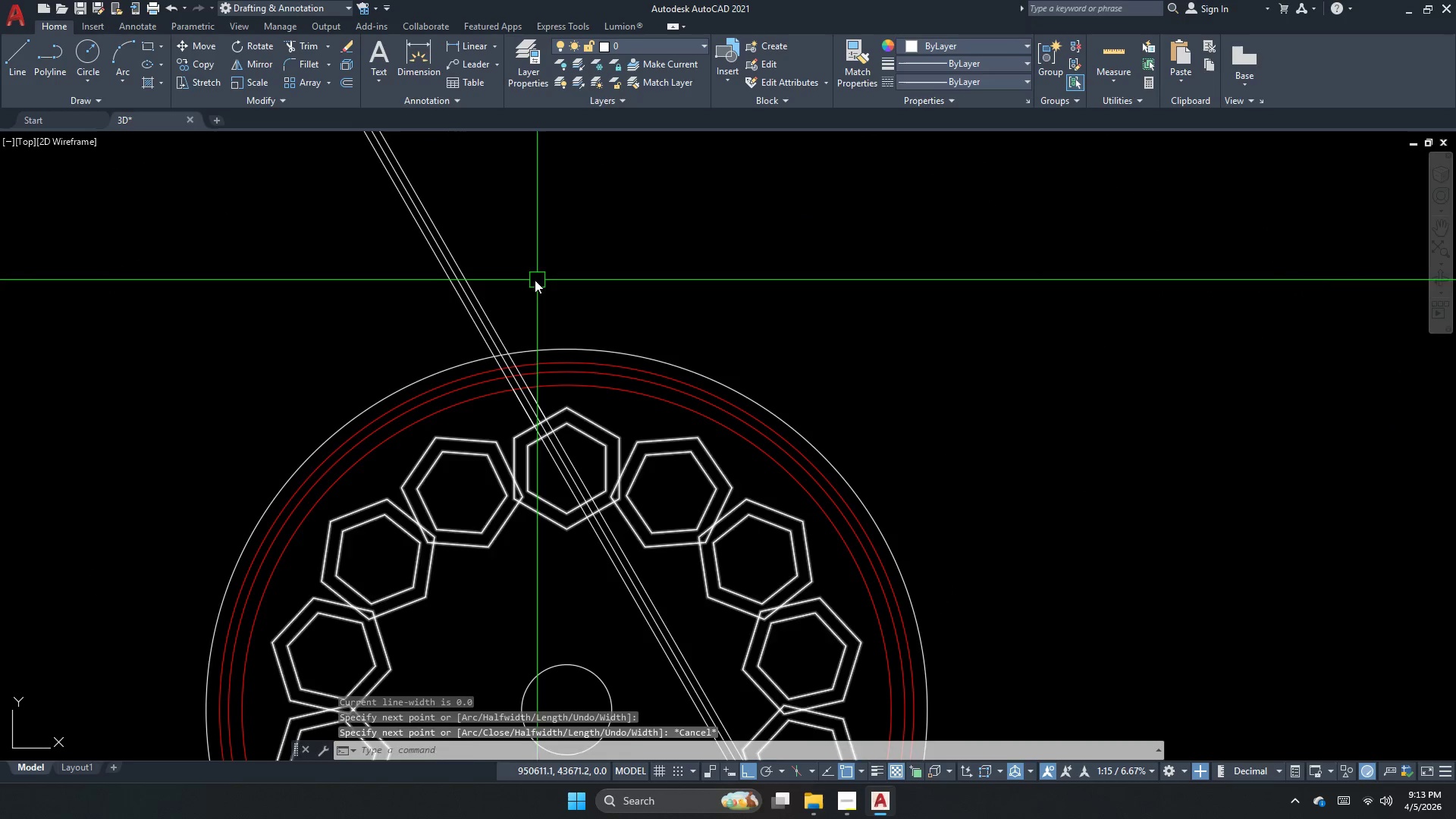 
key(Escape)
 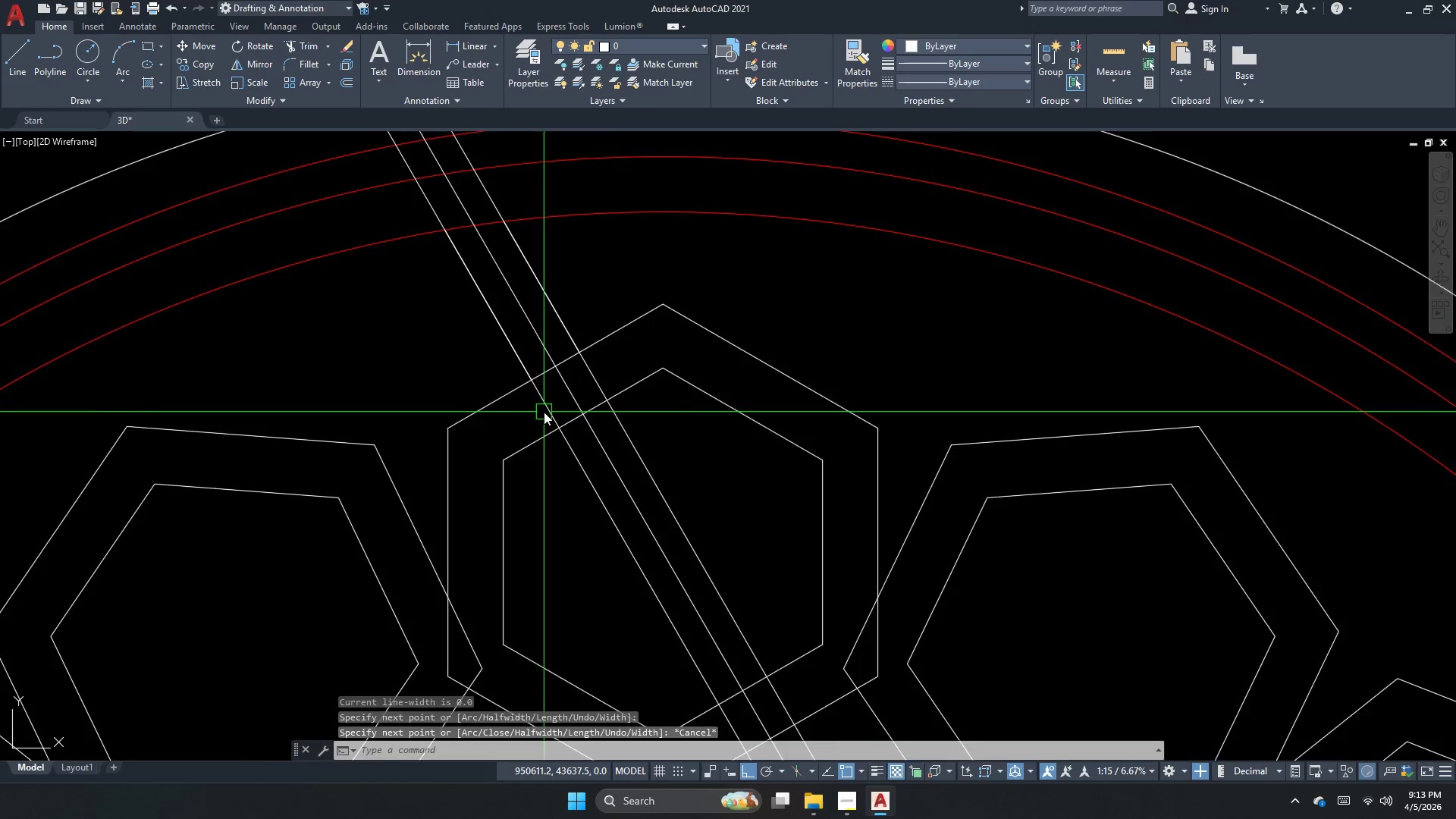 
left_click_drag(start_coordinate=[535, 280], to_coordinate=[507, 282])
 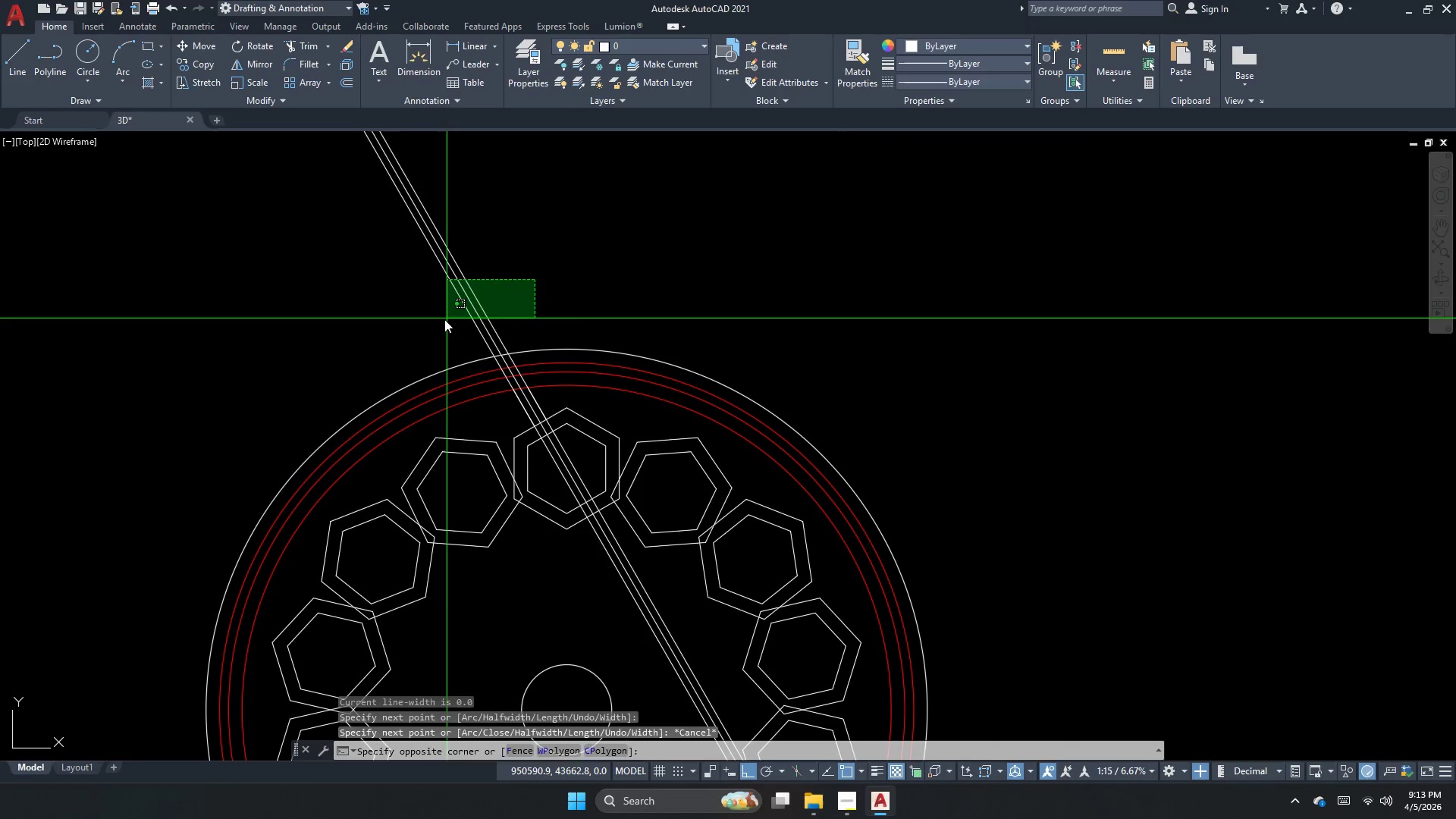 
scroll: coordinate [533, 448], scroll_direction: down, amount: 3.0
 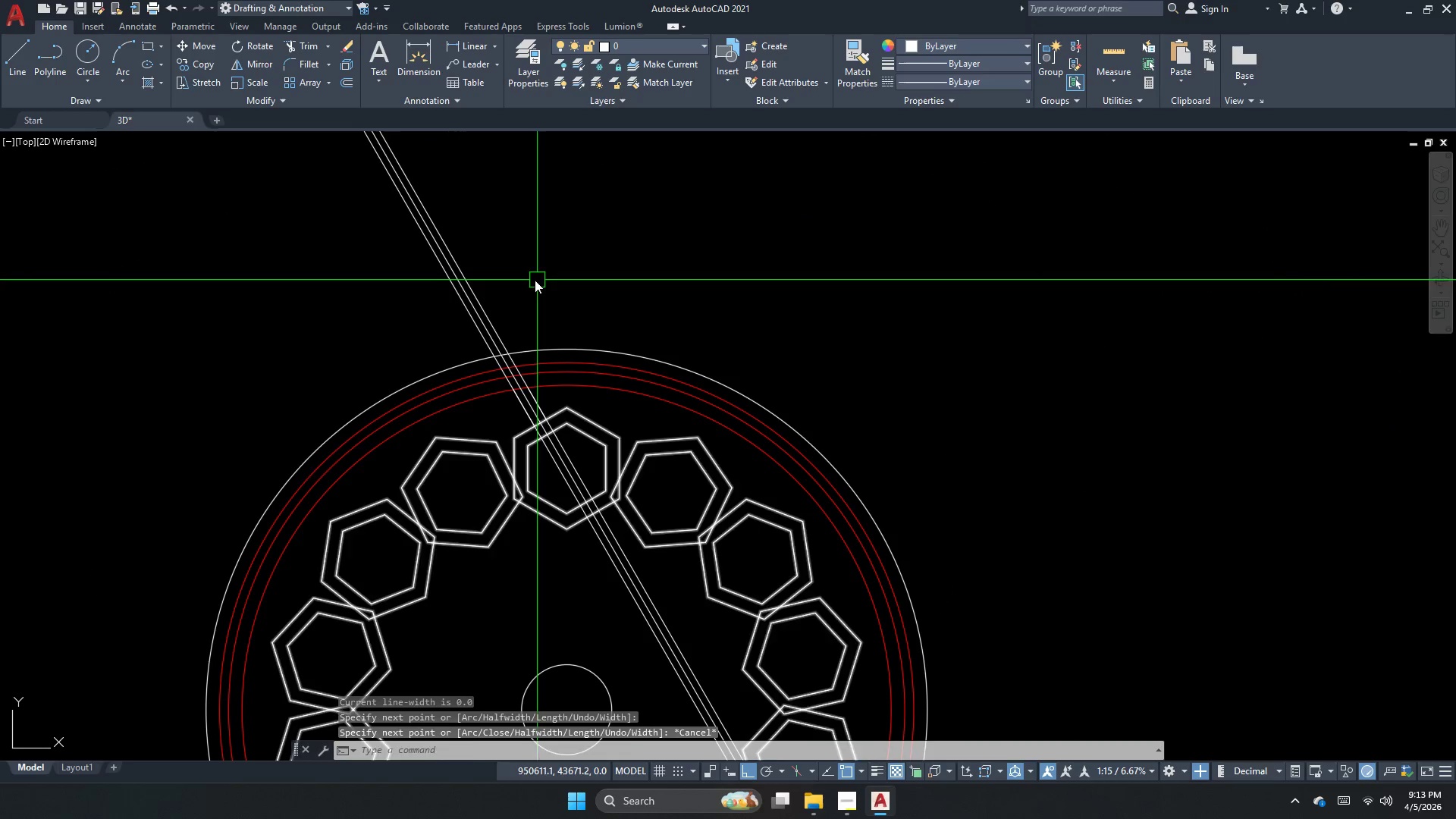 
left_click_drag(start_coordinate=[438, 323], to_coordinate=[434, 328])
 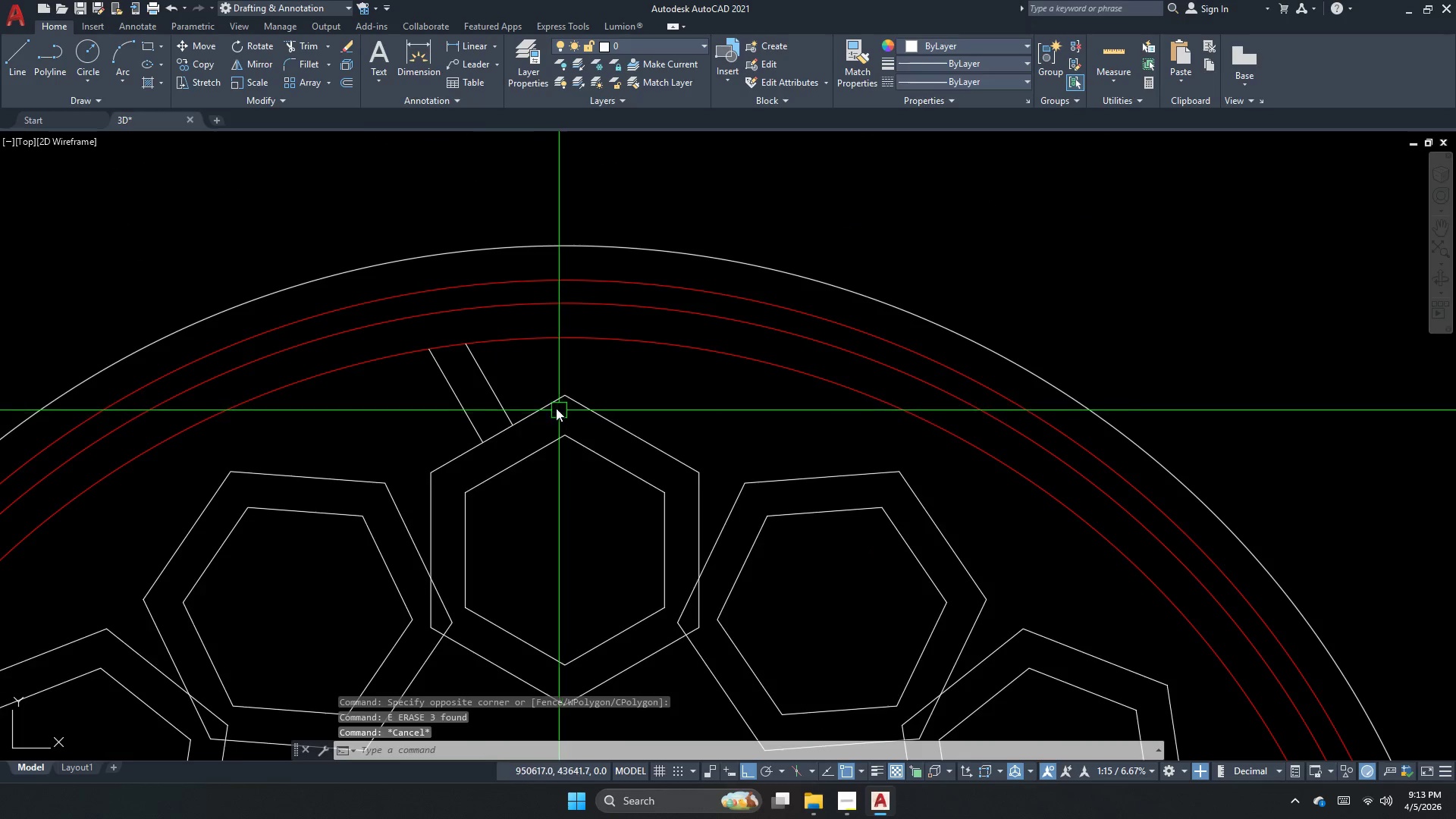 
key(E)
 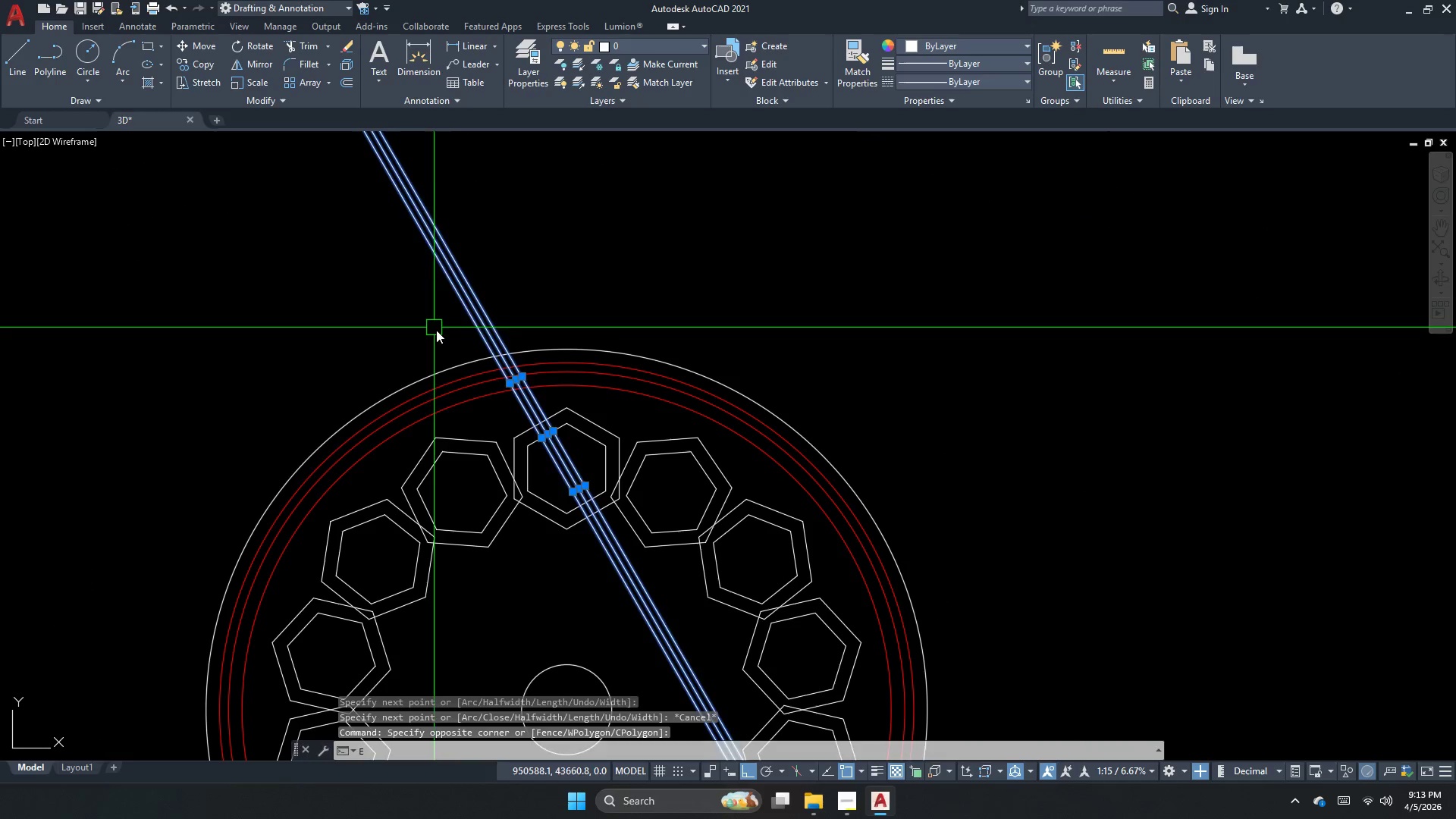 
key(Space)
 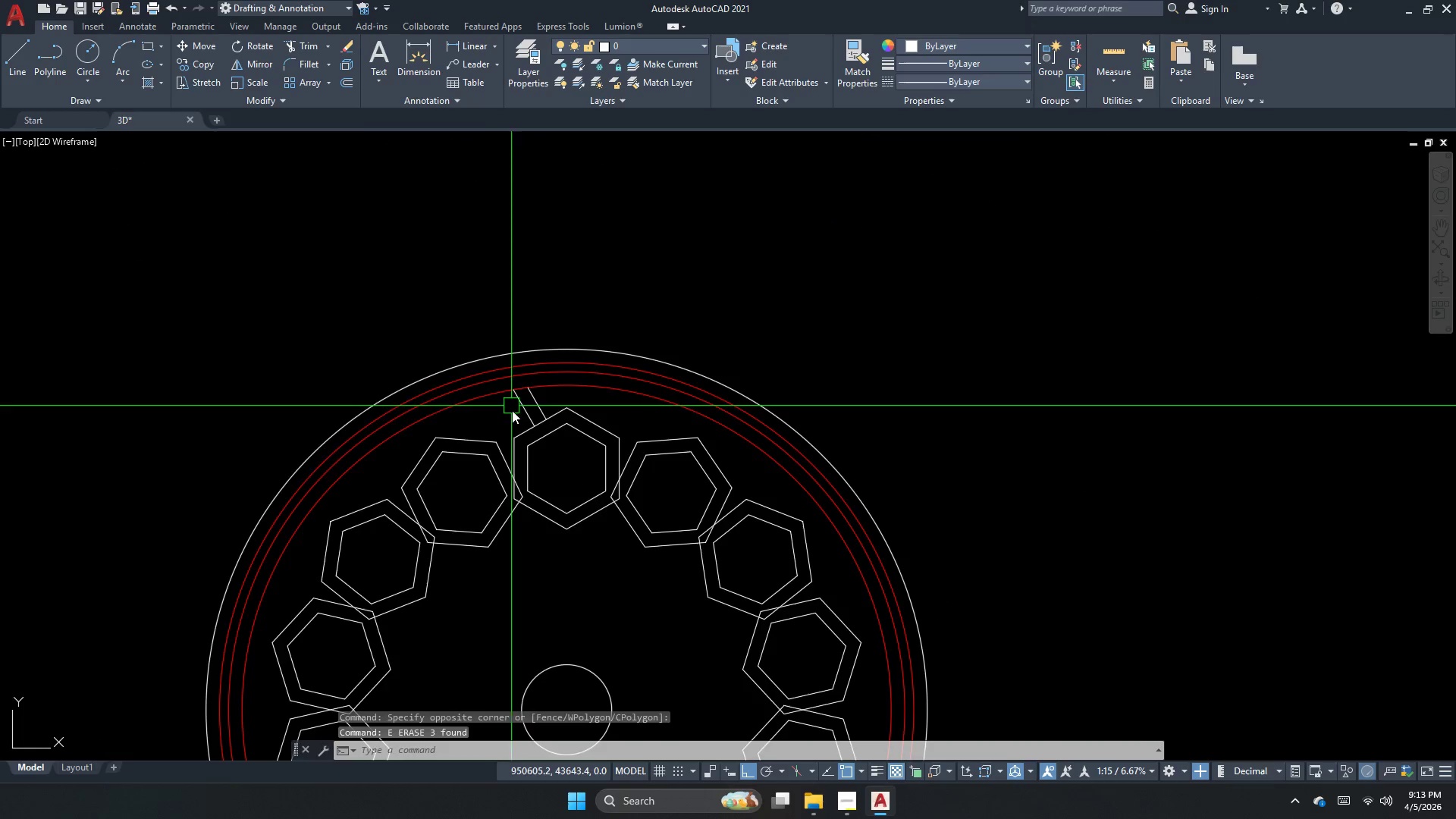 
key(Escape)
 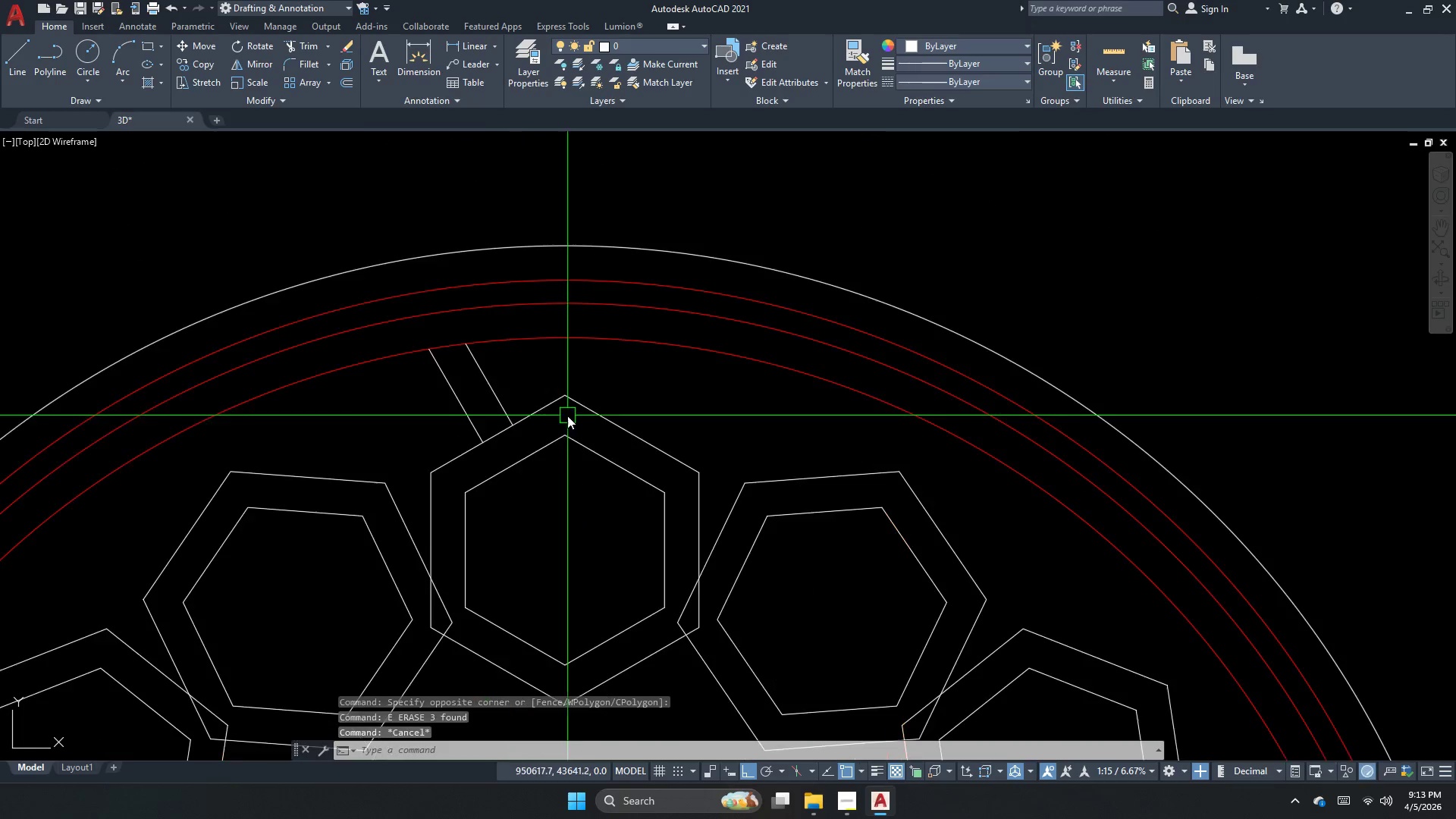 
left_click_drag(start_coordinate=[498, 369], to_coordinate=[494, 369])
 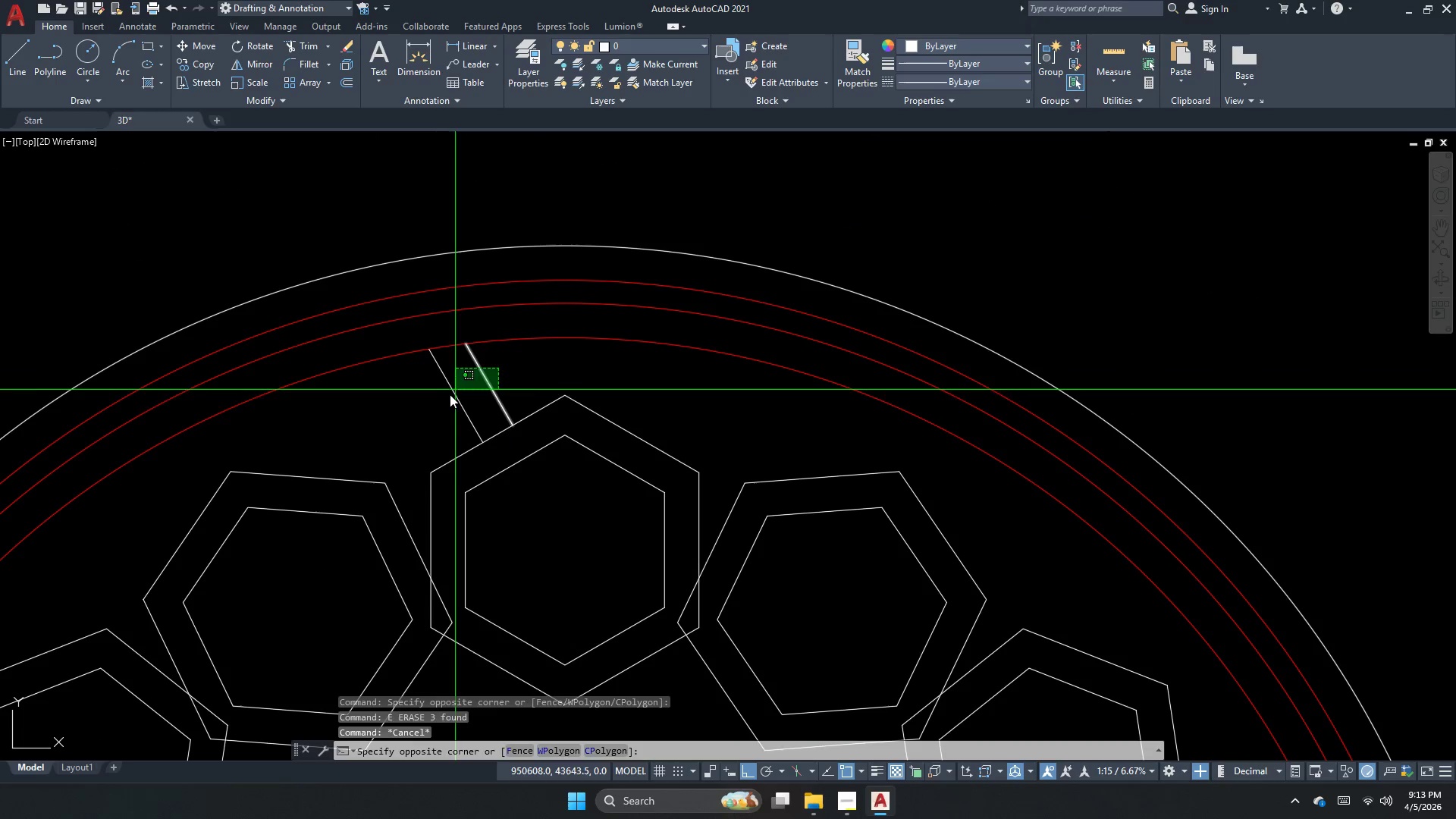 
scroll: coordinate [567, 416], scroll_direction: up, amount: 2.0
 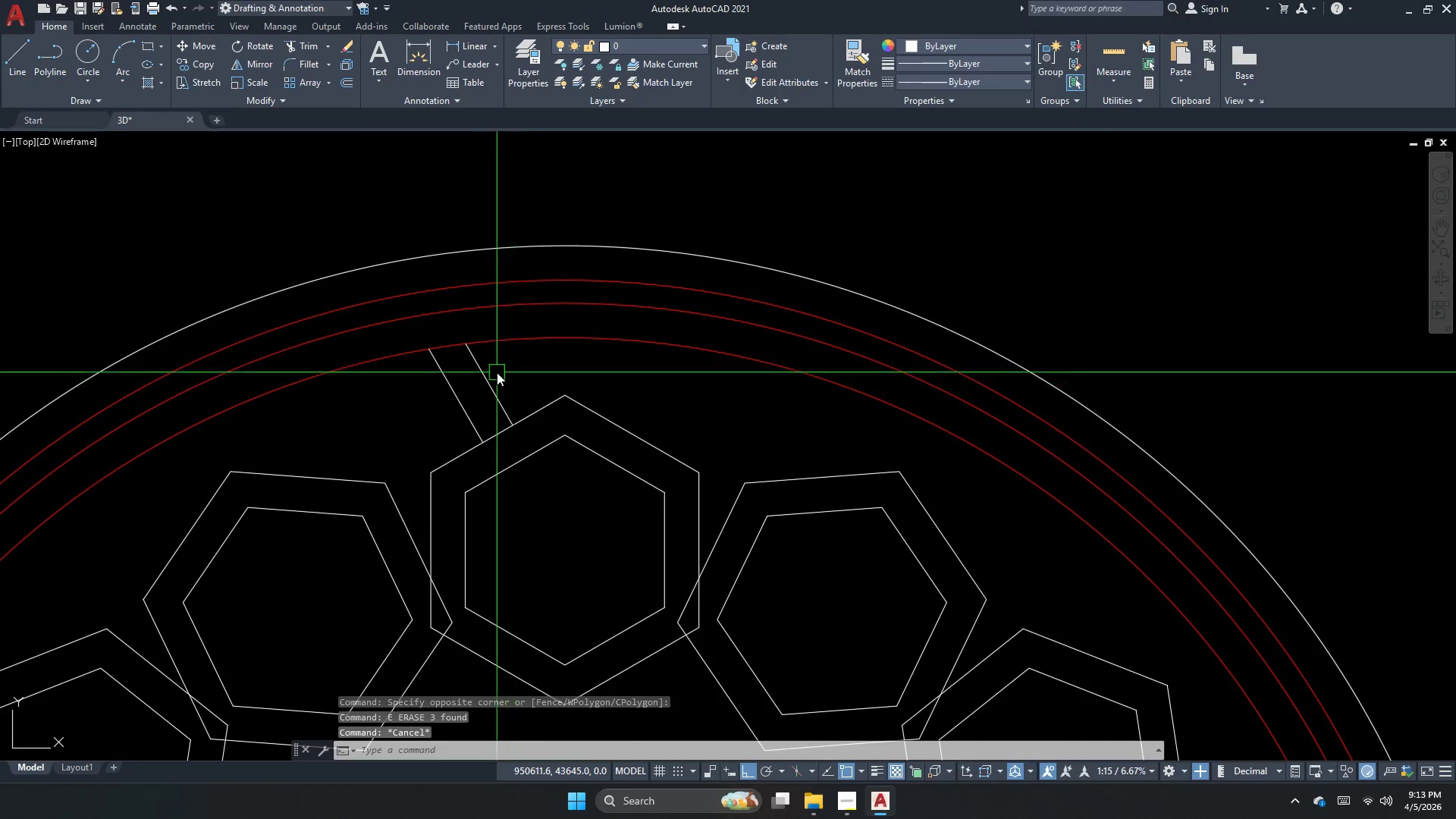 
double_click([435, 404])
 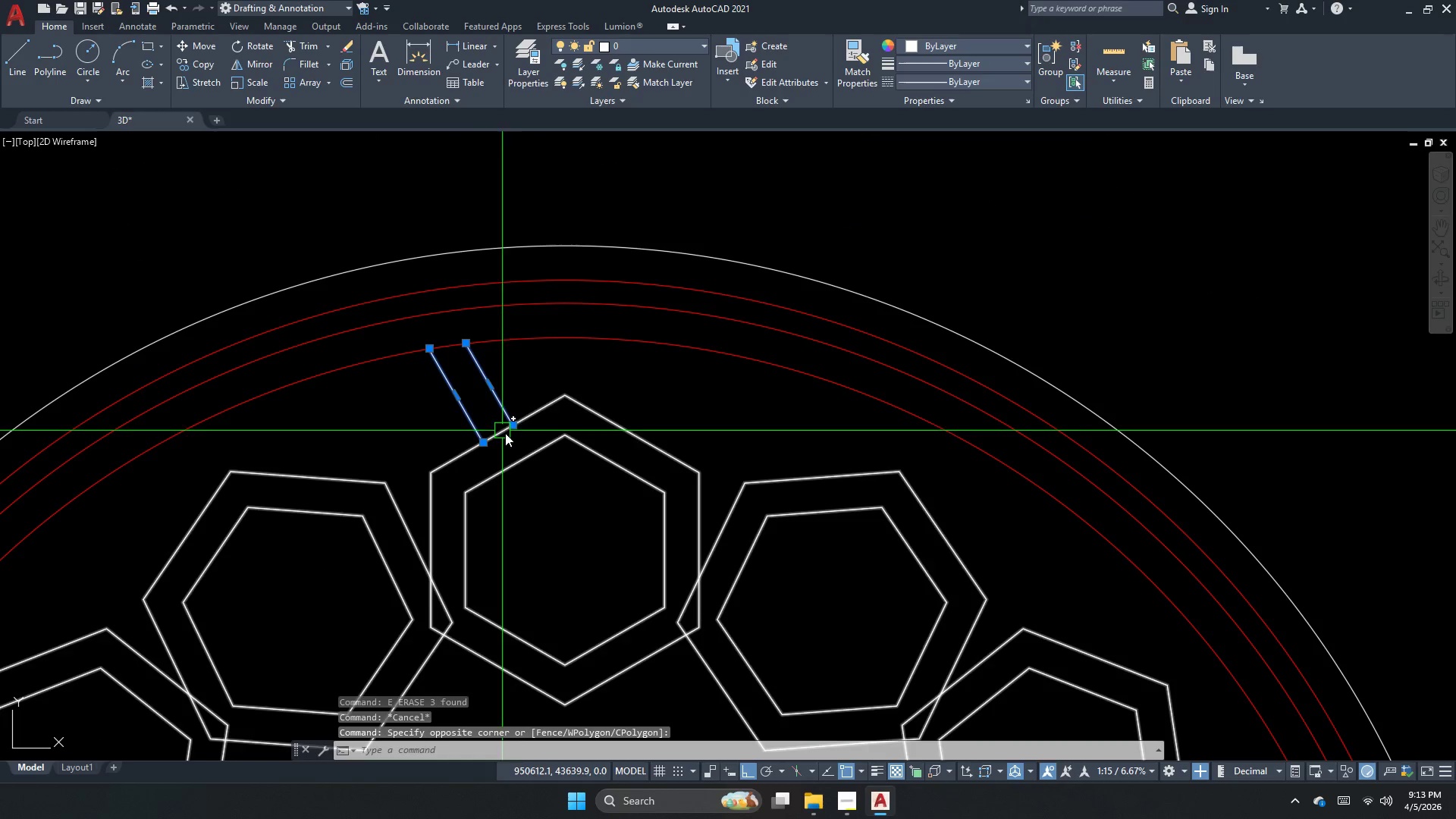 
type(mi n )
 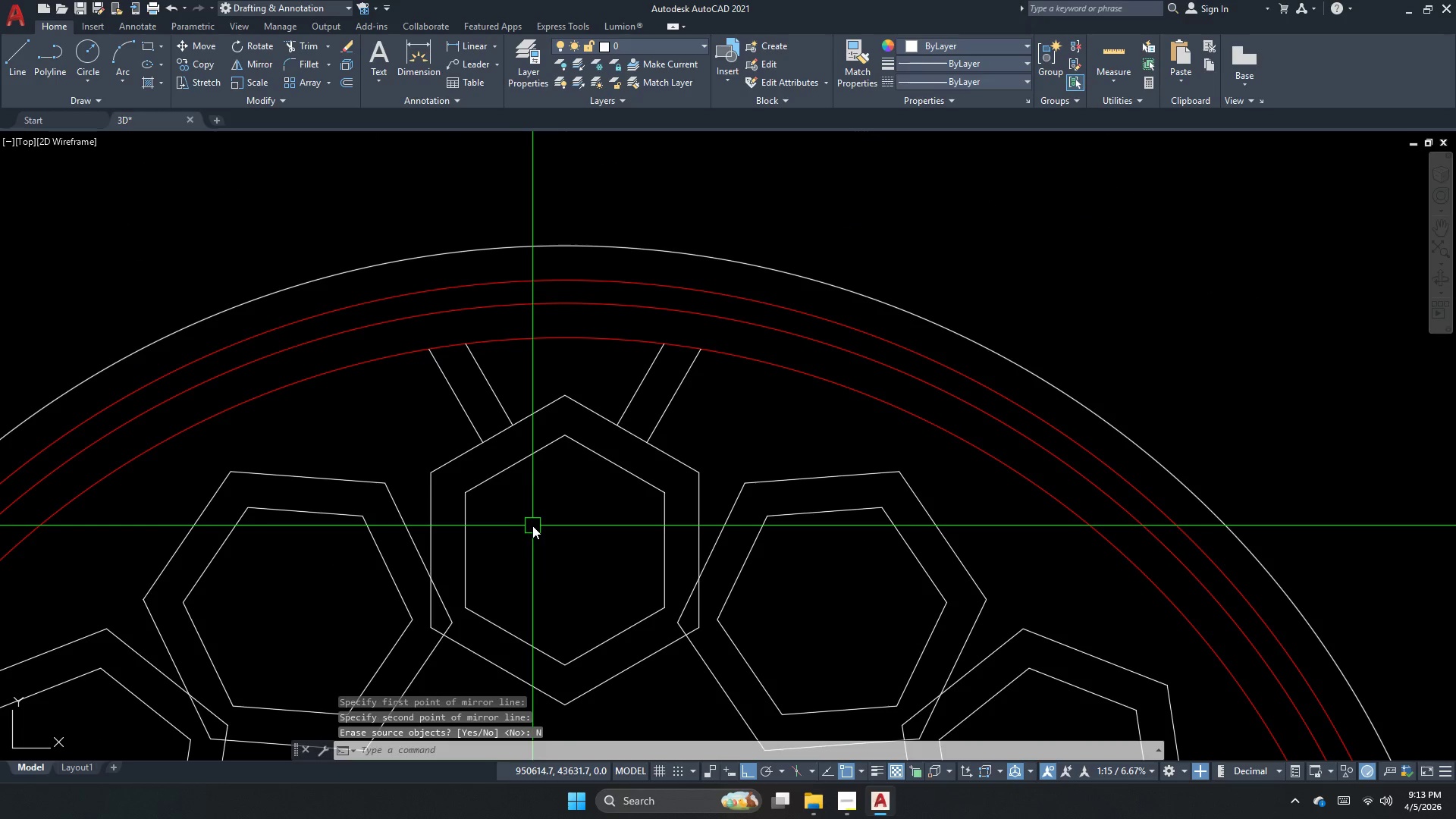 
left_click_drag(start_coordinate=[561, 394], to_coordinate=[561, 429])
 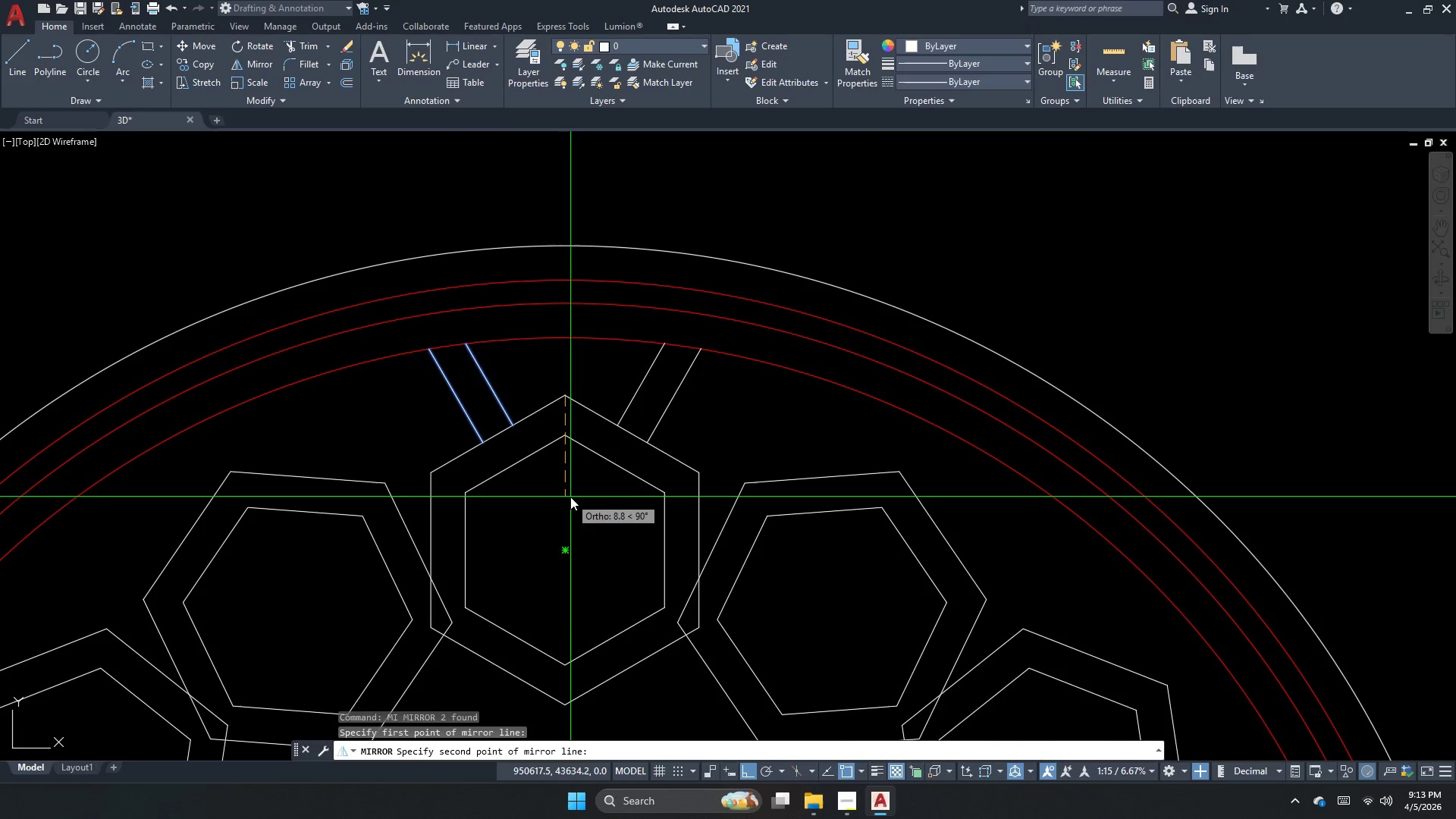 
left_click_drag(start_coordinate=[568, 498], to_coordinate=[560, 503])
 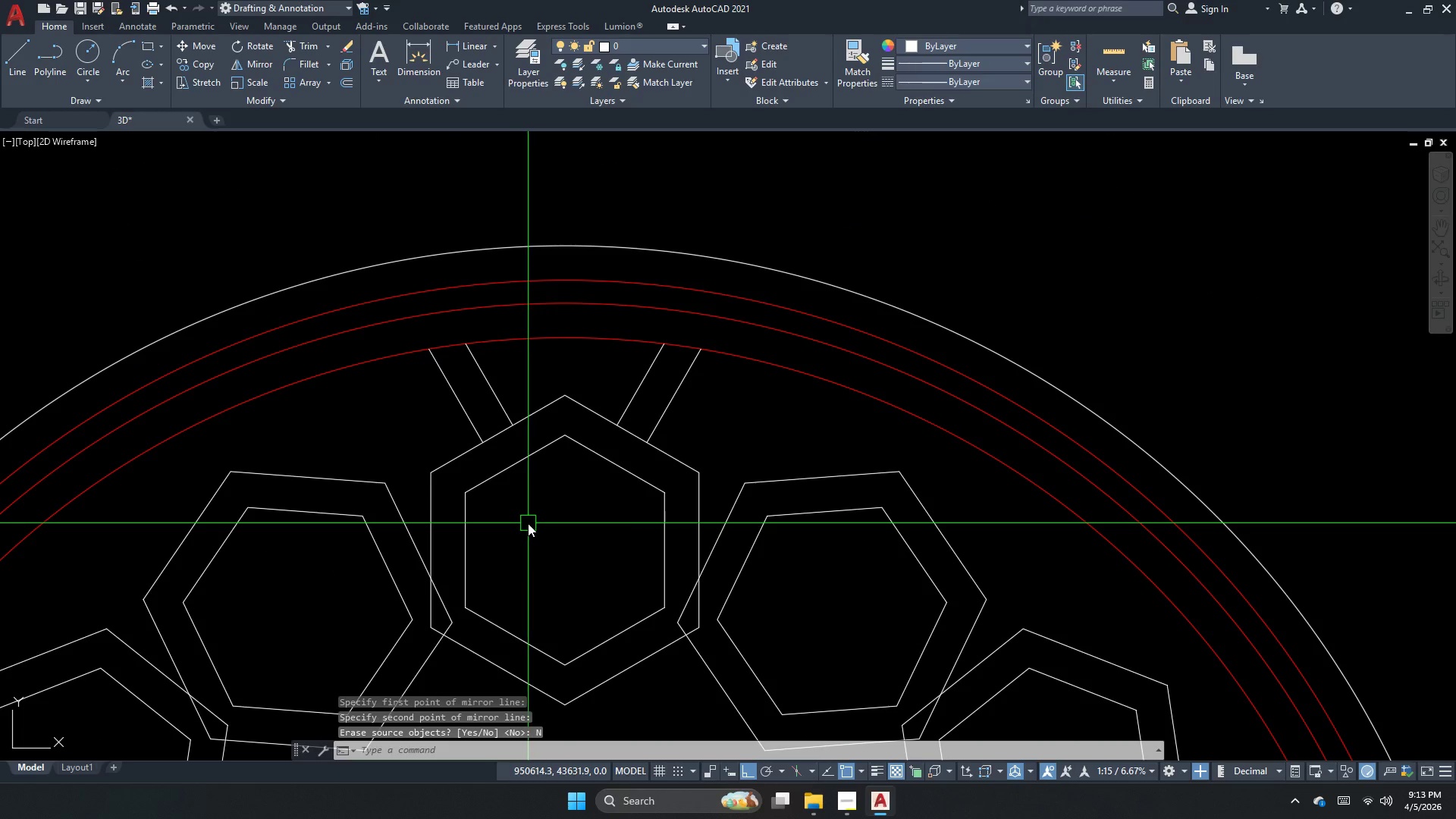 
scroll: coordinate [384, 380], scroll_direction: down, amount: 2.0
 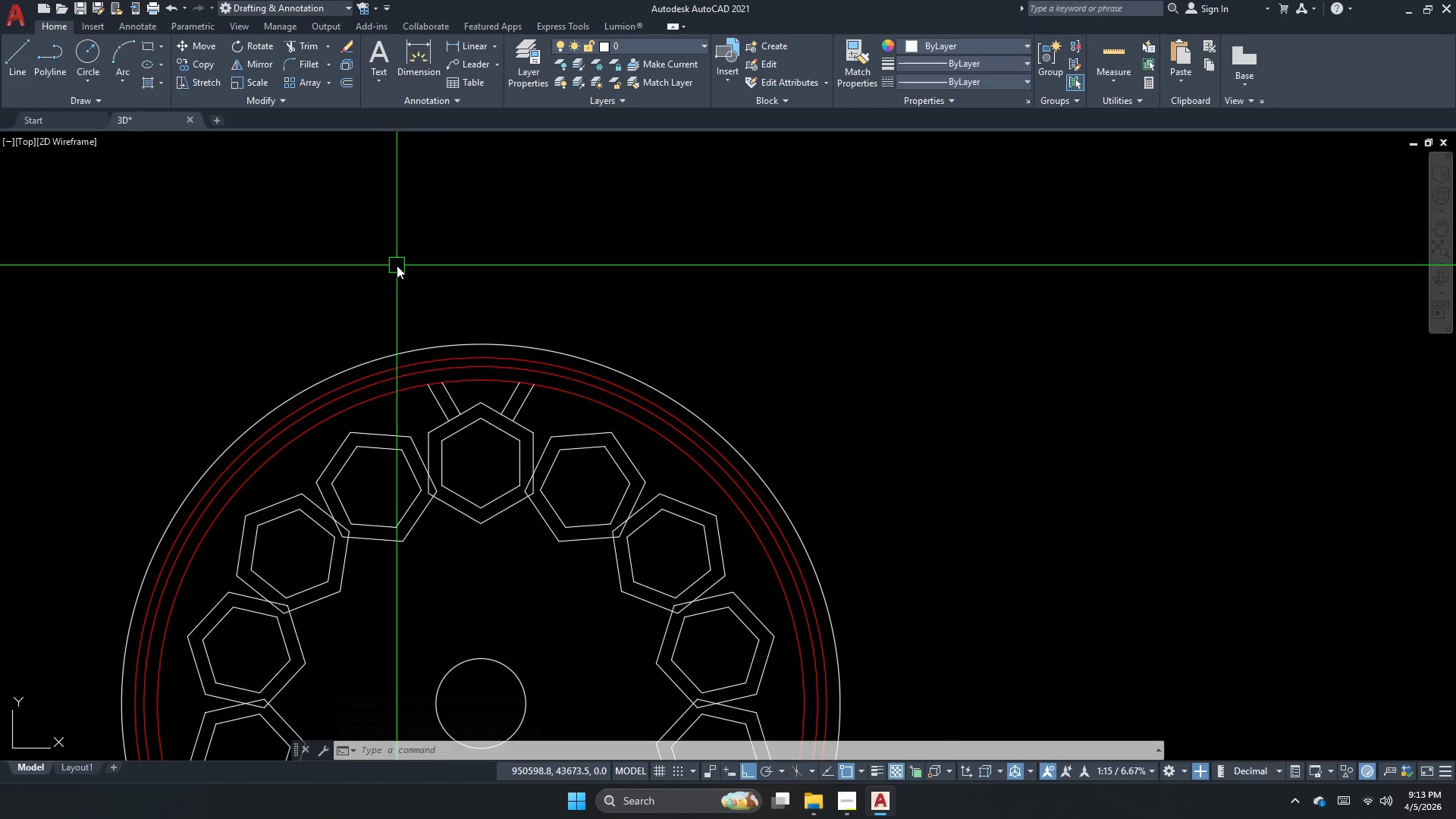 
scroll: coordinate [462, 418], scroll_direction: up, amount: 3.0
 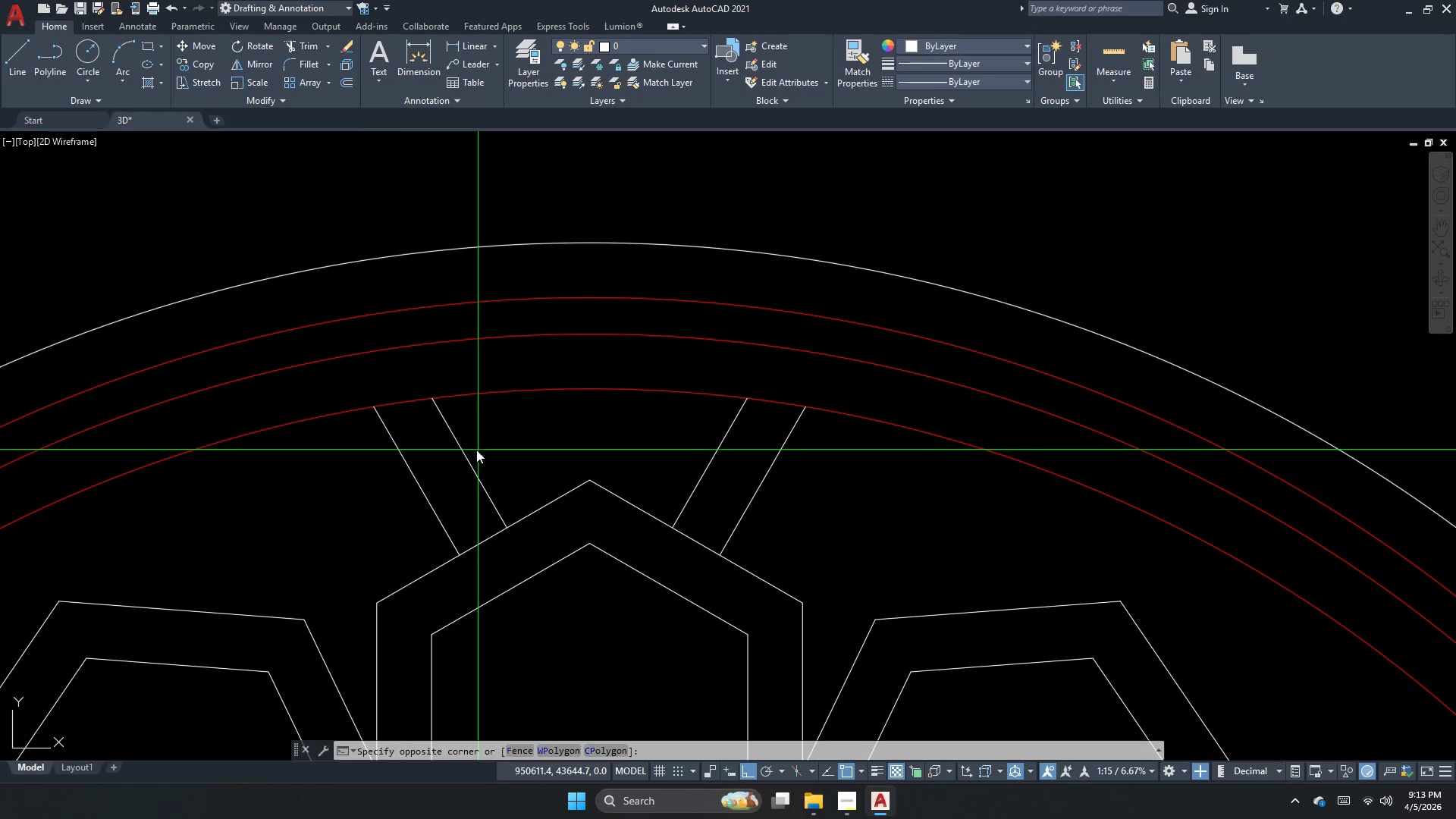 
left_click_drag(start_coordinate=[372, 475], to_coordinate=[365, 474])
 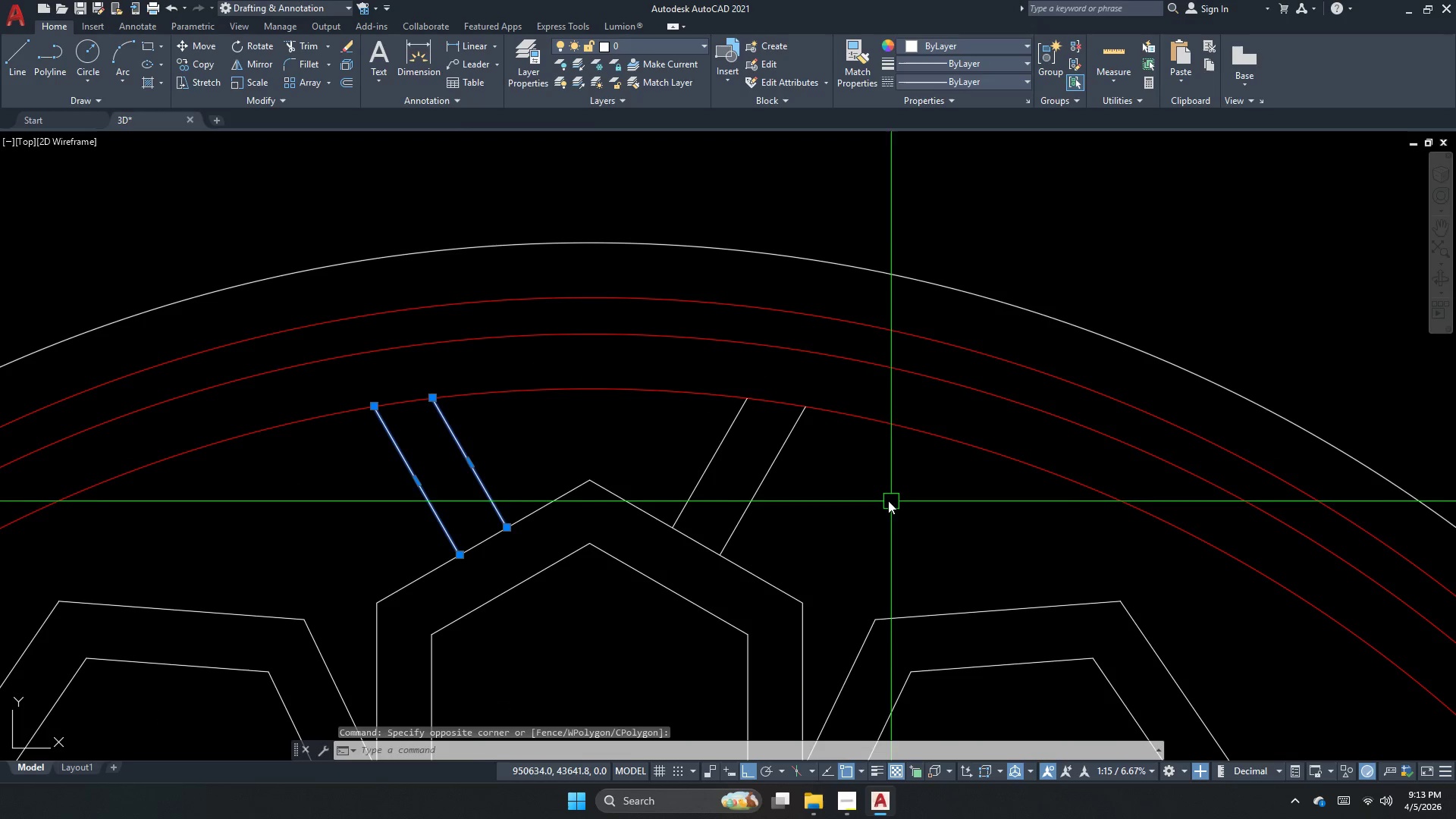 
left_click_drag(start_coordinate=[883, 499], to_coordinate=[824, 485])
 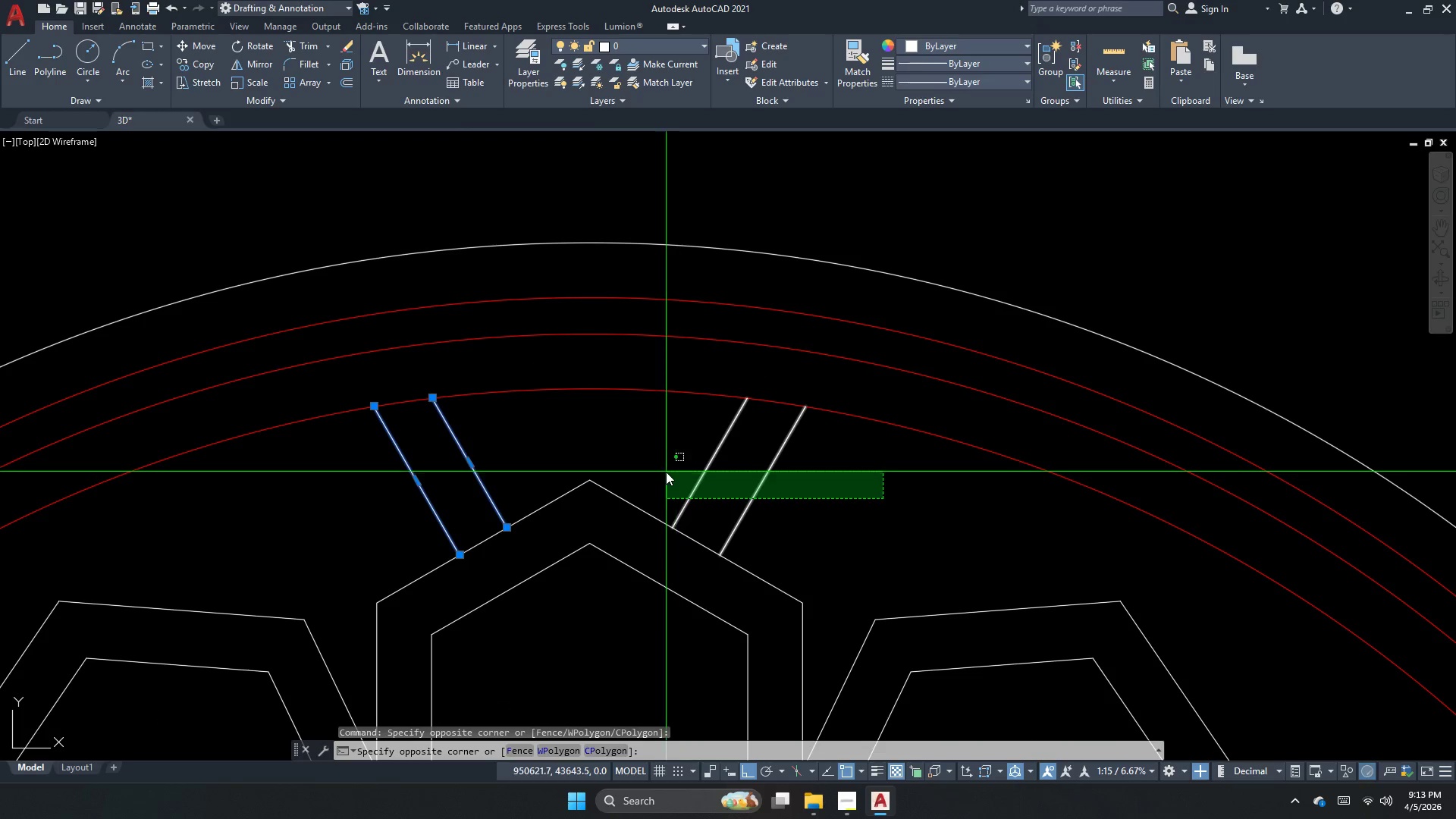 
double_click([666, 472])
 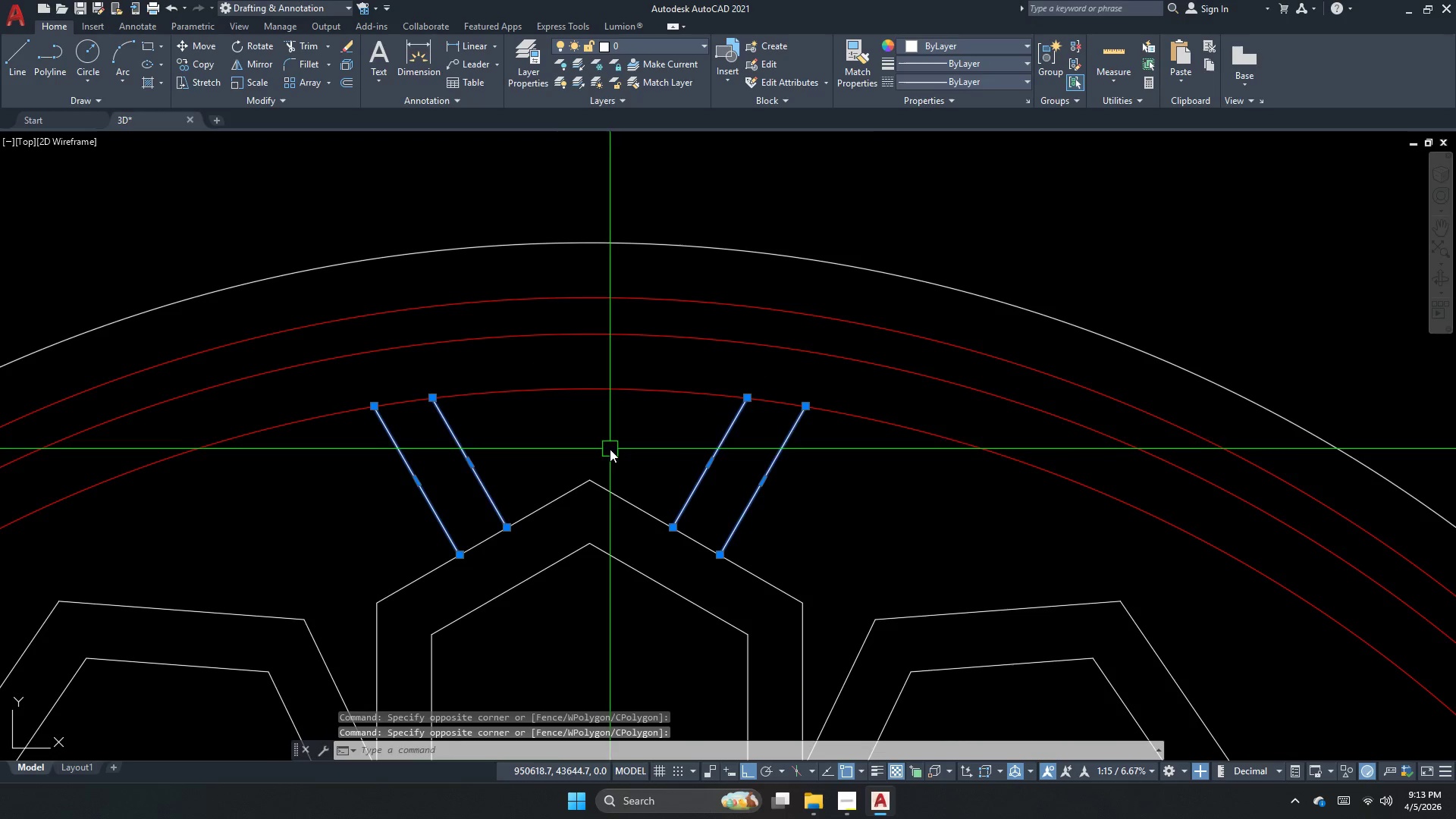 
key(M)
 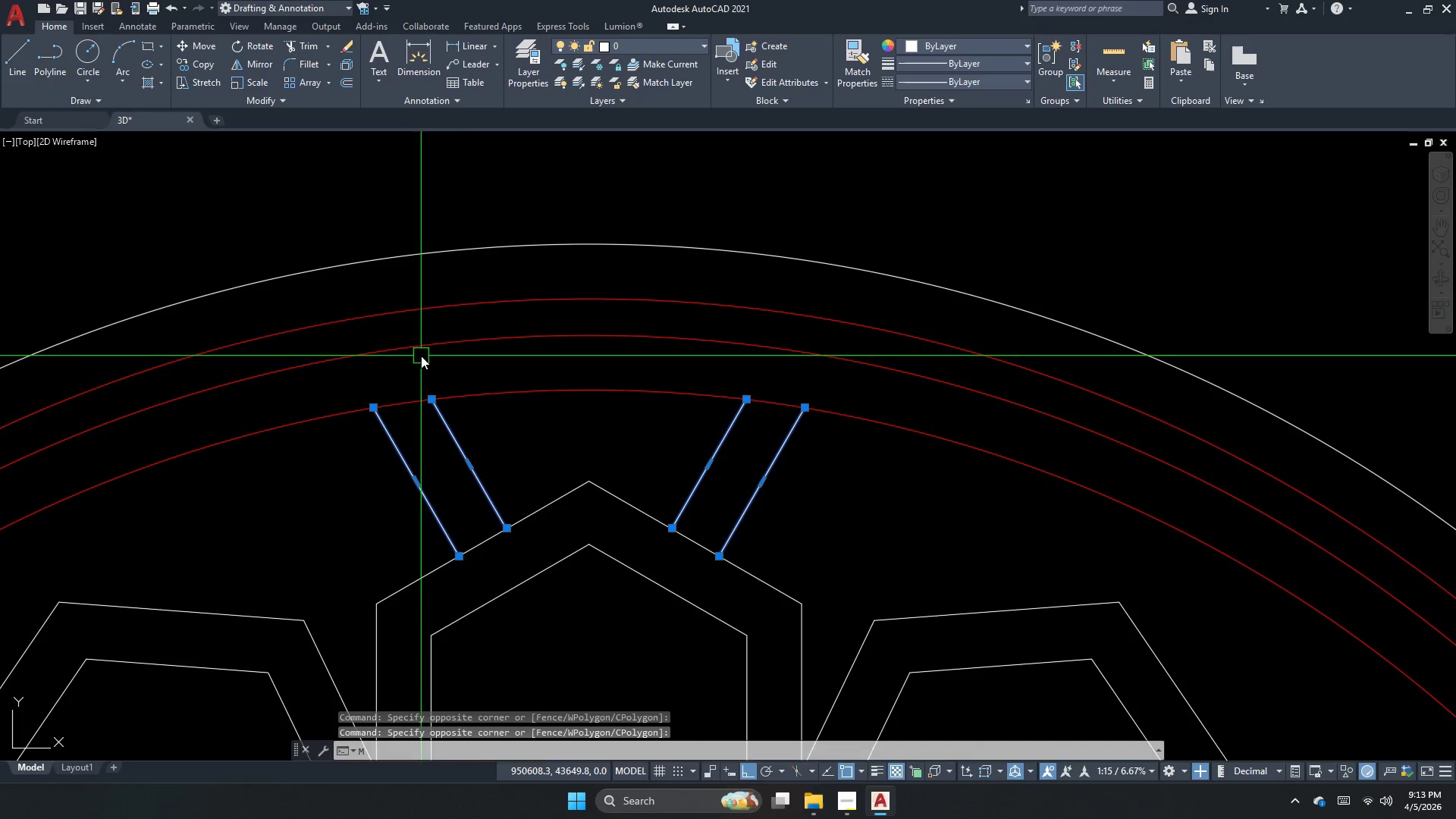 
scroll: coordinate [392, 438], scroll_direction: none, amount: 0.0
 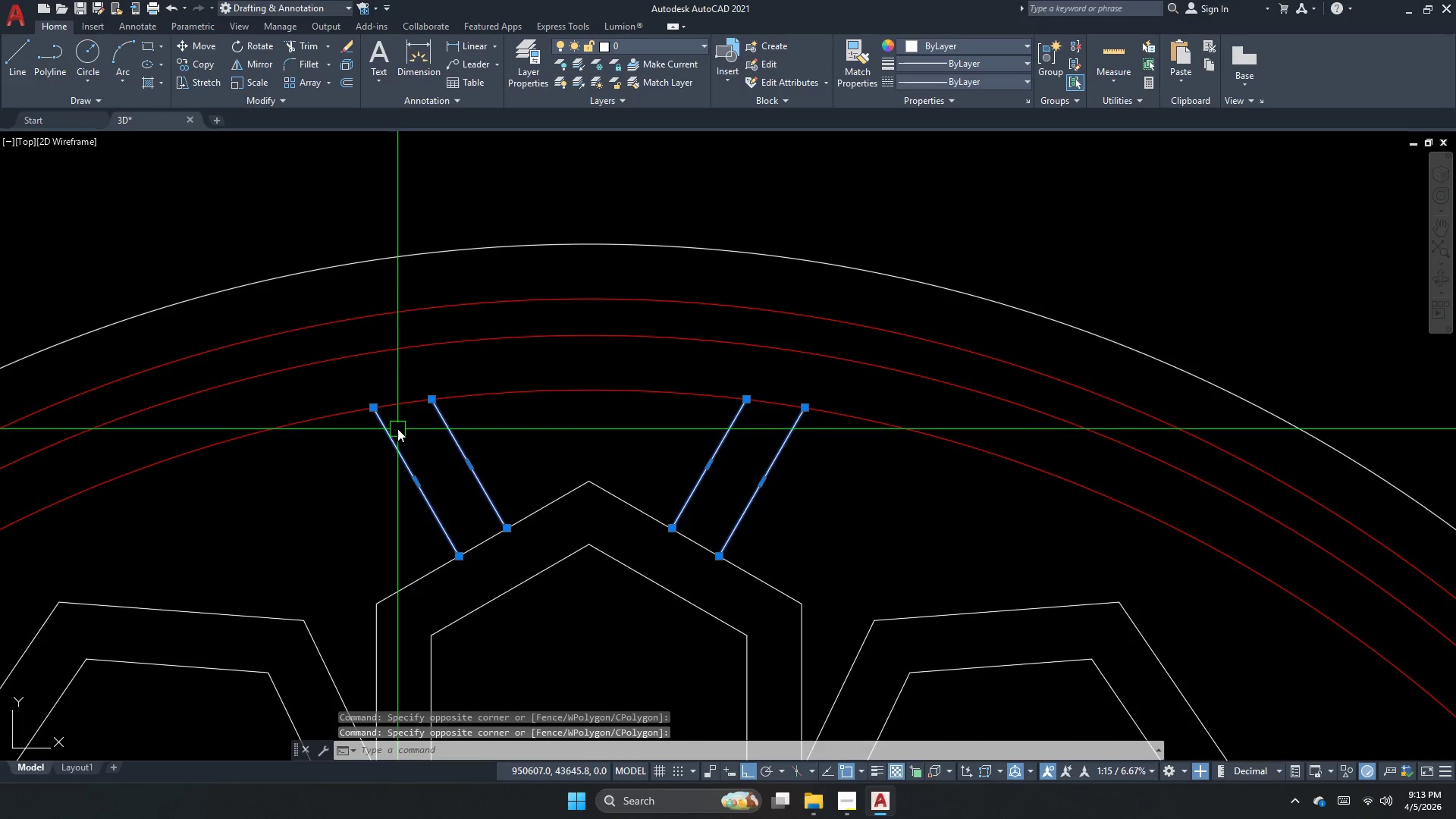 
key(I)
 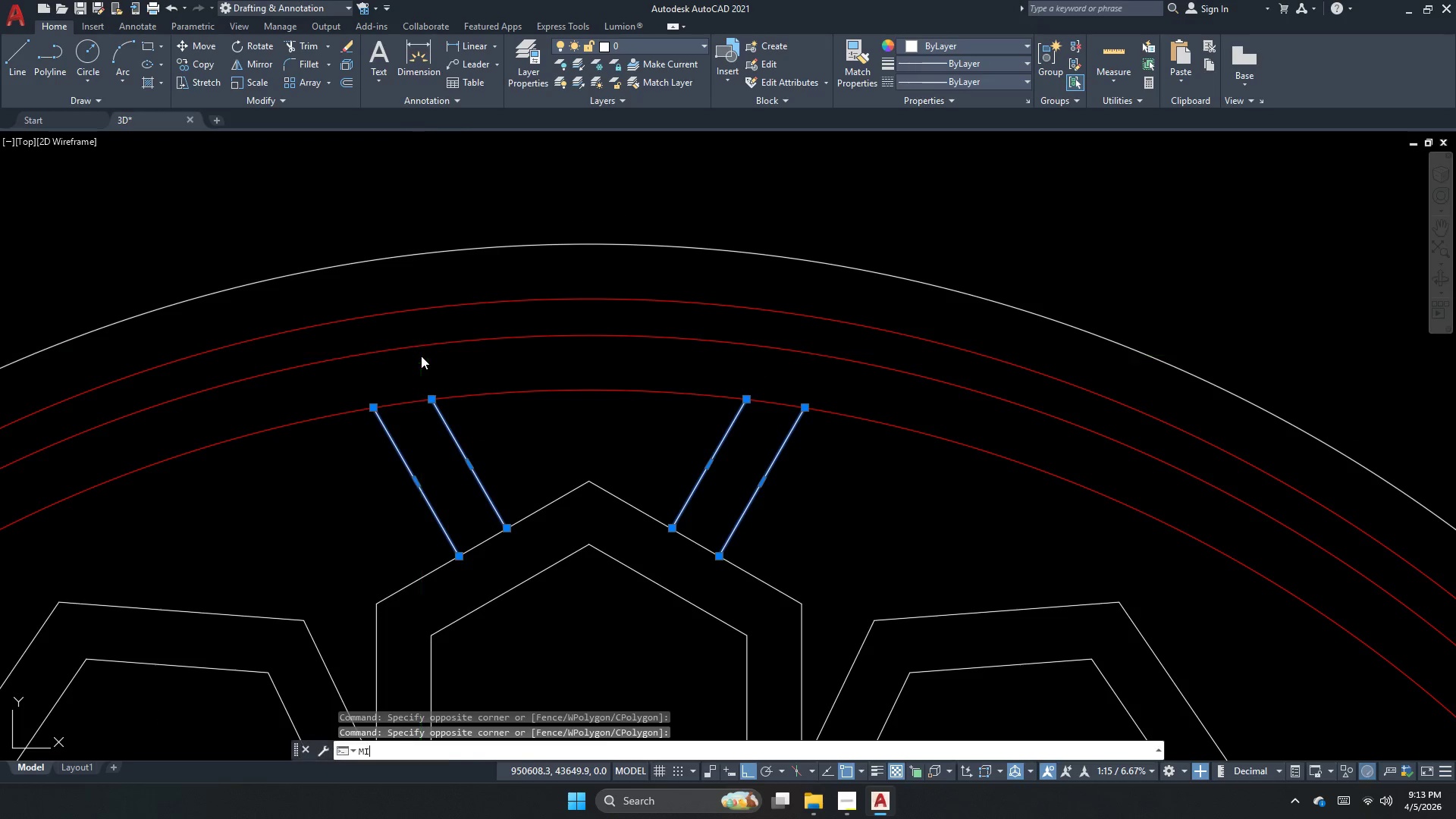 
key(Space)
 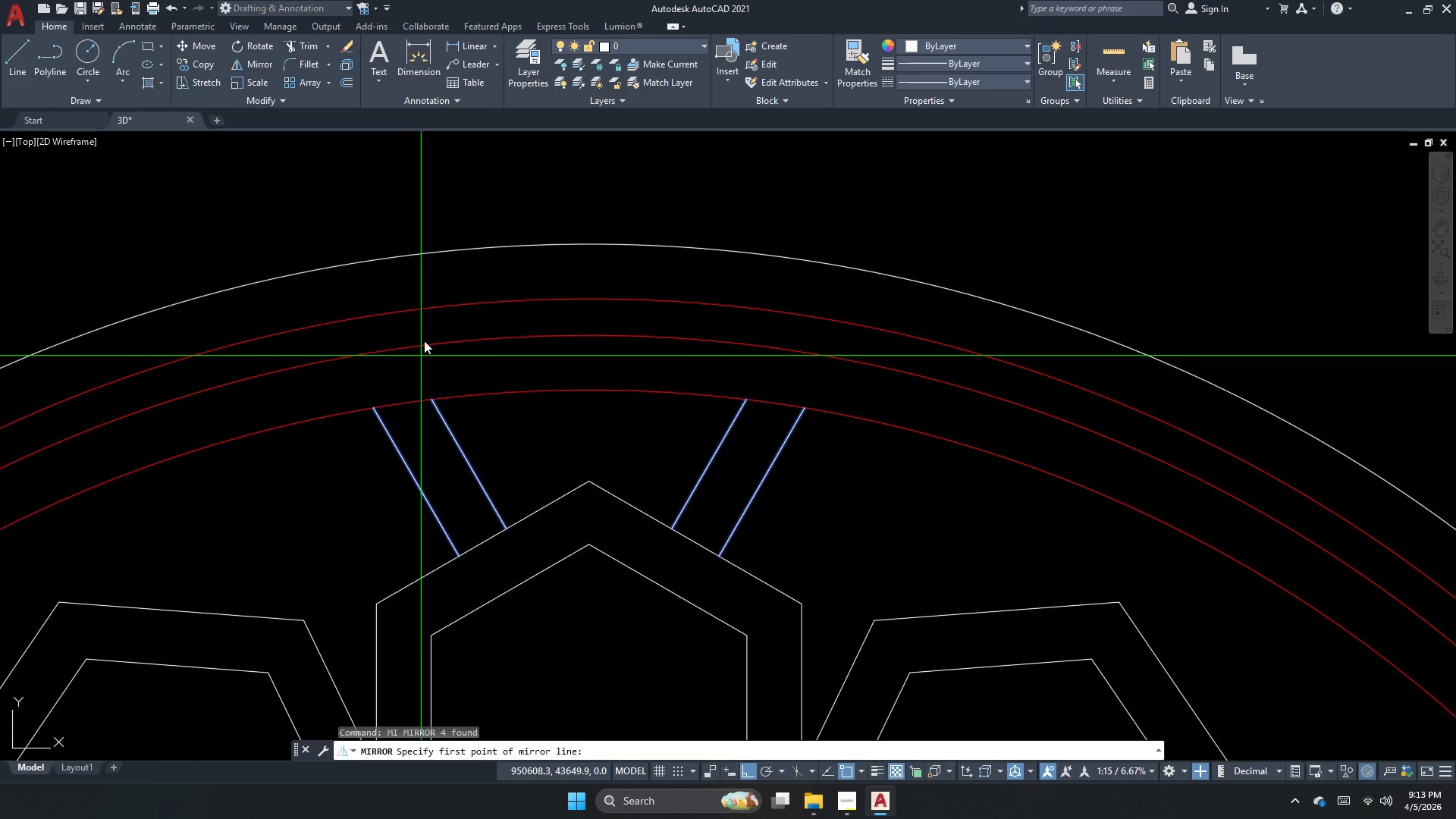 
scroll: coordinate [427, 334], scroll_direction: down, amount: 4.0
 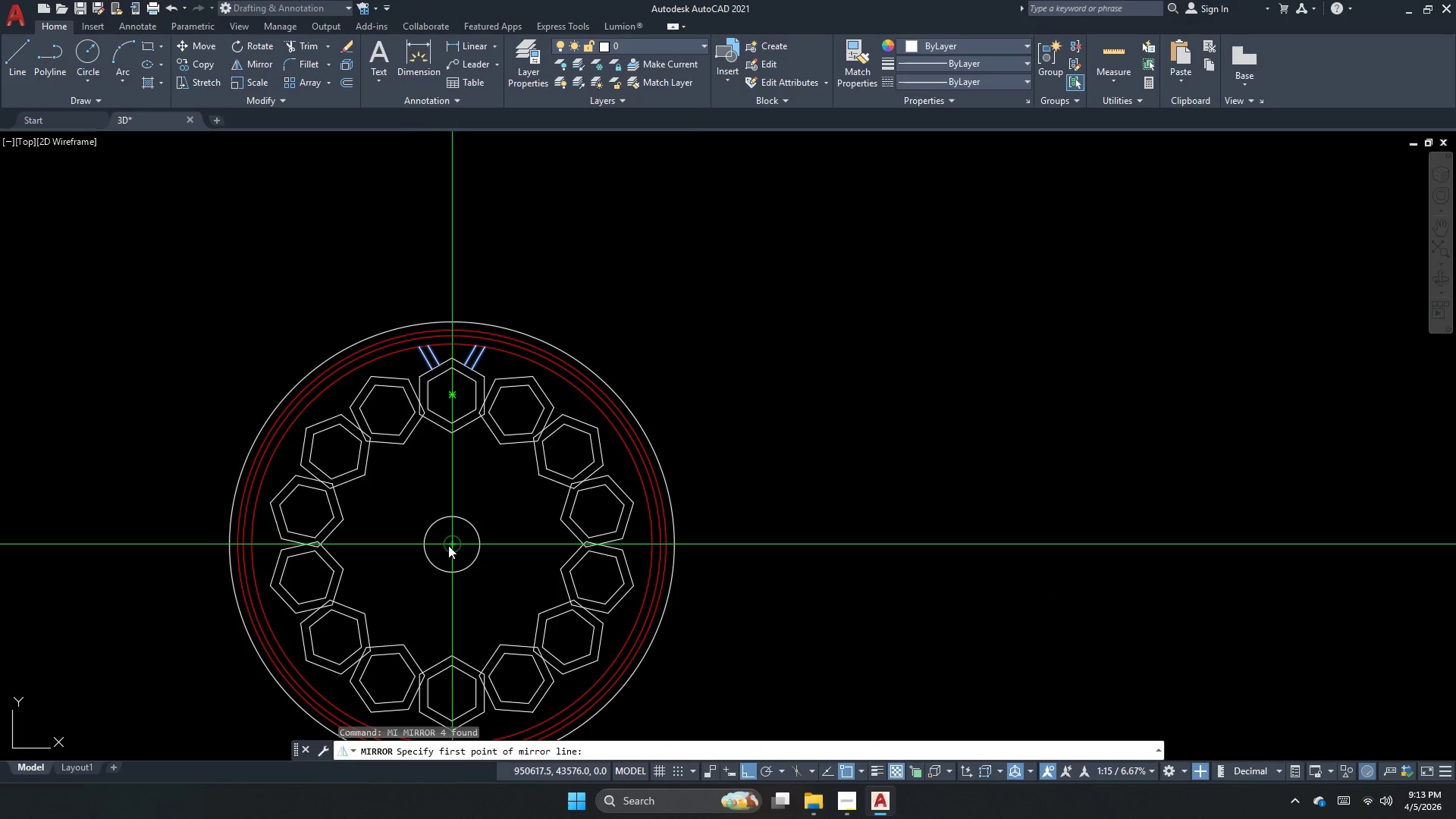 
left_click([448, 545])
 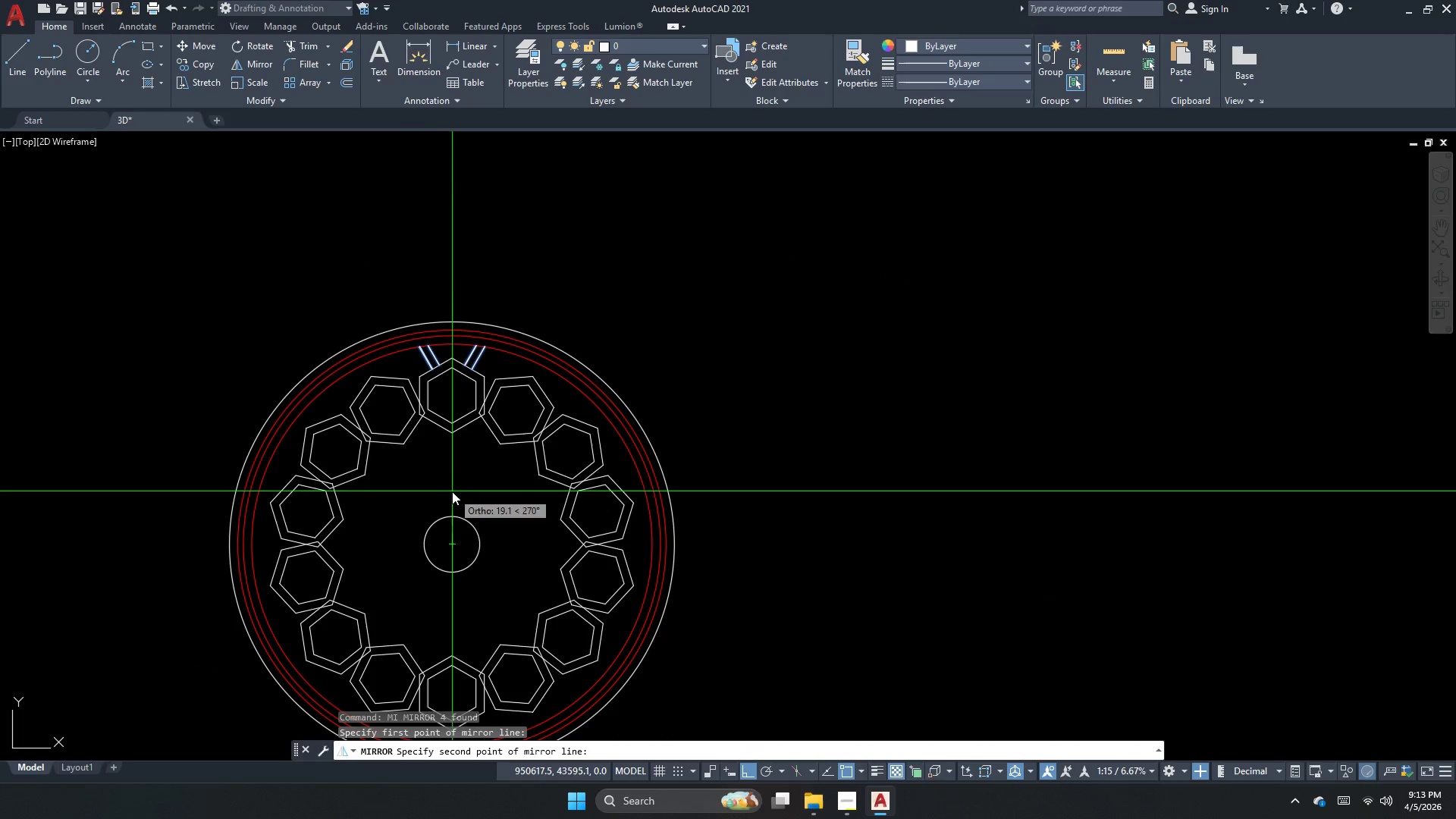 
key(Escape)
 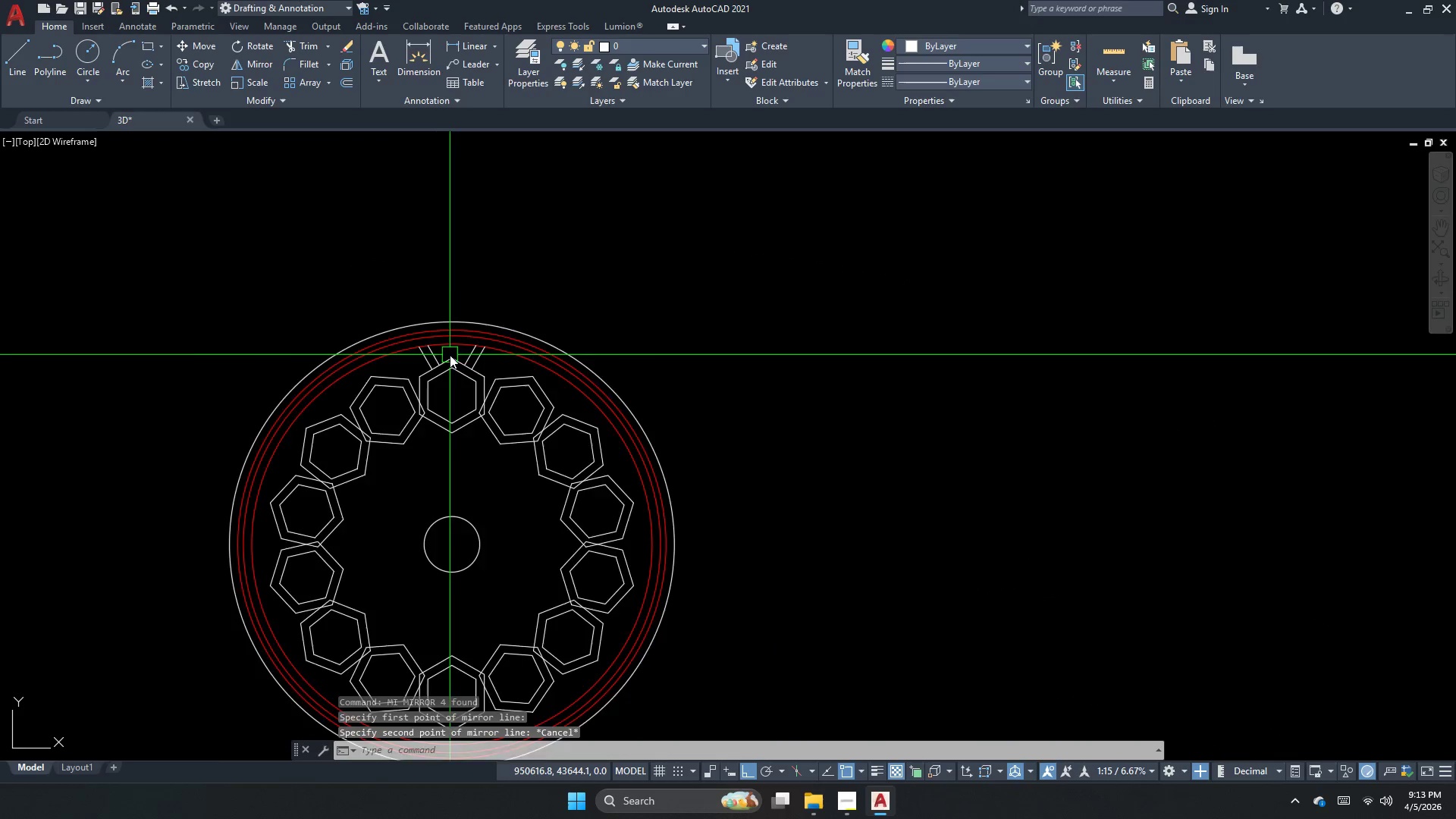 
left_click_drag(start_coordinate=[410, 353], to_coordinate=[387, 343])
 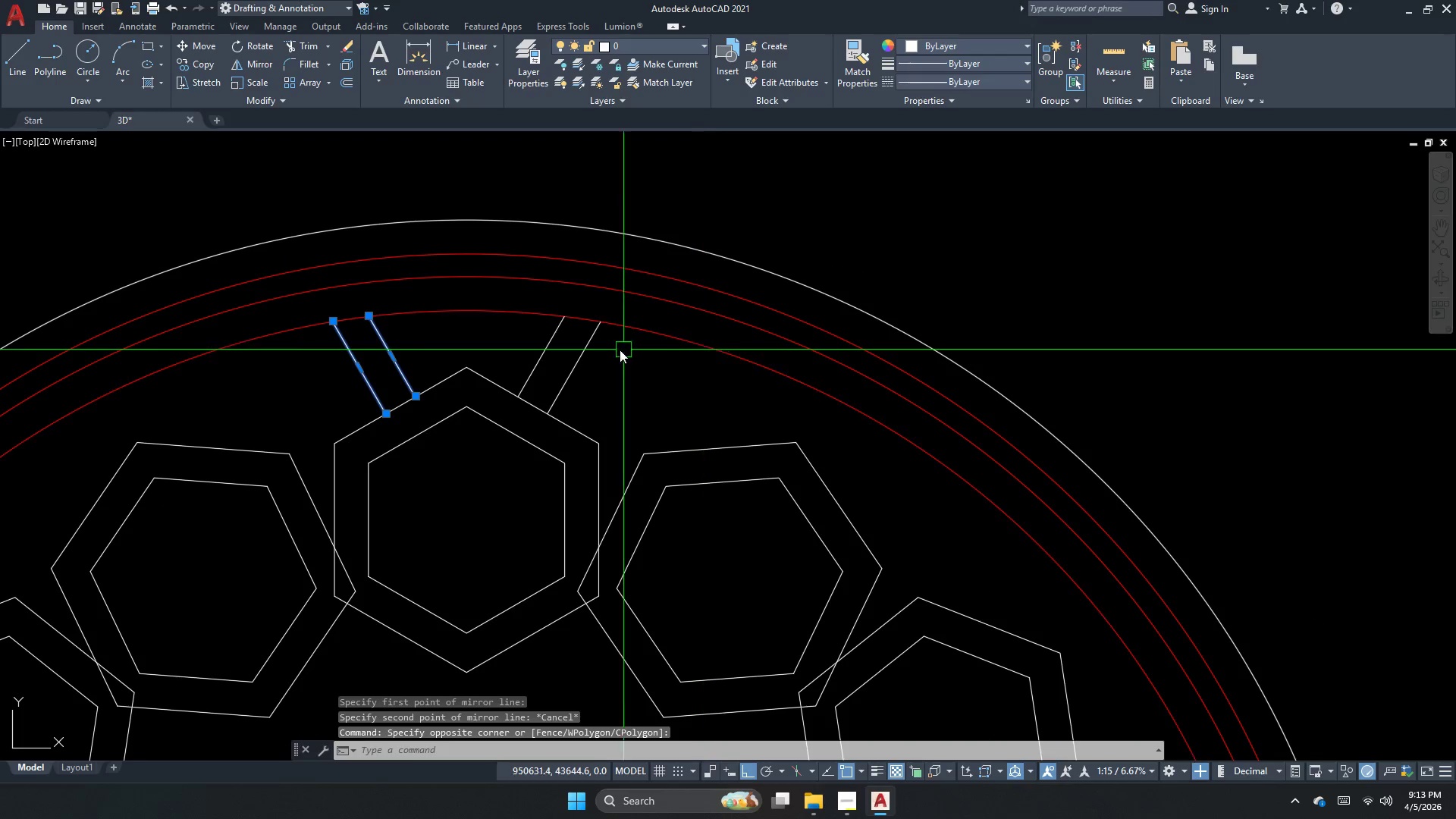 
scroll: coordinate [446, 355], scroll_direction: up, amount: 3.0
 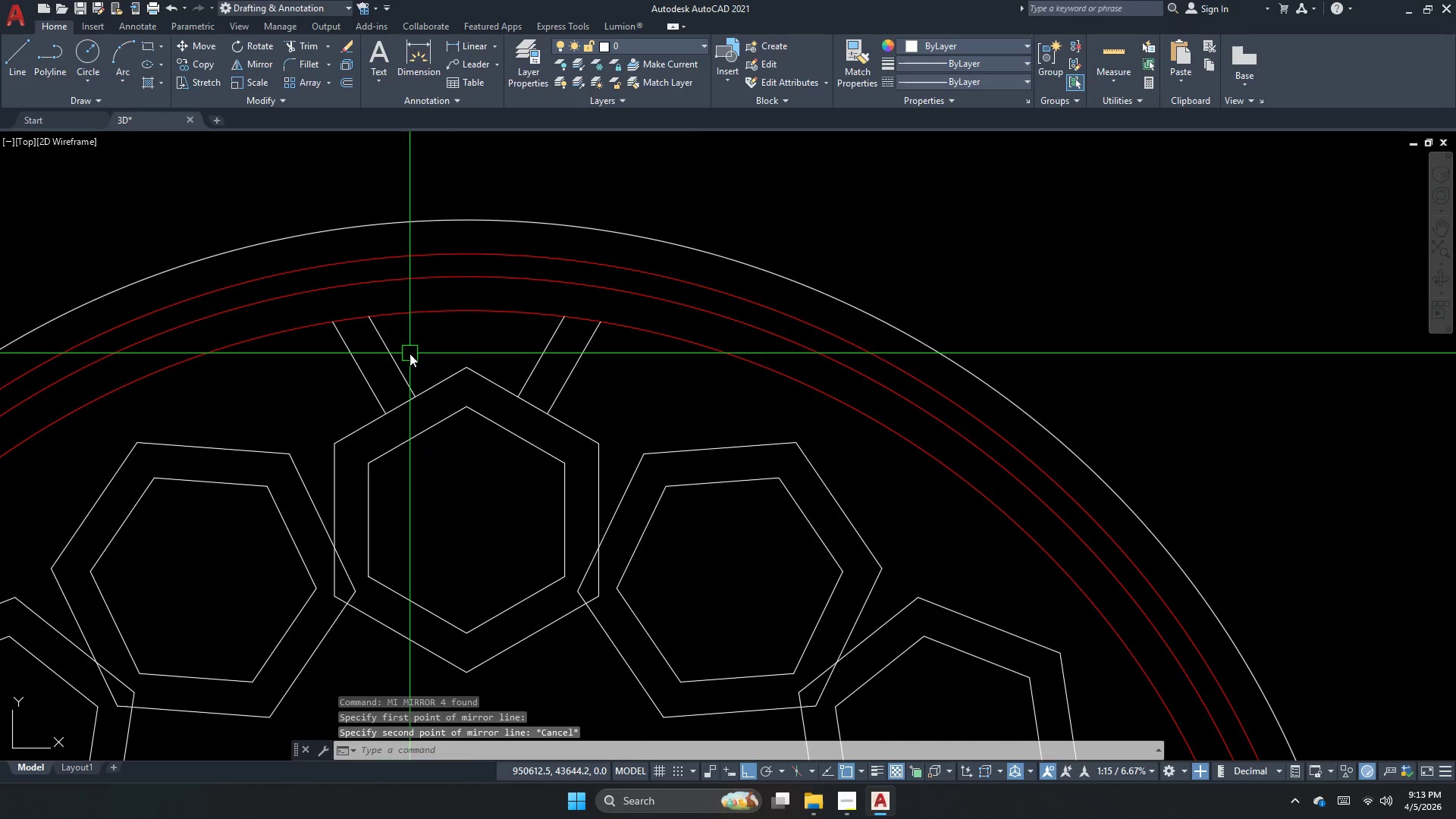 
left_click_drag(start_coordinate=[599, 352], to_coordinate=[588, 352])
 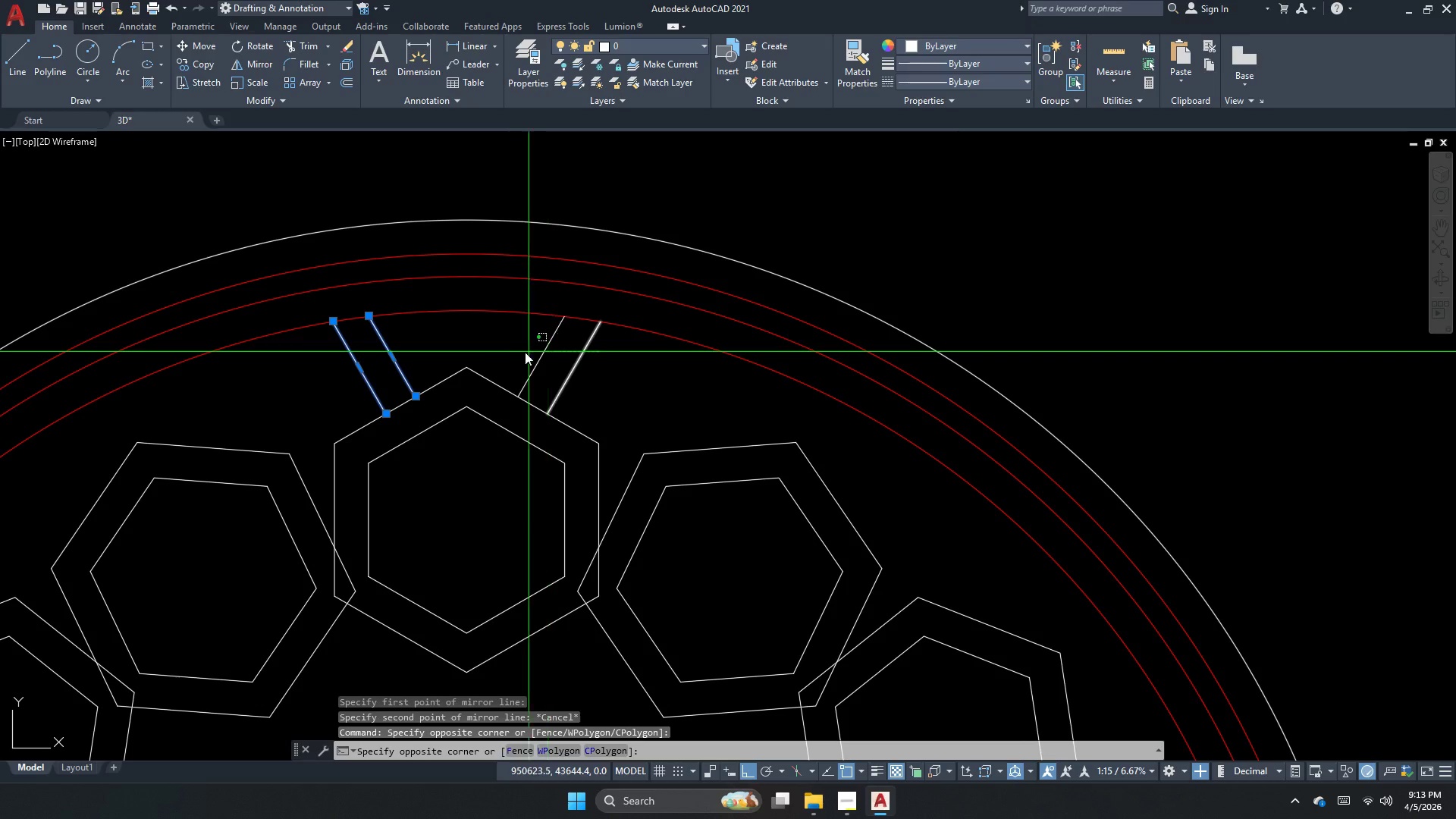 
left_click_drag(start_coordinate=[516, 351], to_coordinate=[501, 352])
 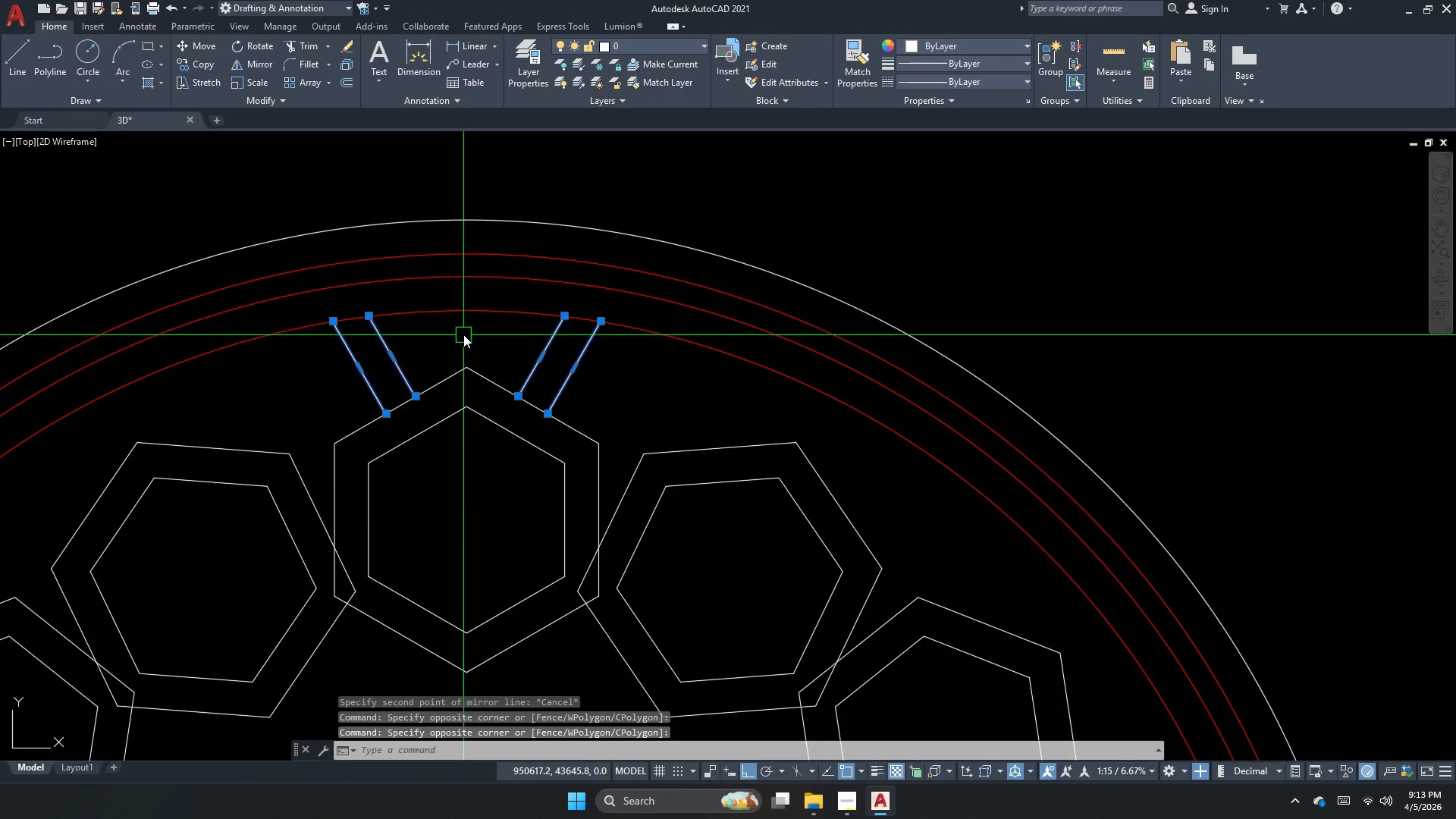 
scroll: coordinate [413, 387], scroll_direction: down, amount: 4.0
 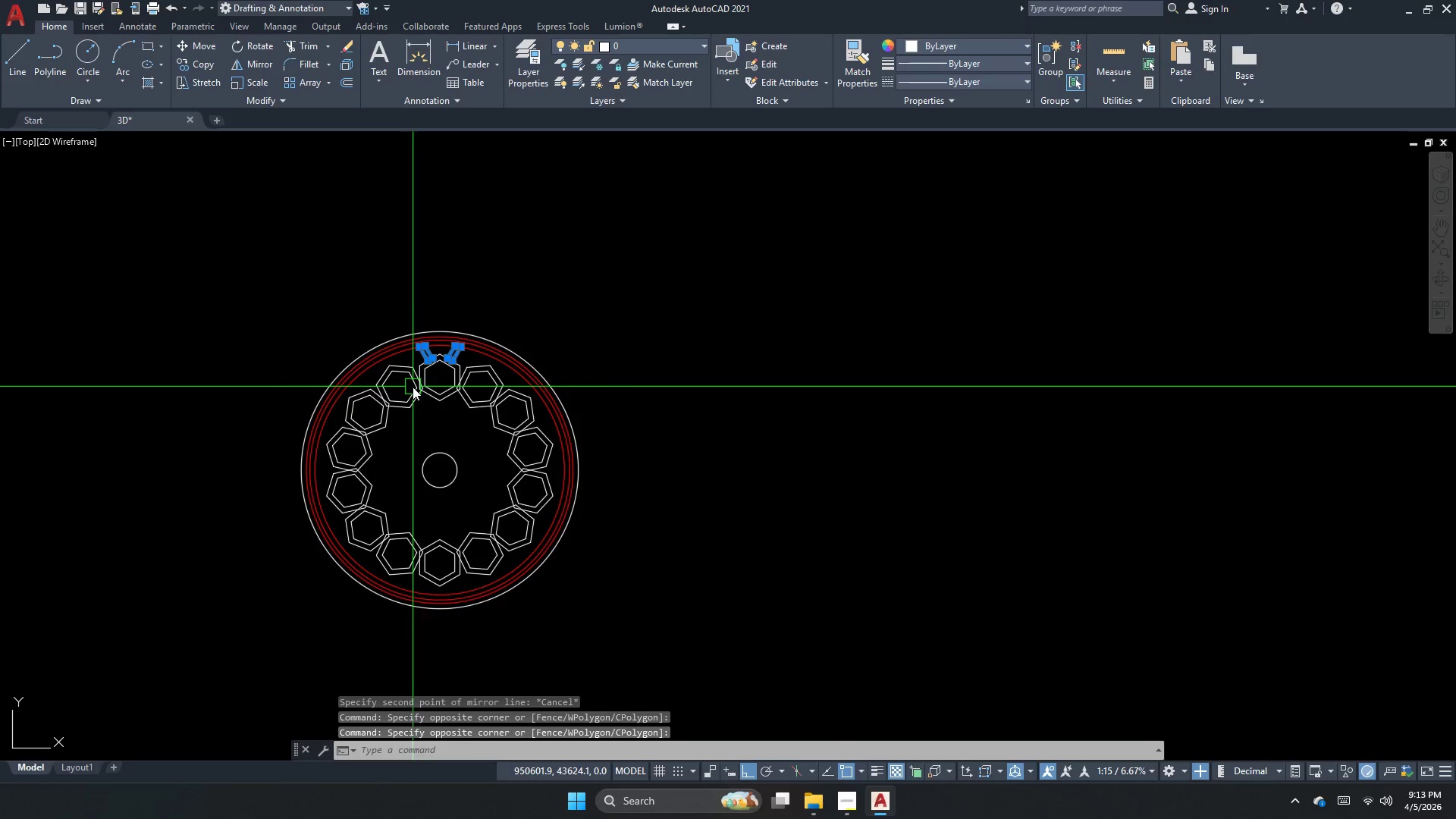 
scroll: coordinate [438, 287], scroll_direction: up, amount: 11.0
 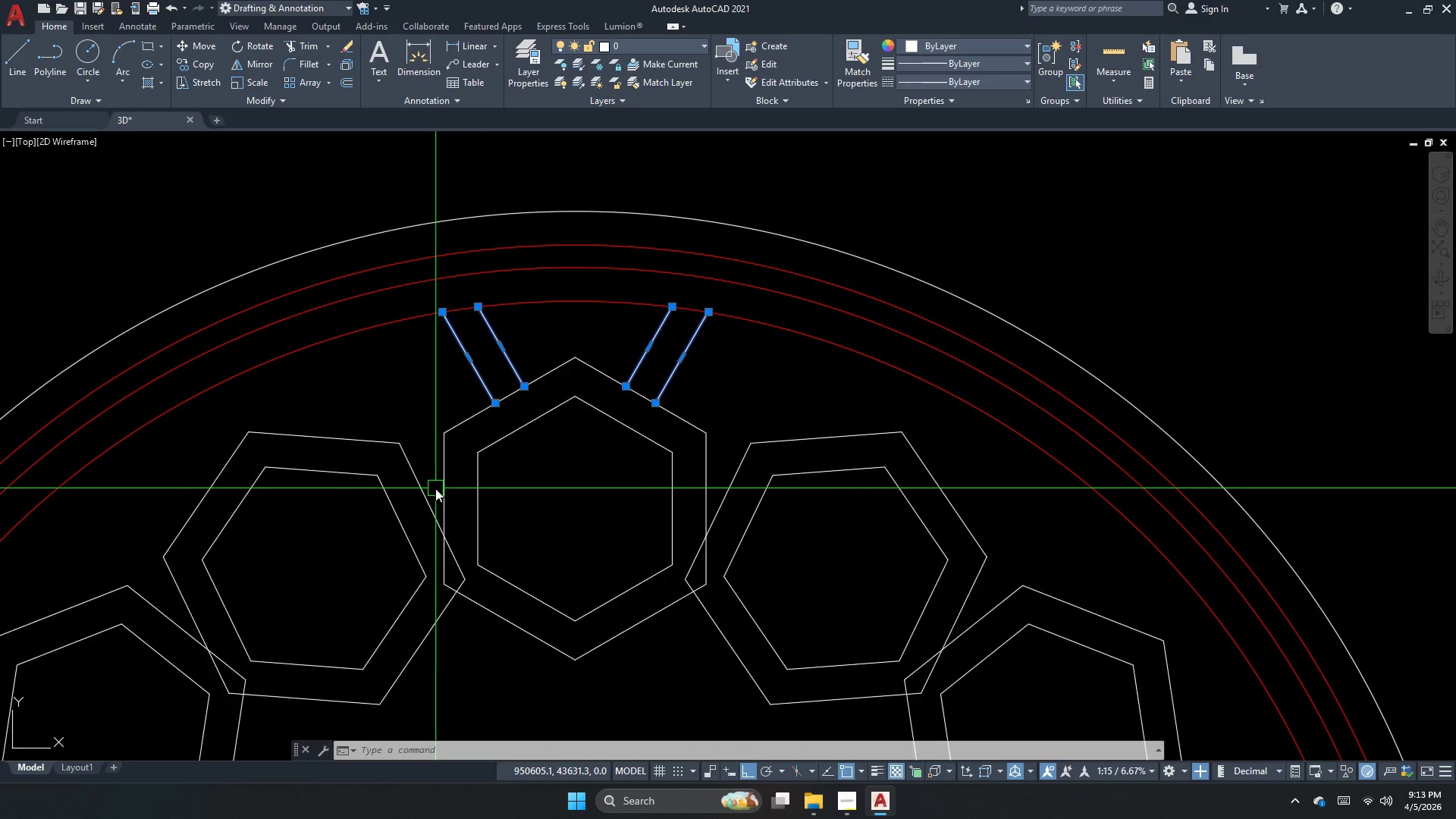 
key(Escape)
 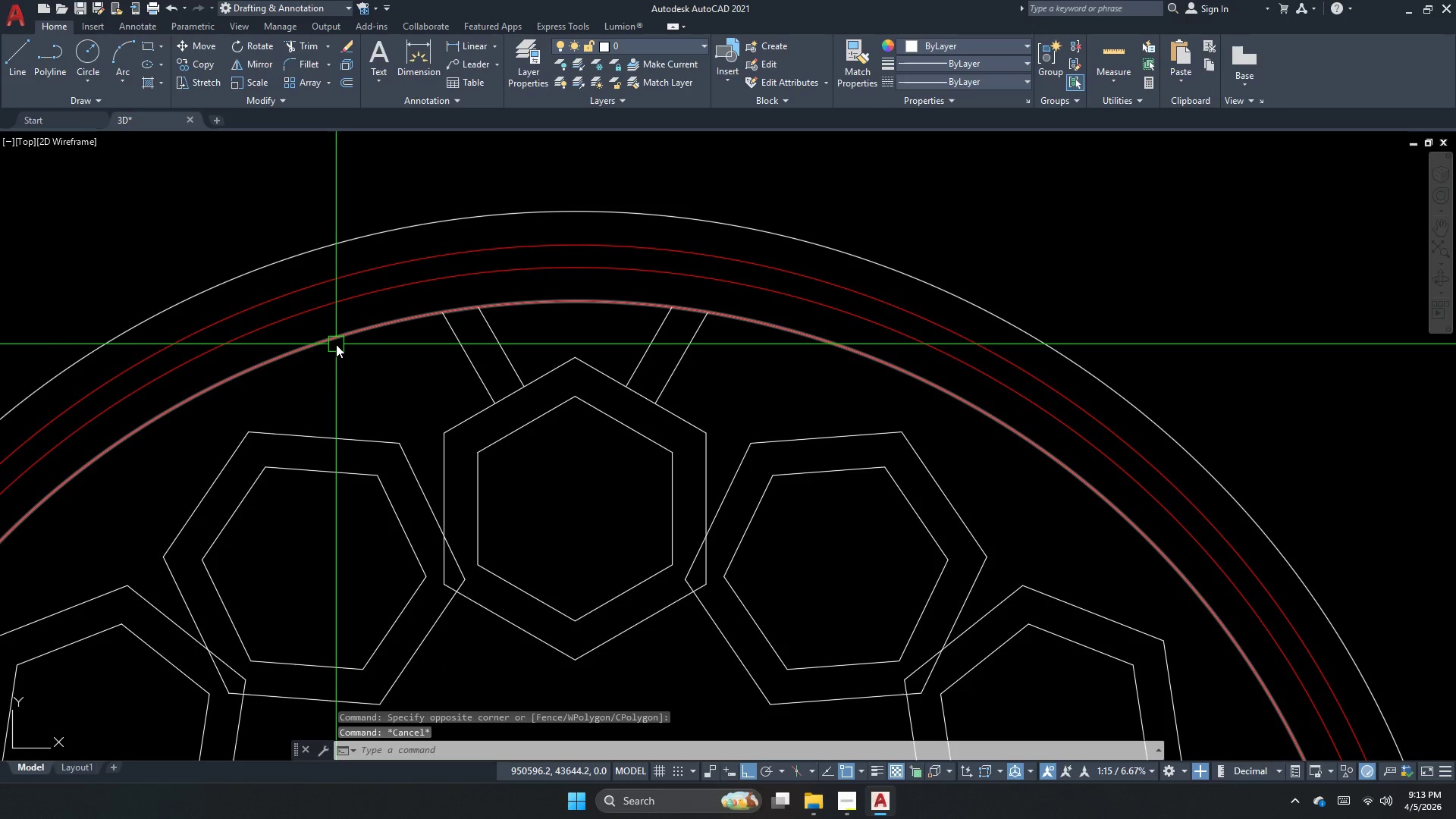 
key(Escape)
 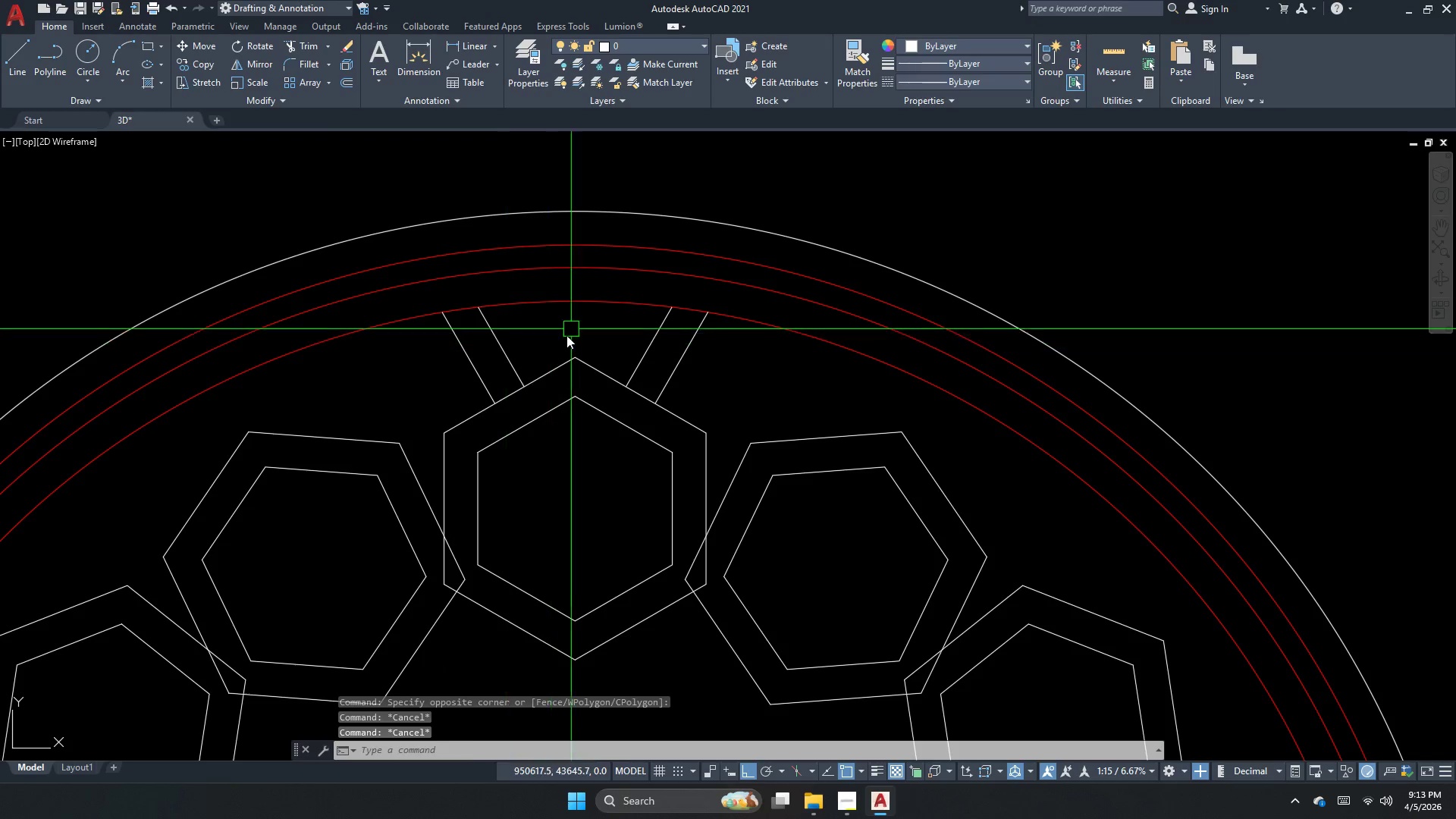 
left_click_drag(start_coordinate=[566, 337], to_coordinate=[530, 342])
 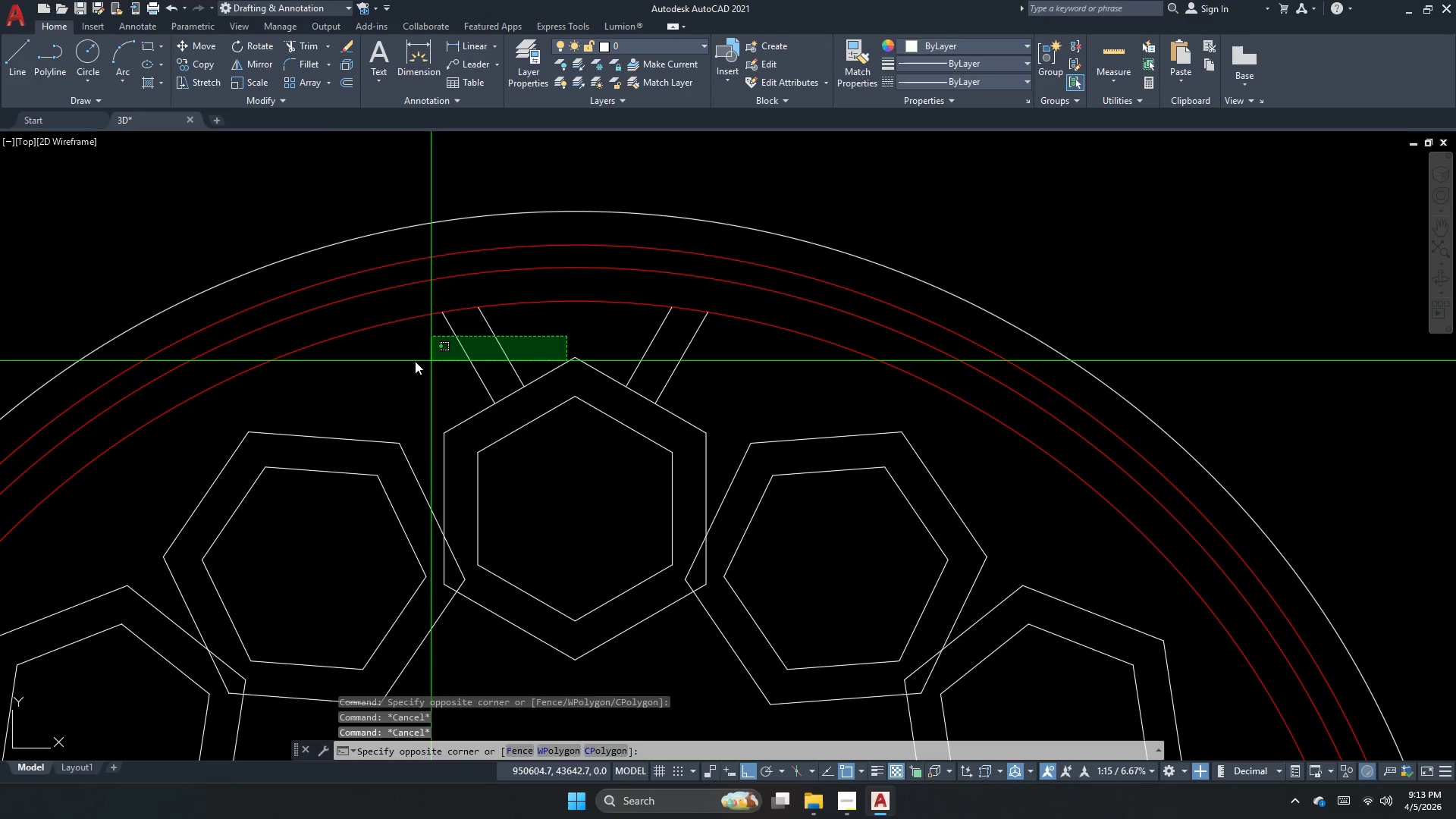 
left_click_drag(start_coordinate=[403, 361], to_coordinate=[457, 355])
 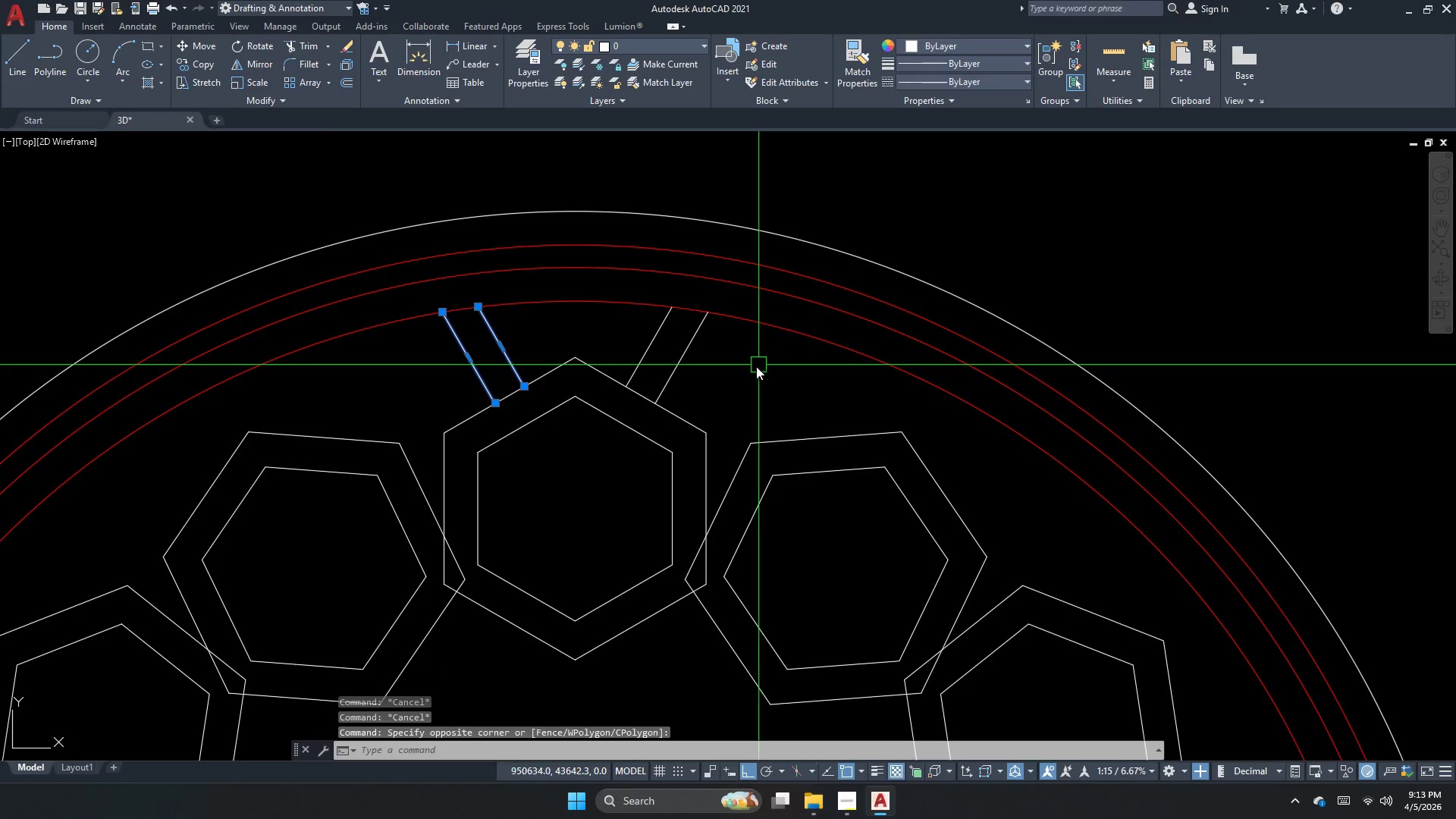 
left_click_drag(start_coordinate=[742, 366], to_coordinate=[697, 357])
 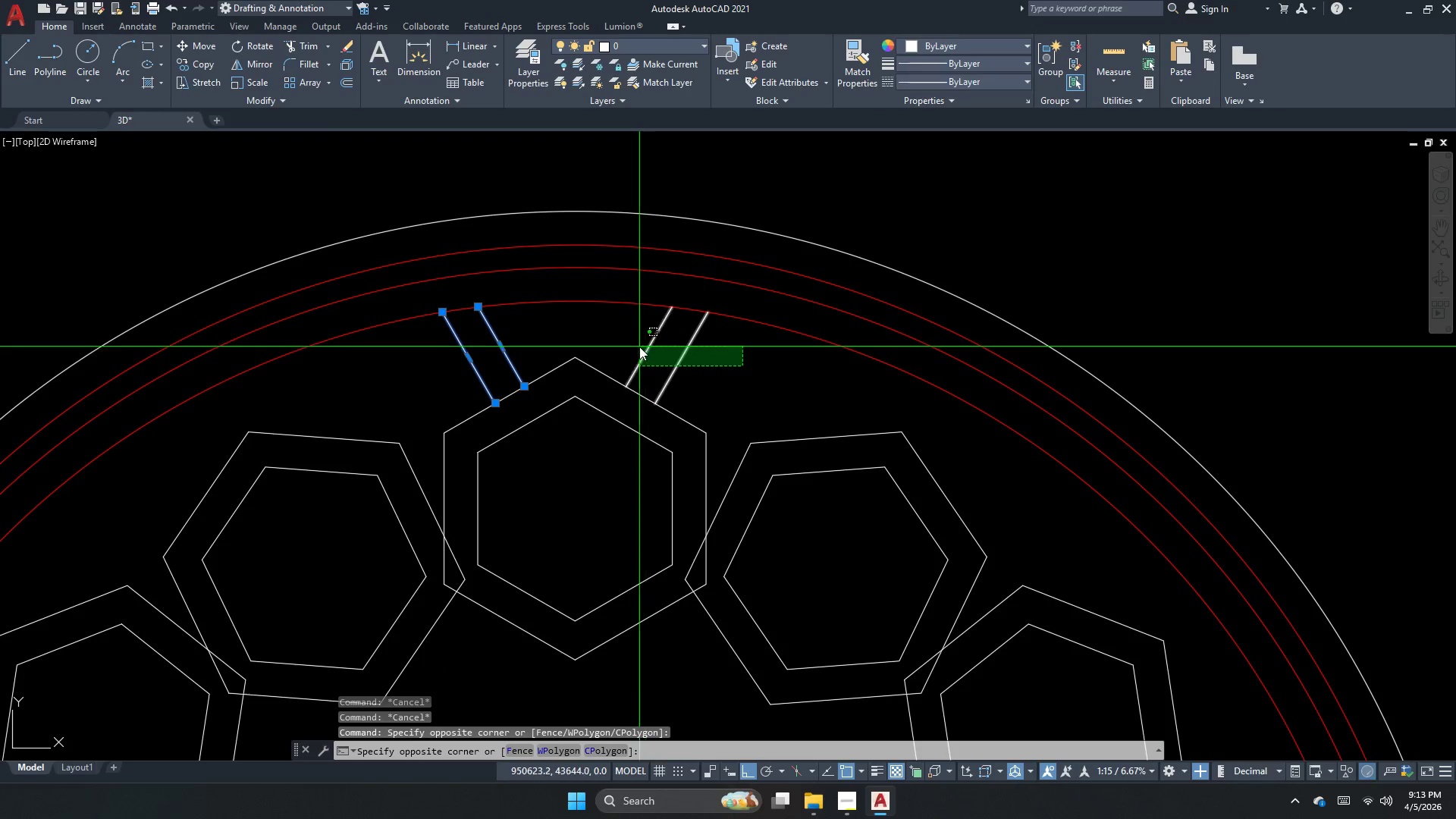 
double_click([634, 344])
 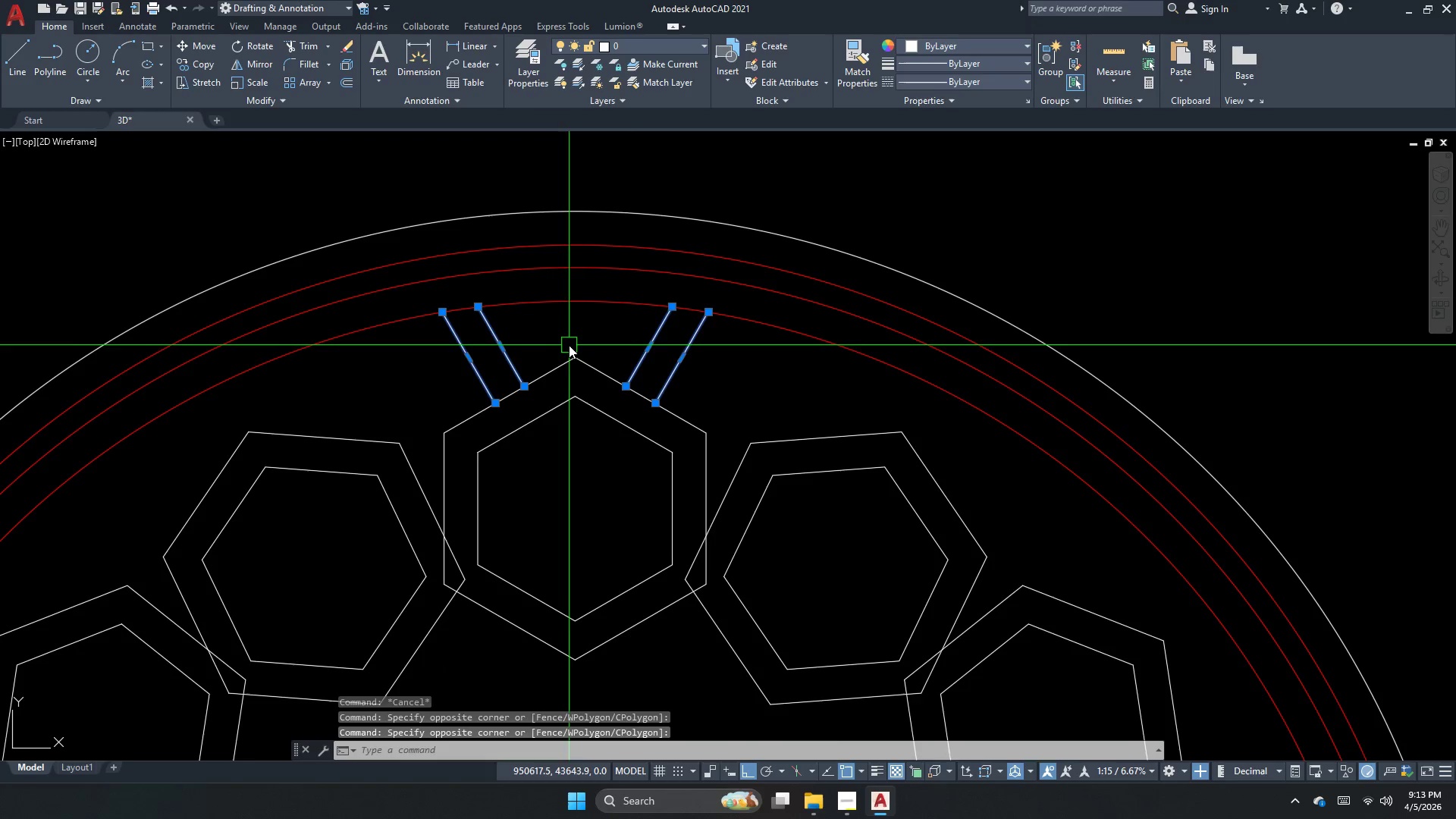 
scroll: coordinate [510, 344], scroll_direction: down, amount: 2.0
 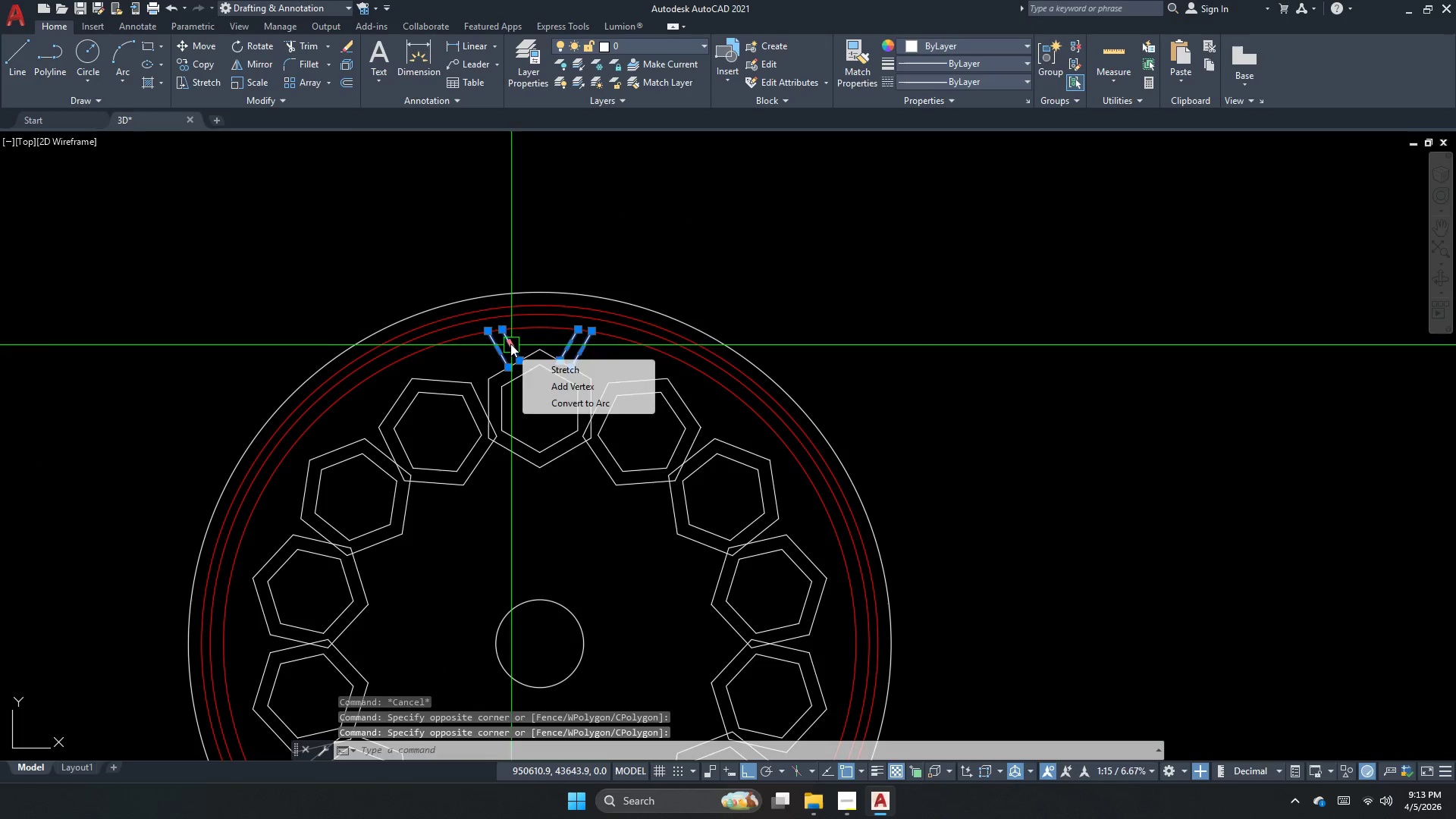 
key(Escape)
 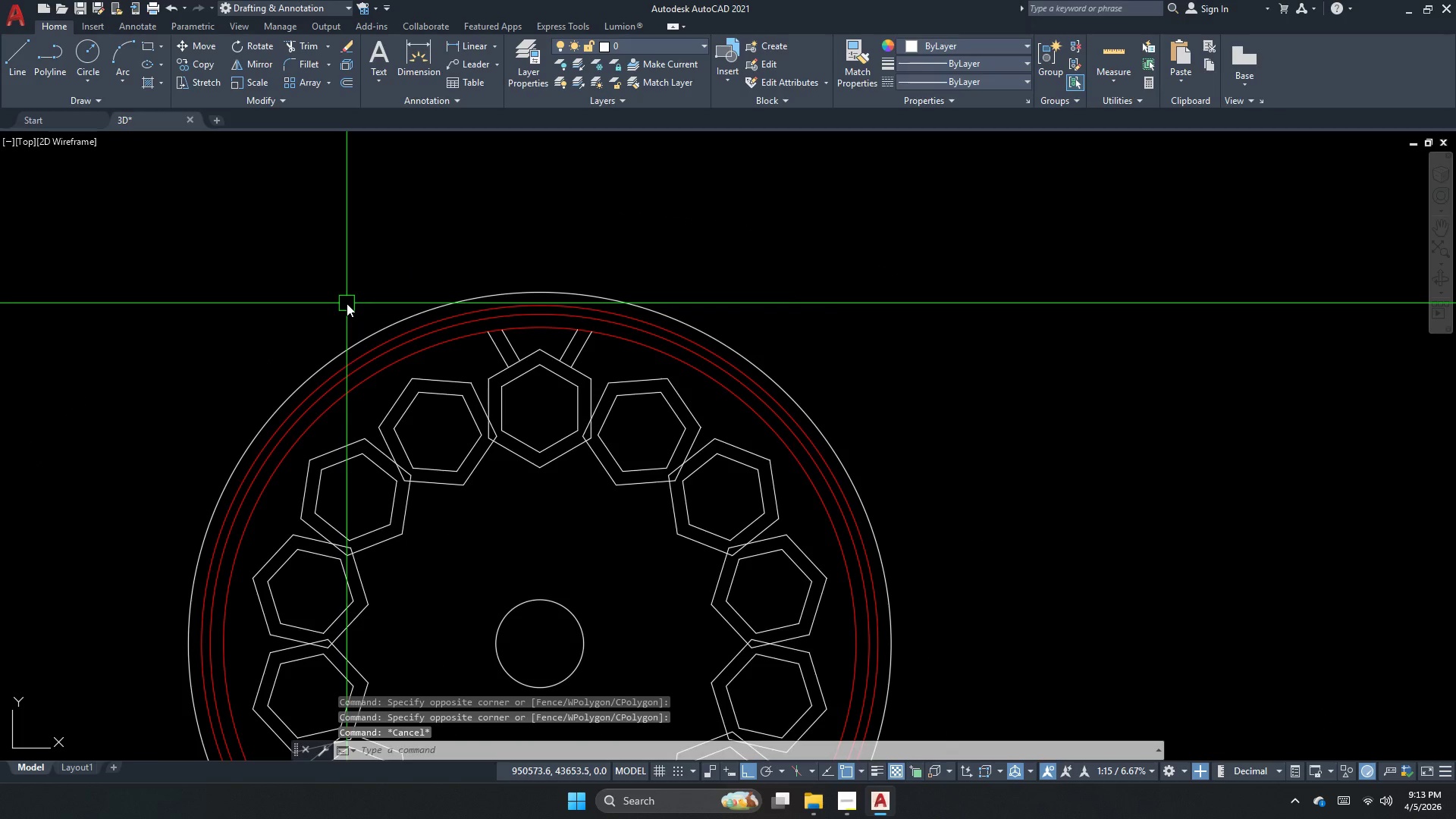 
scroll: coordinate [347, 303], scroll_direction: up, amount: 1.0
 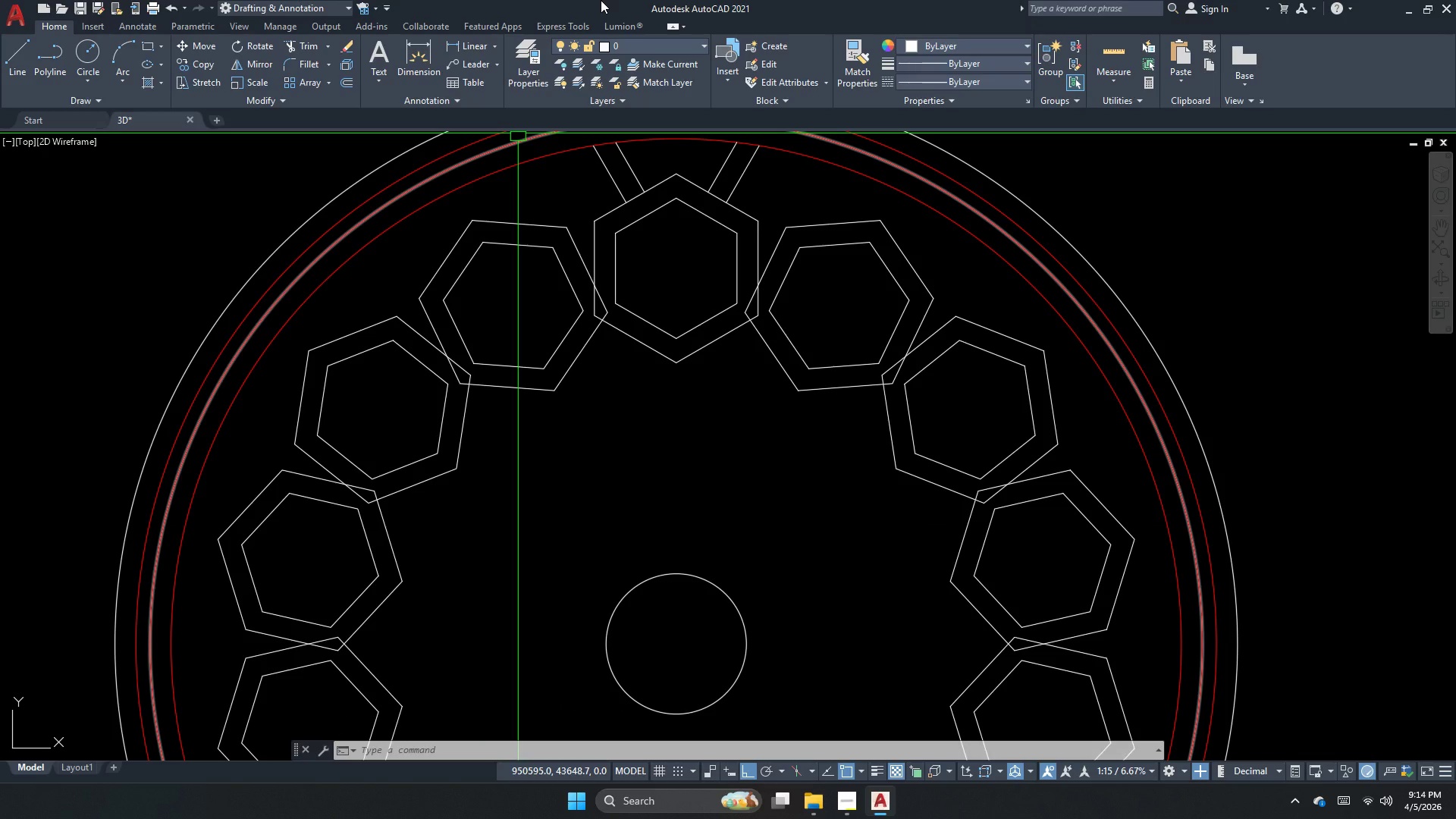 
wait(16.47)
 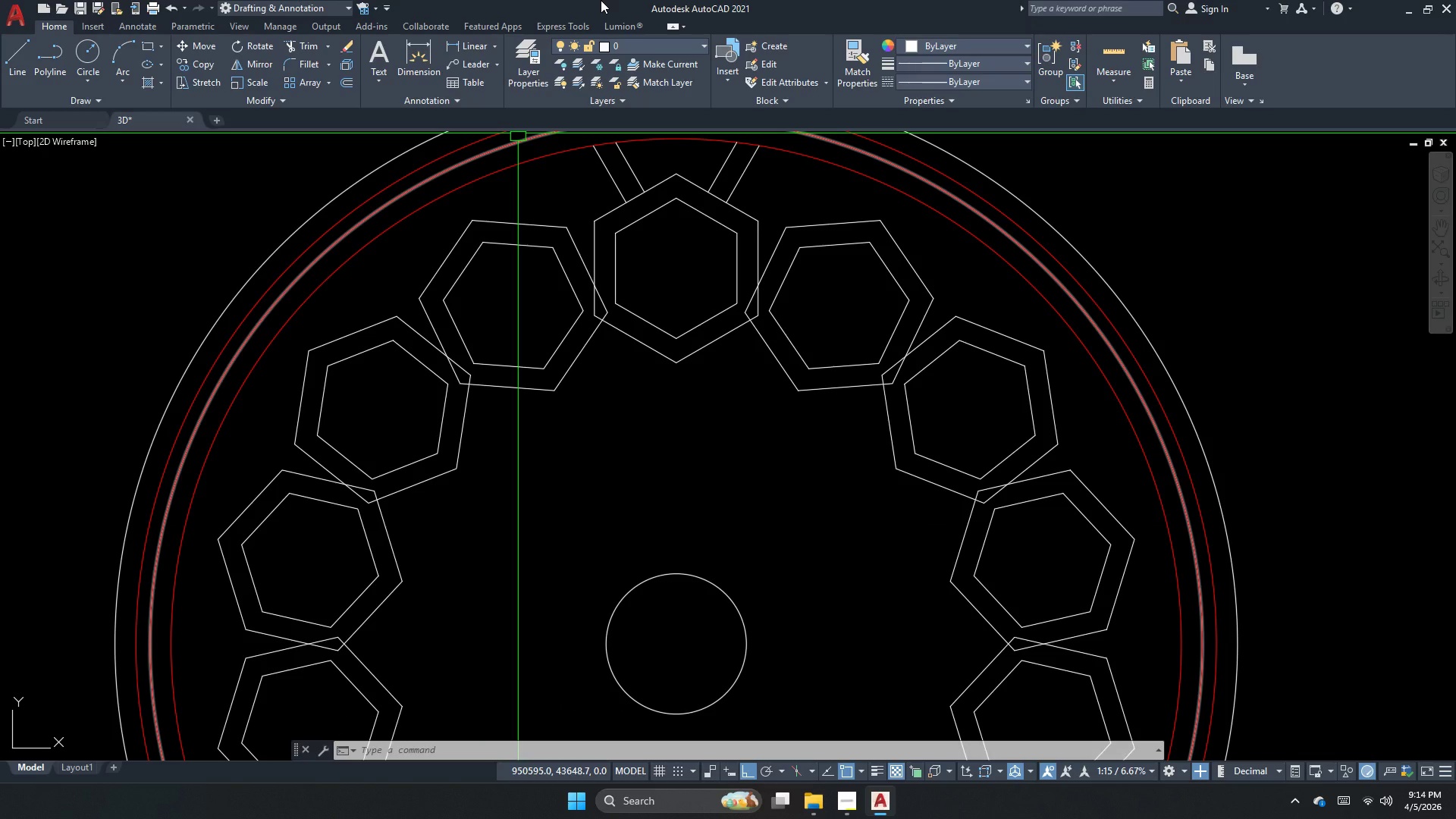 
scroll: coordinate [431, 402], scroll_direction: none, amount: 0.0
 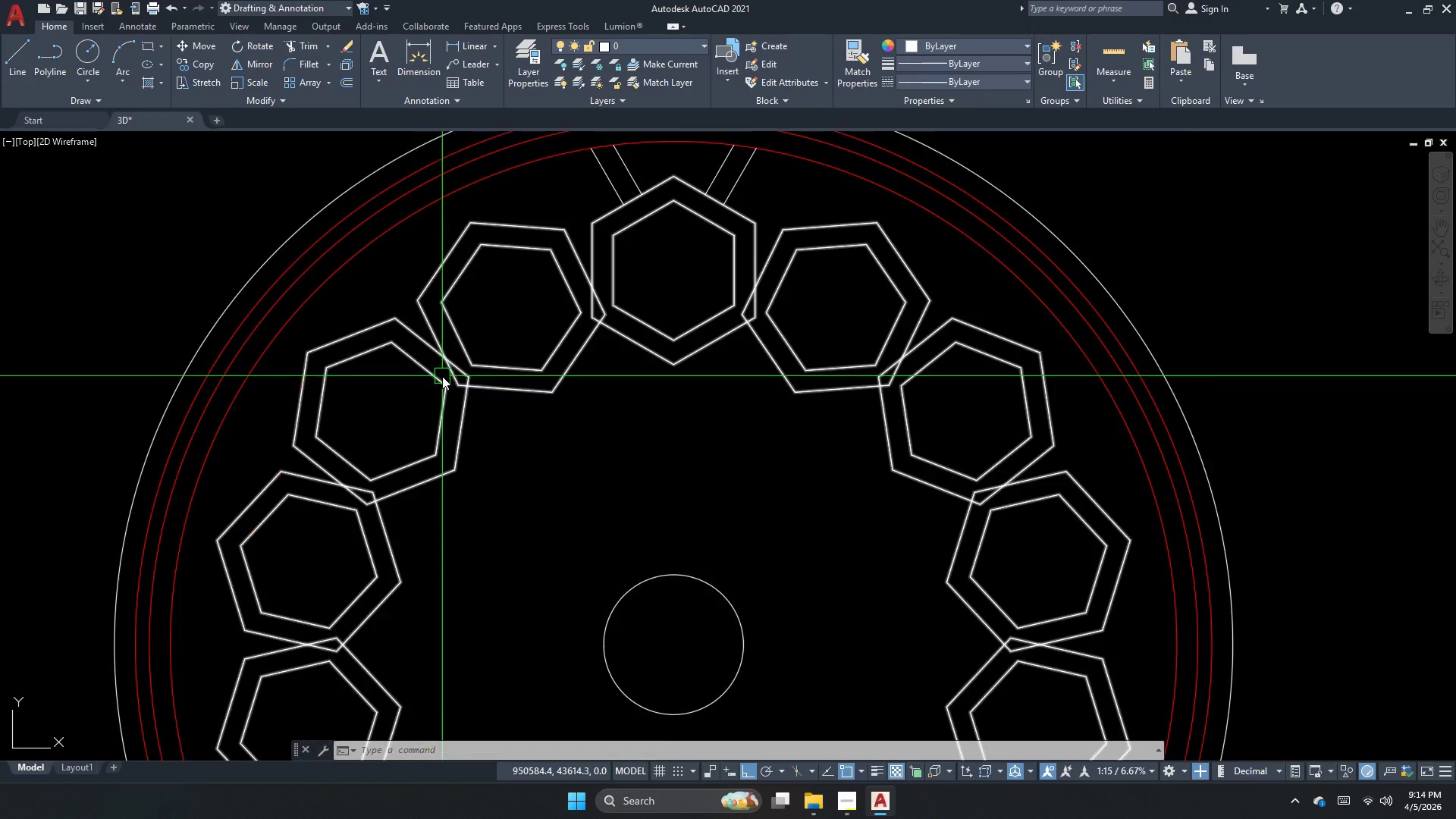 
mouse_move([433, 405])
 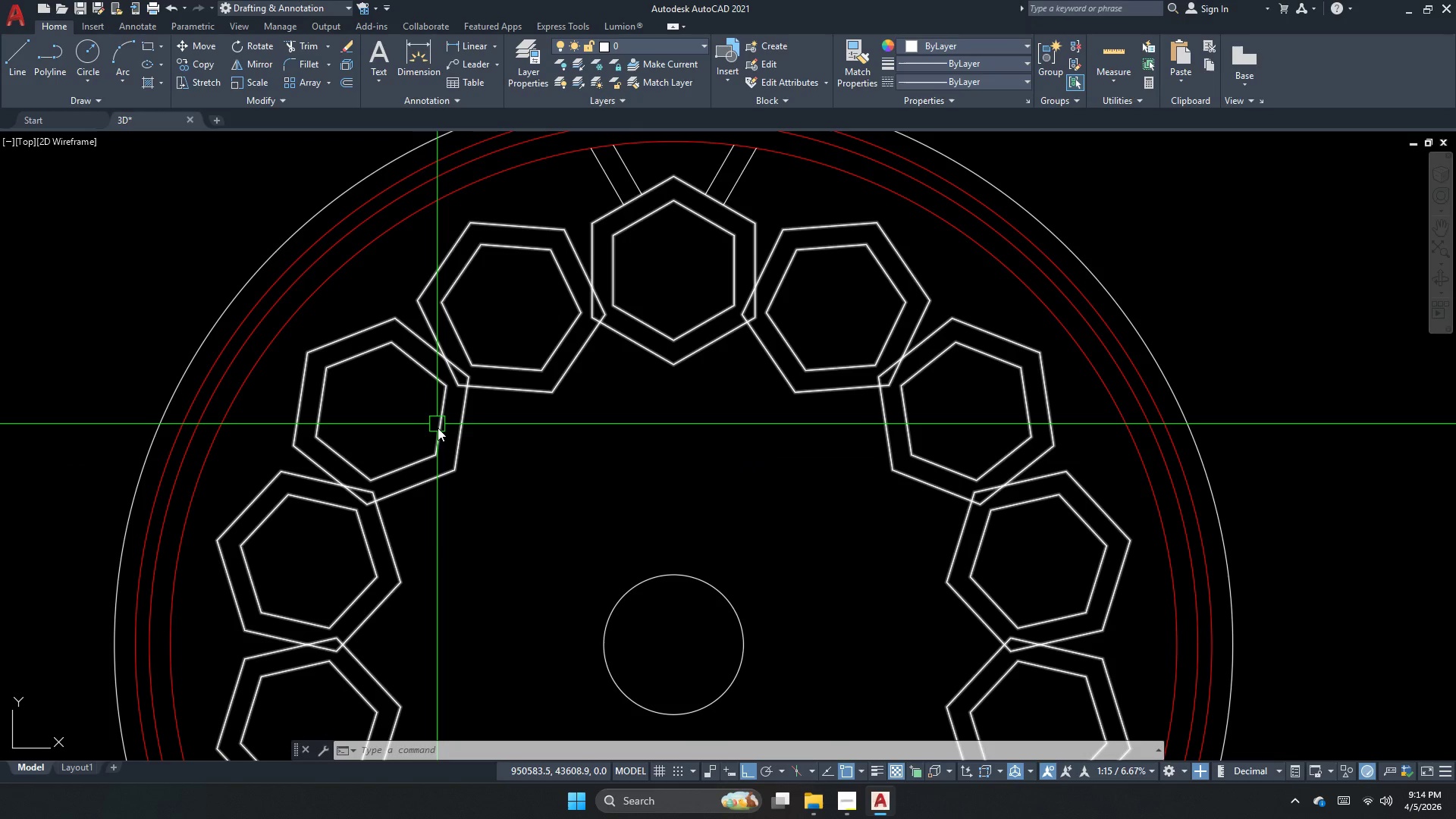 
mouse_move([438, 439])
 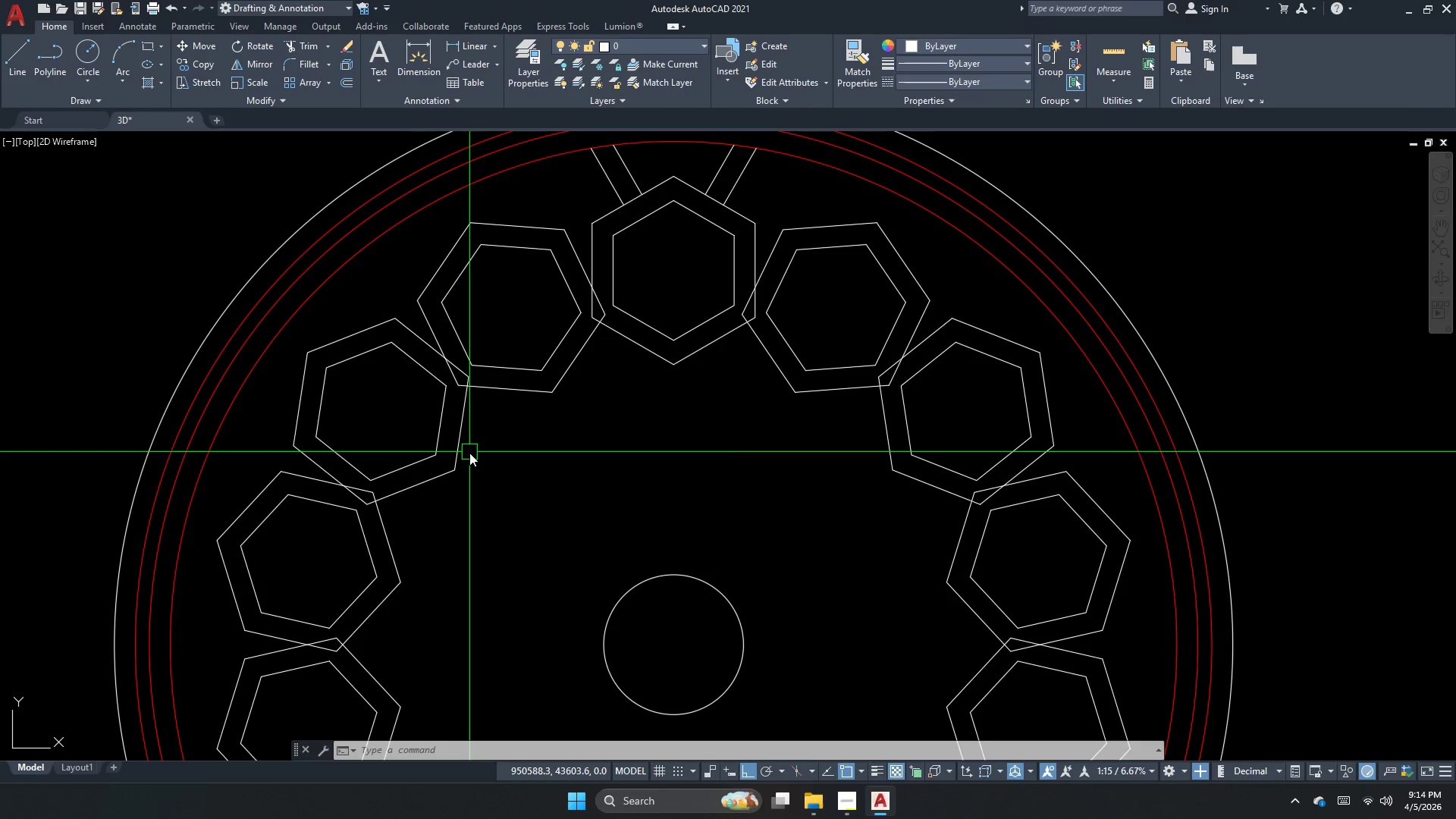 
scroll: coordinate [469, 461], scroll_direction: up, amount: 1.0
 